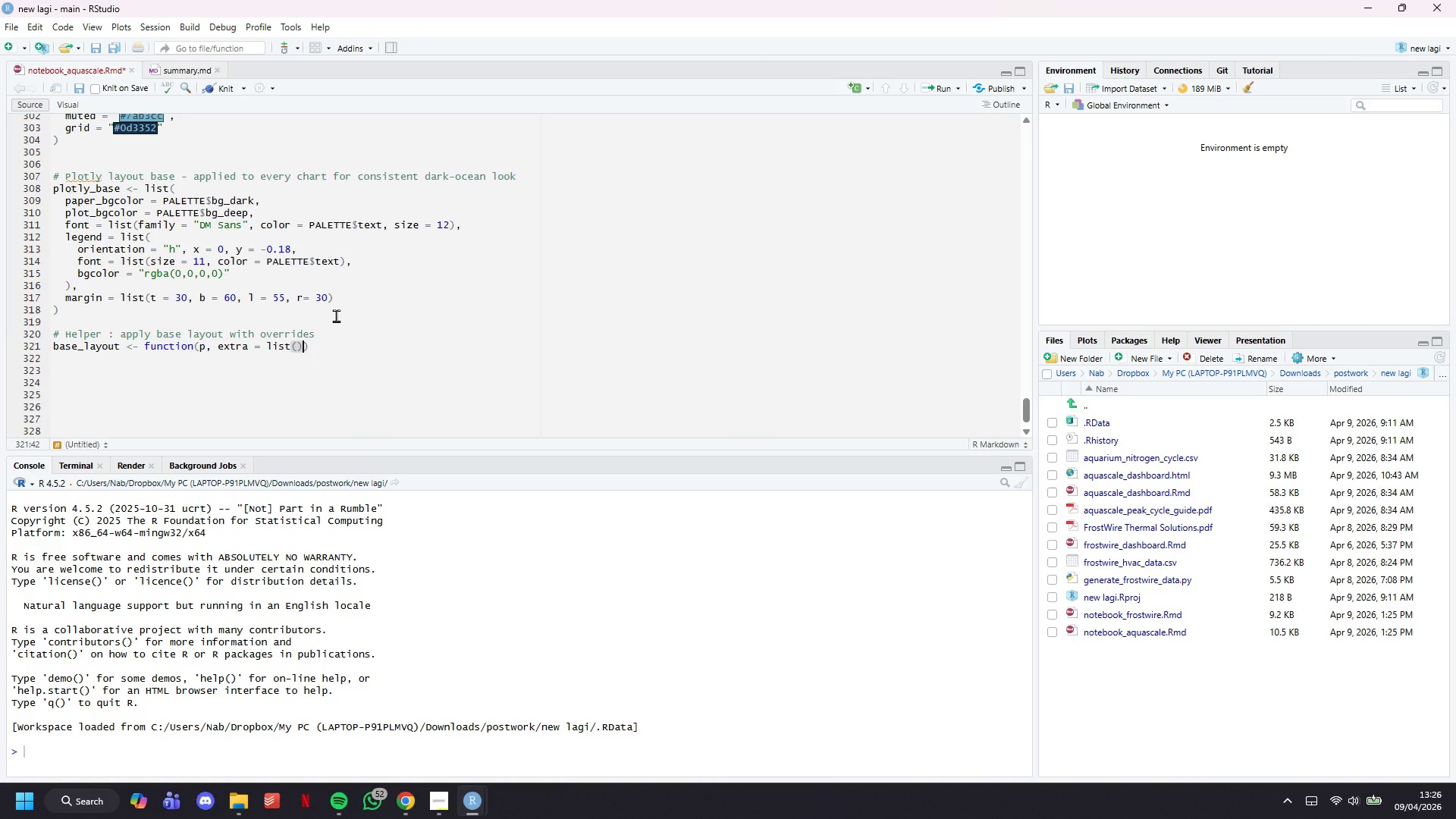 
key(ArrowRight)
 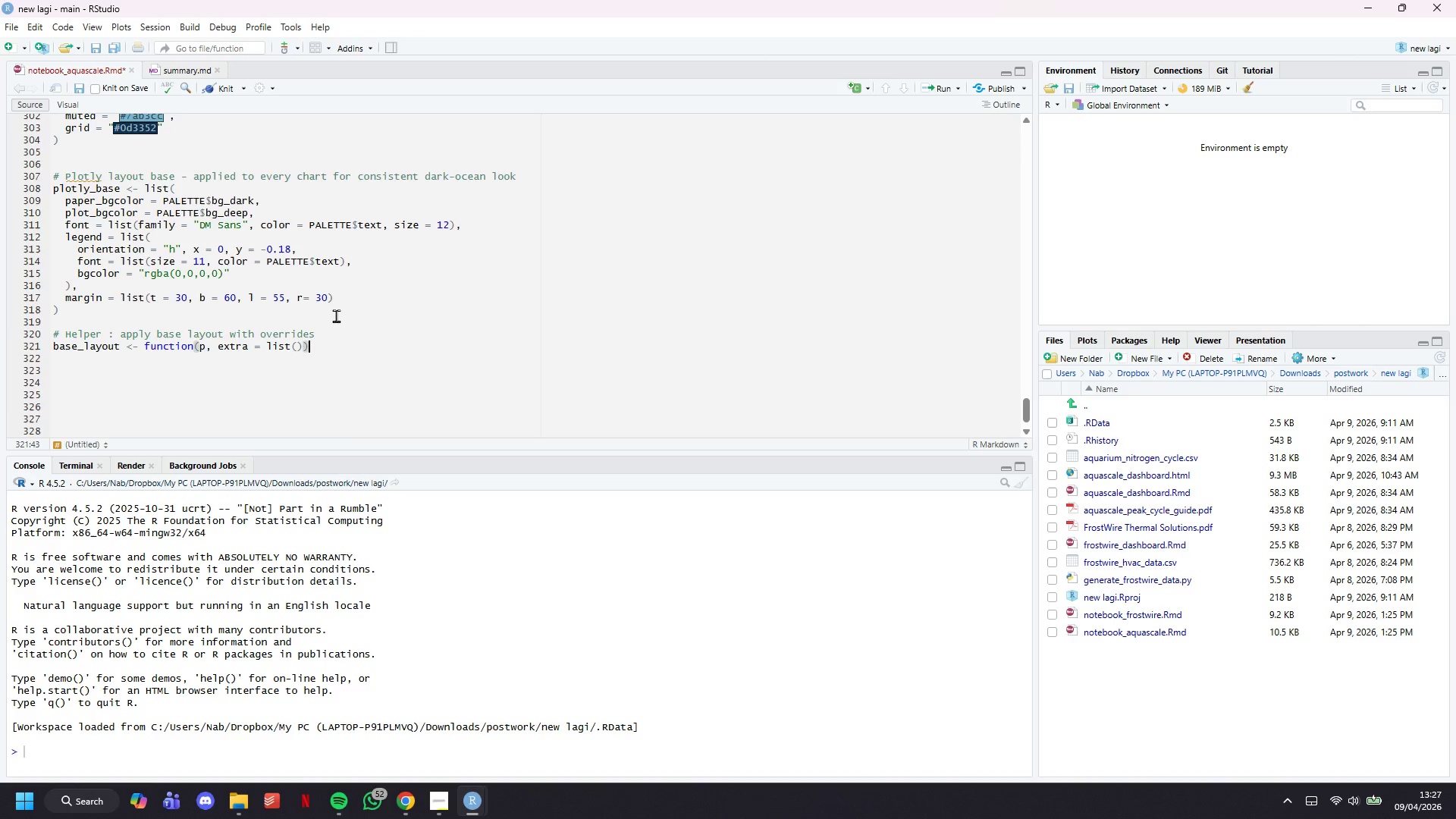 
key(Space)
 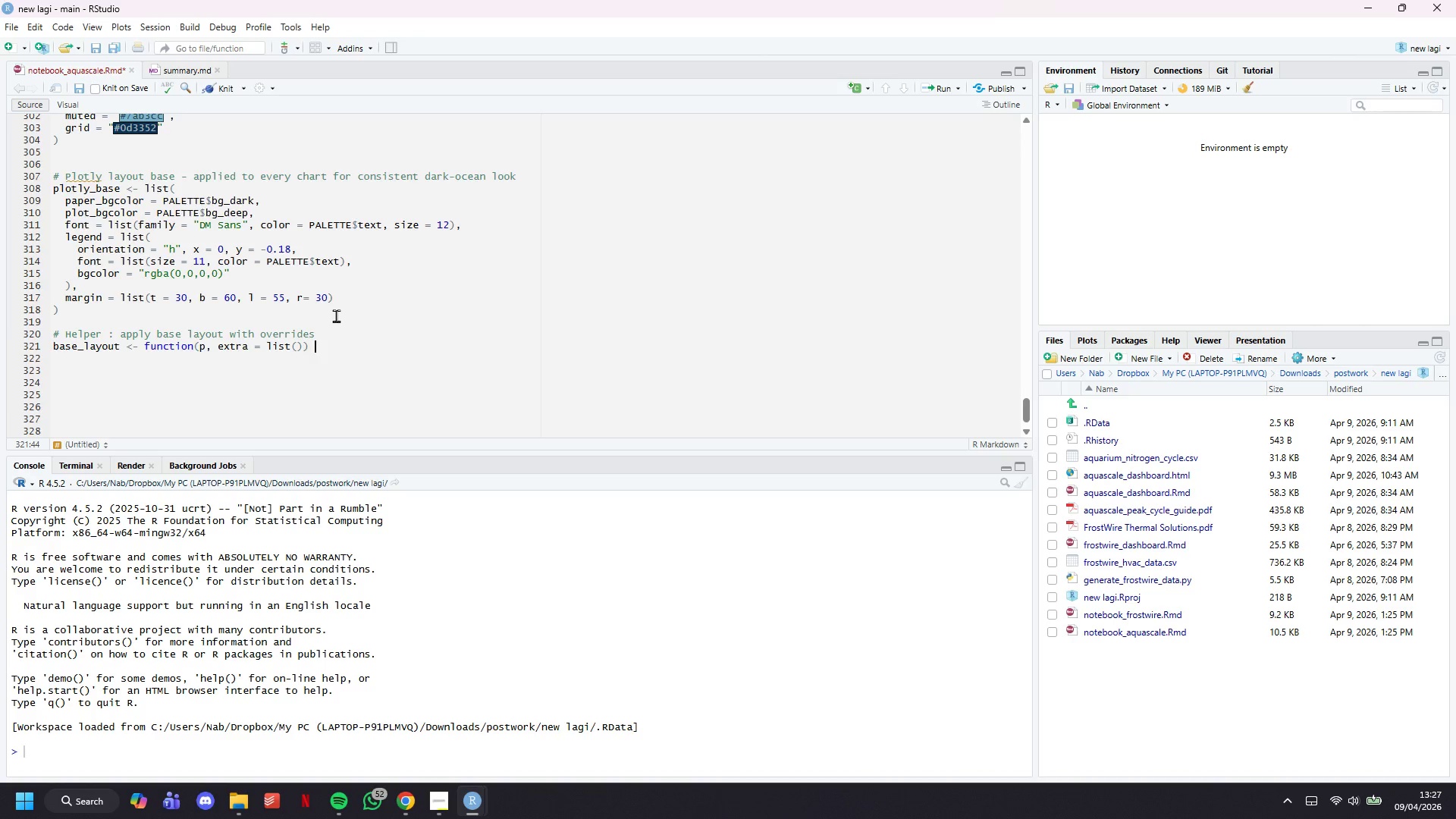 
key(Shift+BracketLeft)
 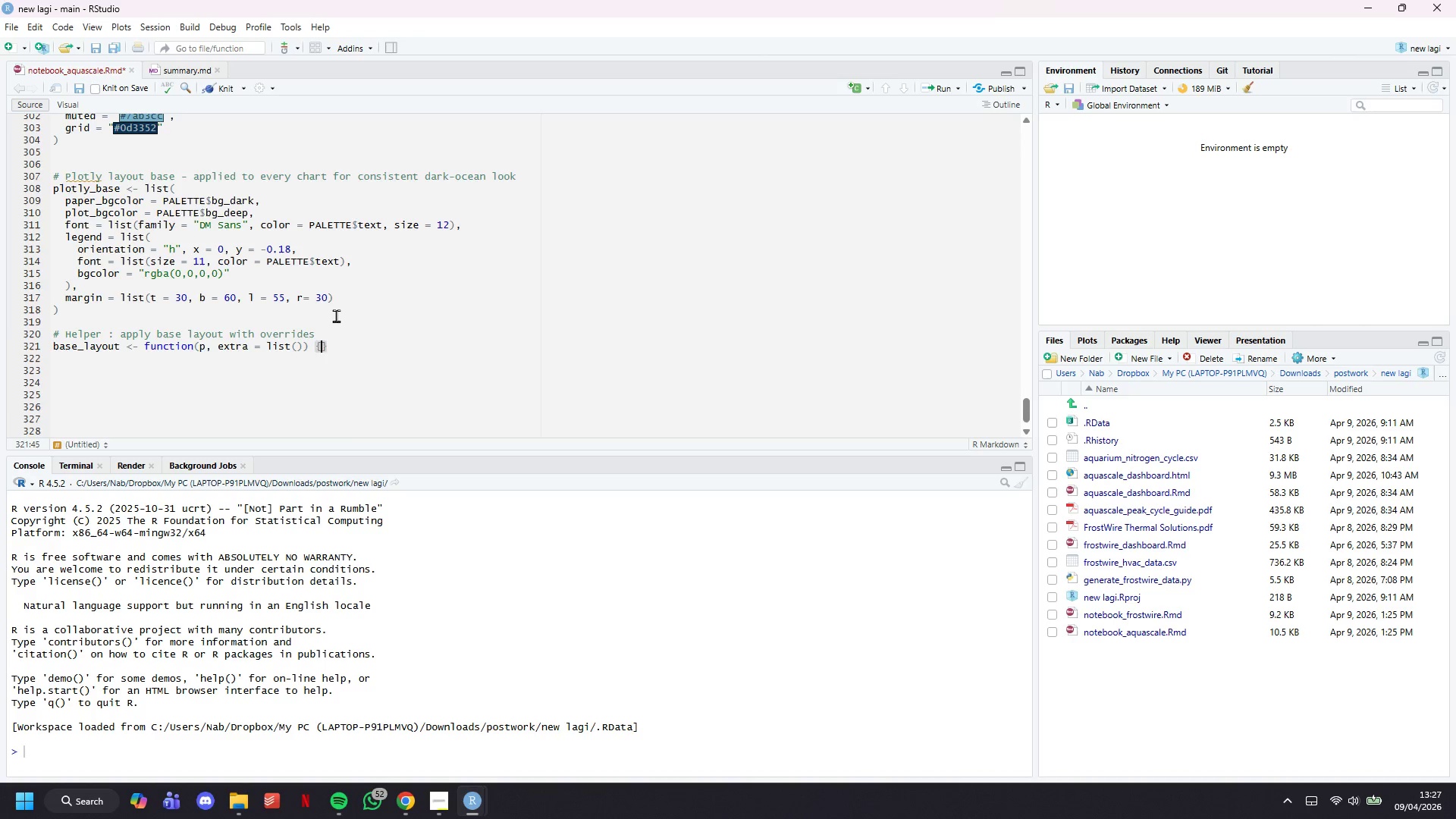 
key(Enter)
 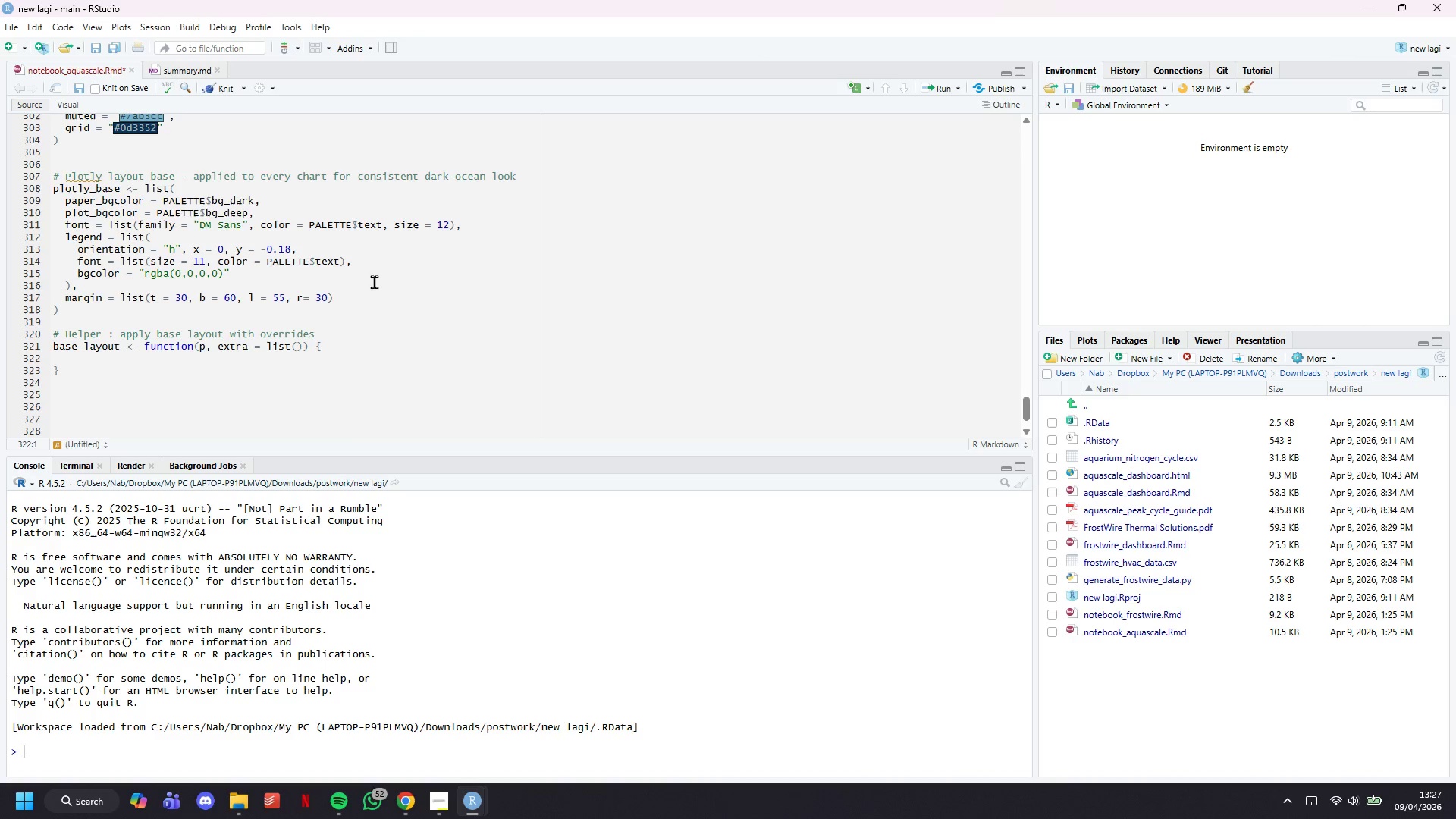 
scroll: coordinate [374, 253], scroll_direction: down, amount: 3.0
 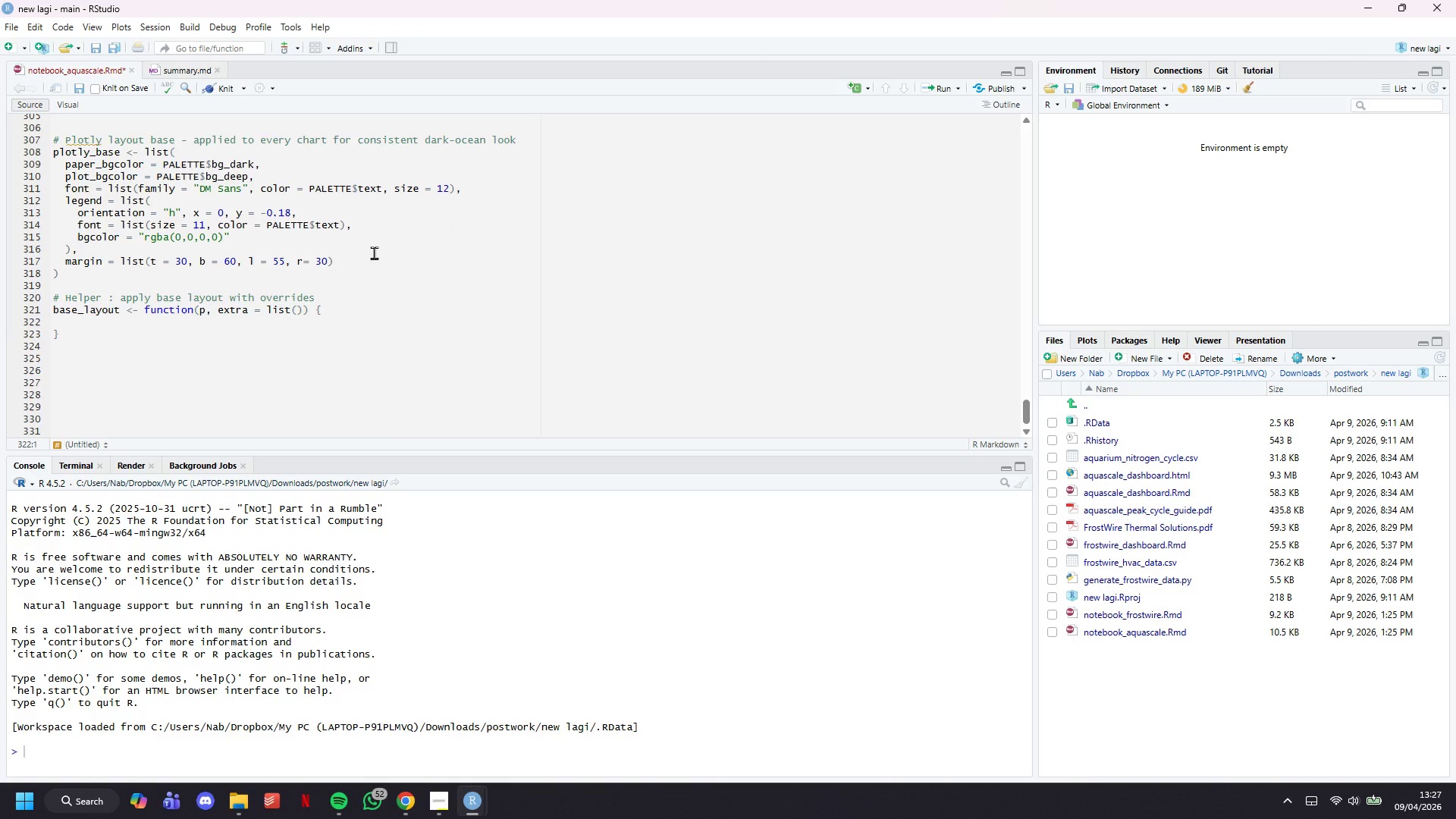 
key(Tab)
 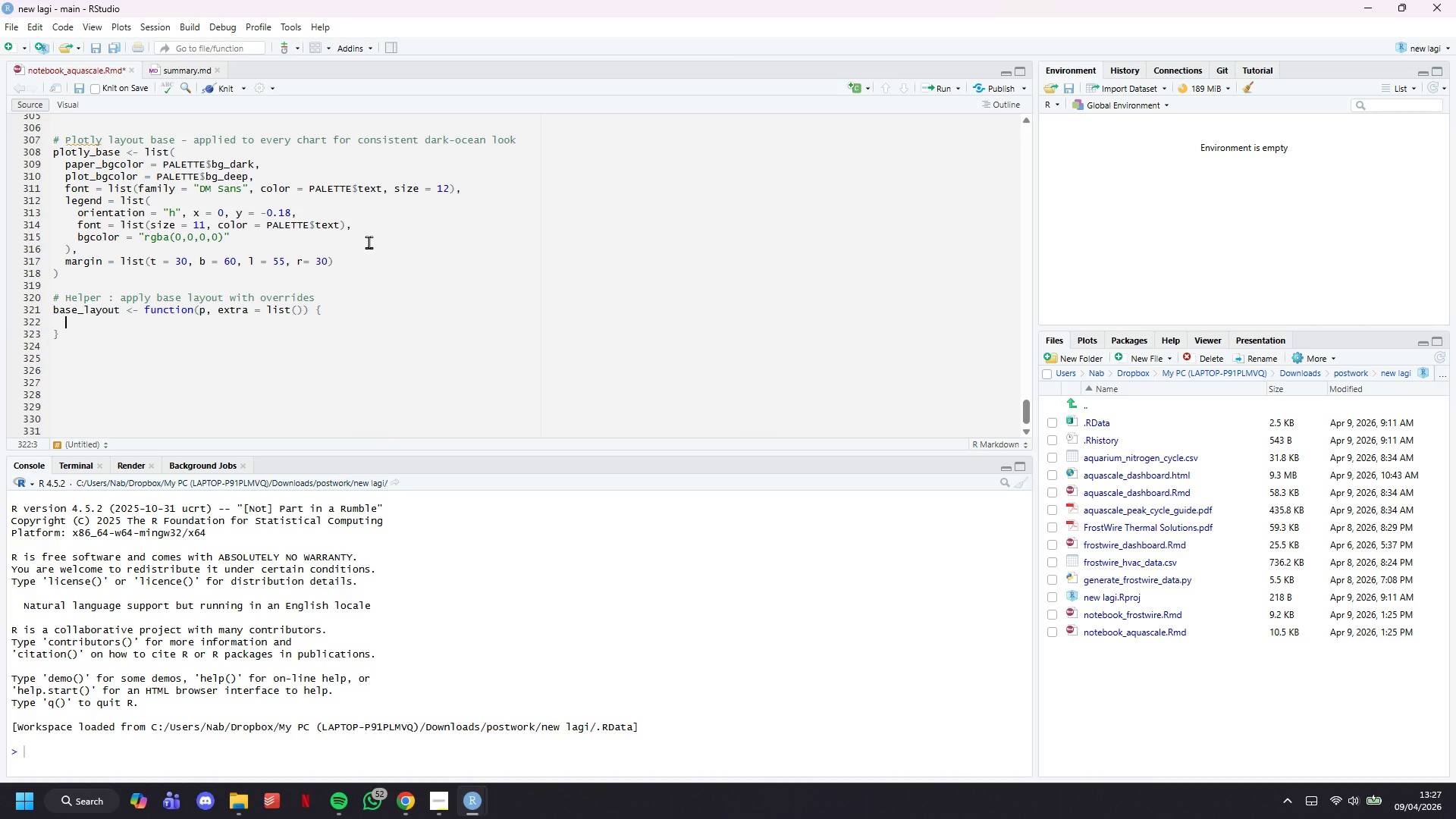 
scroll: coordinate [366, 270], scroll_direction: down, amount: 6.0
 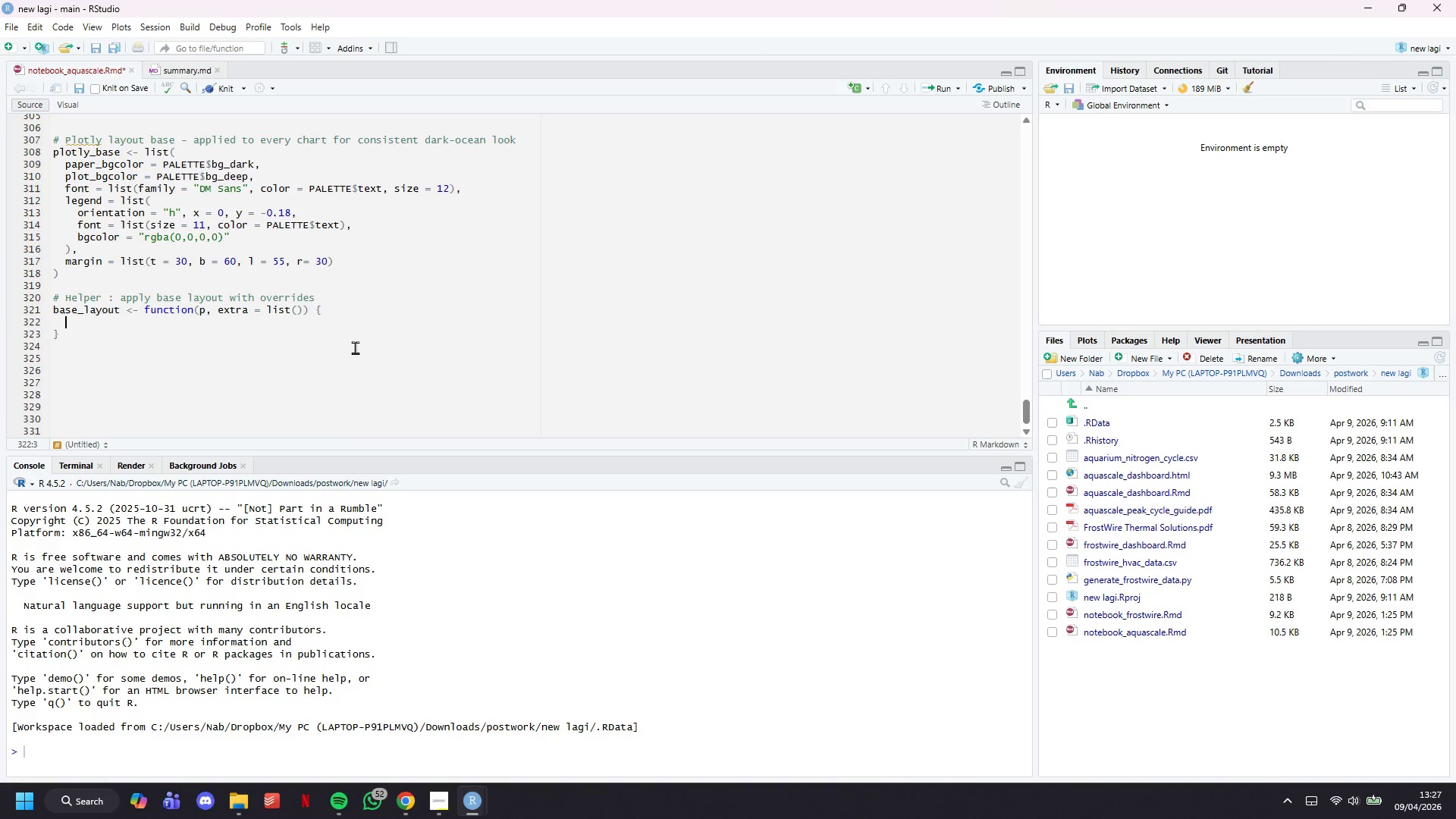 
left_click([355, 348])
 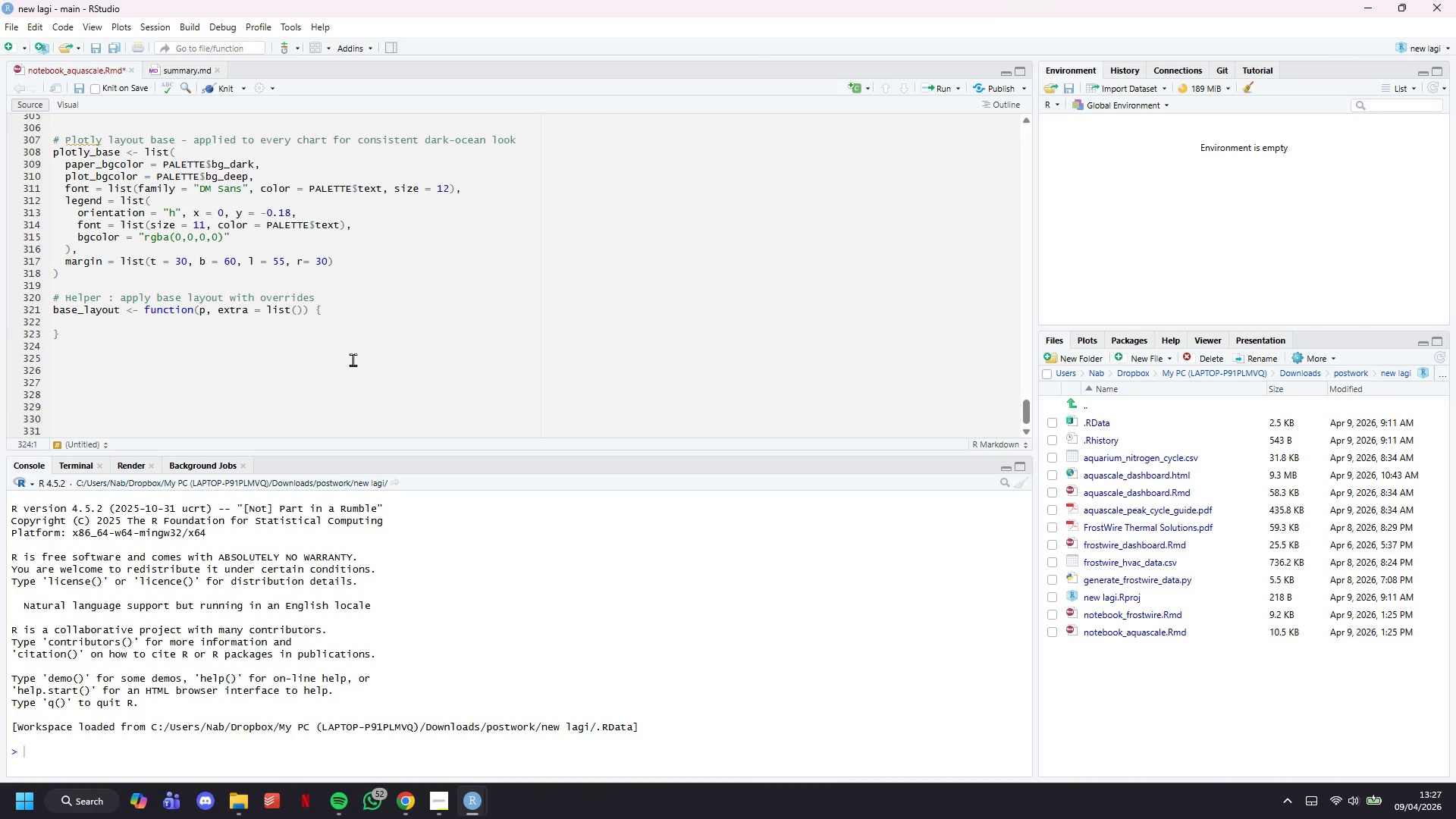 
key(Backquote)
 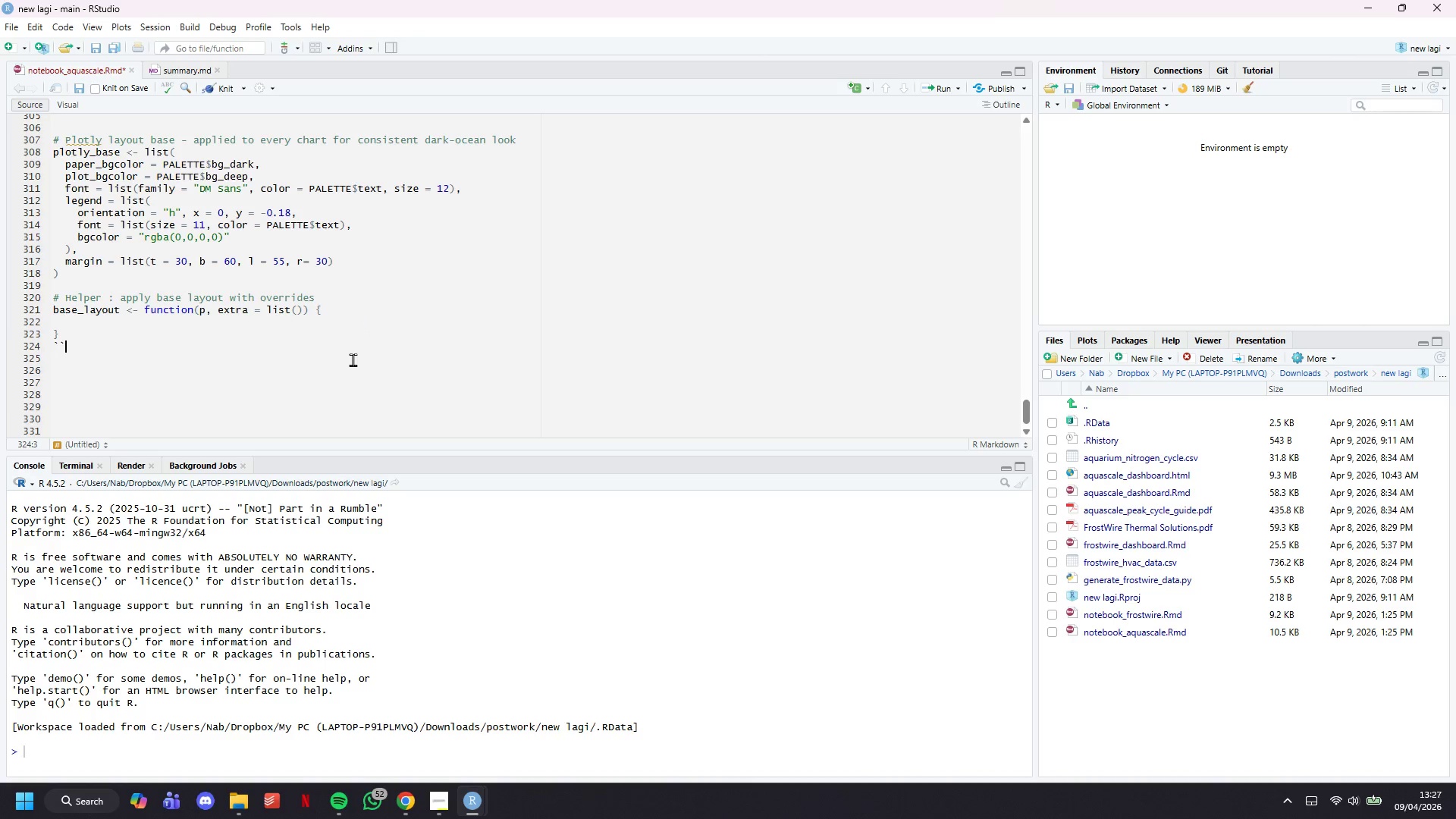 
key(Backquote)
 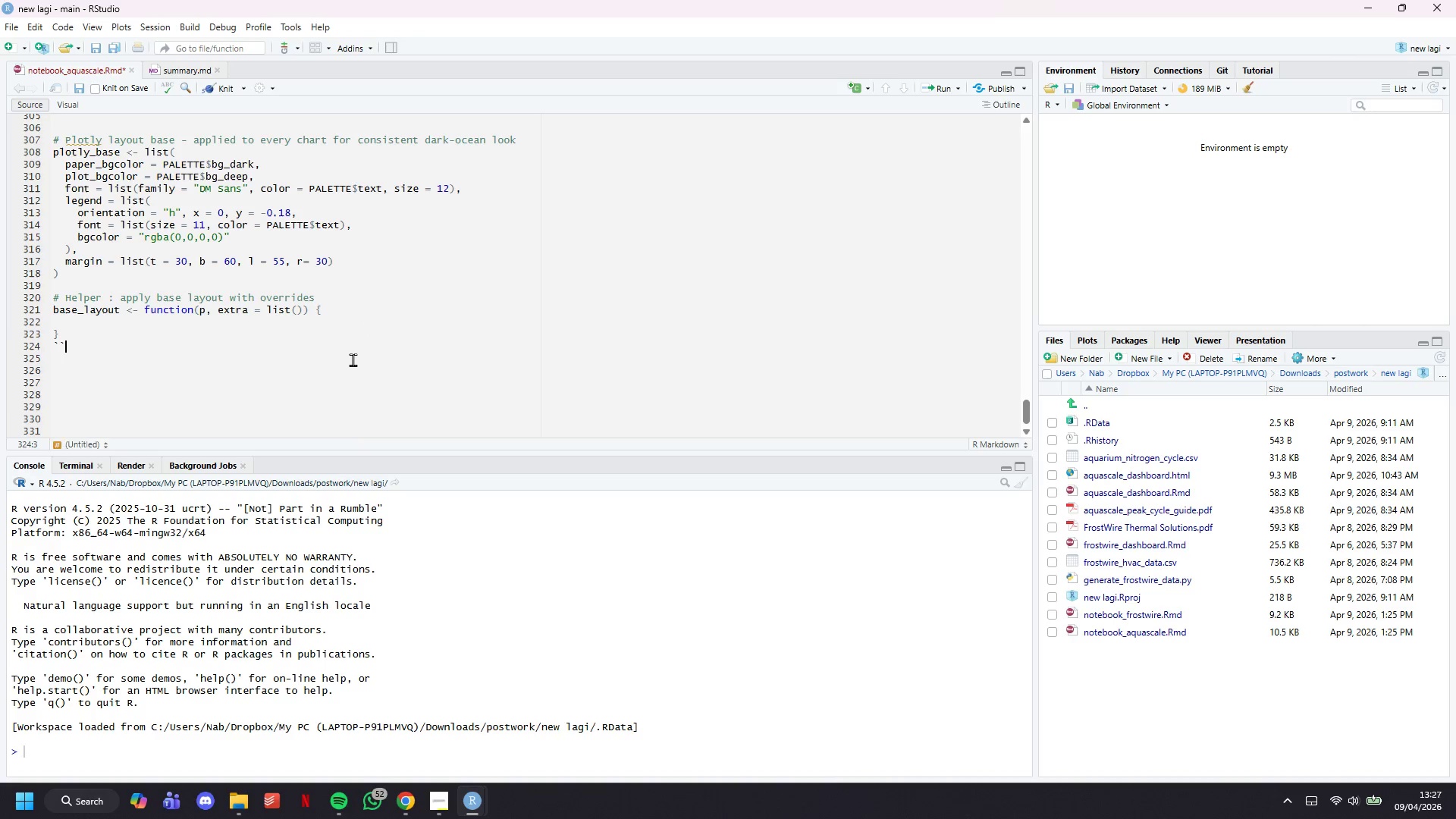 
key(Backquote)
 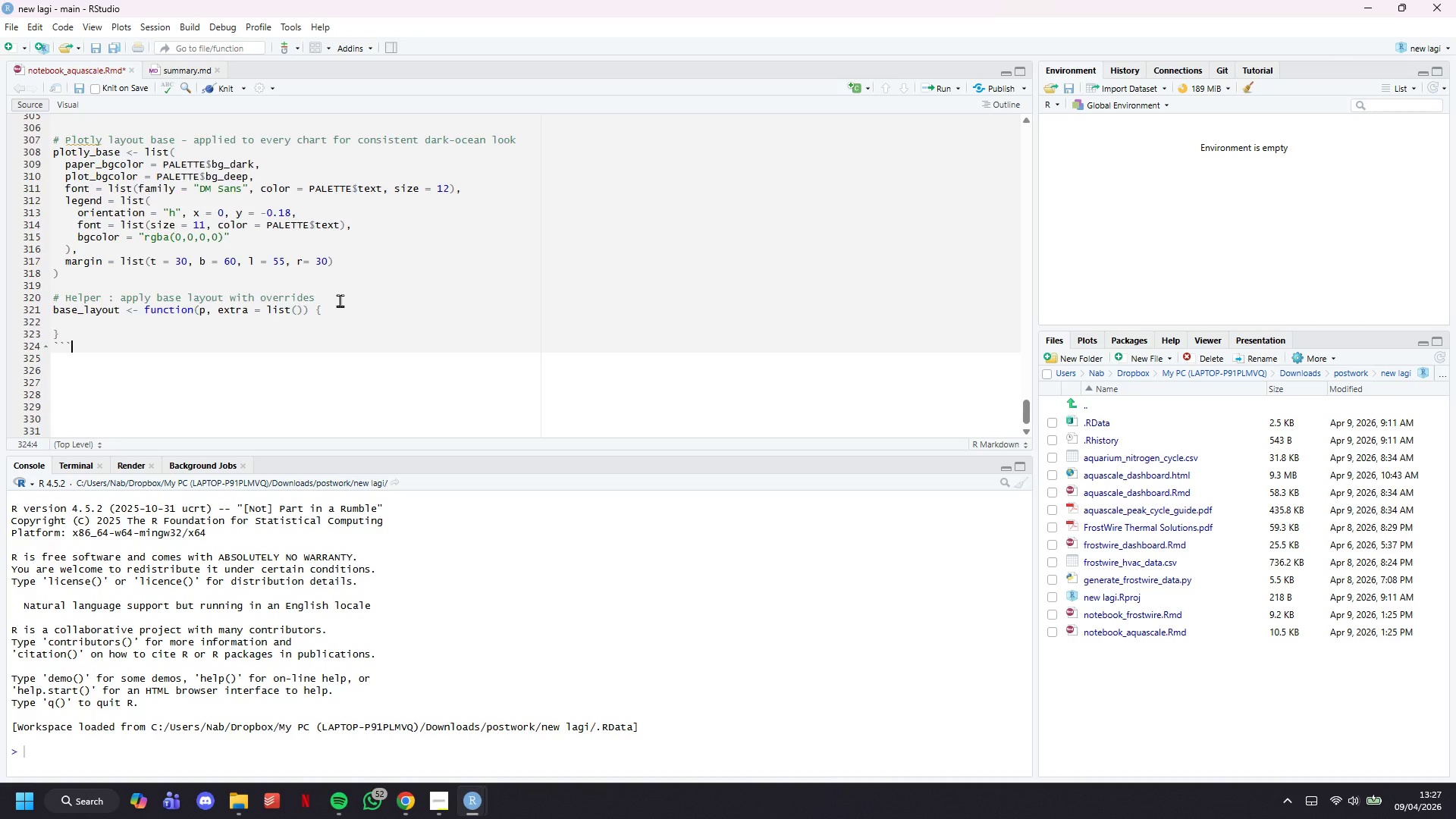 
scroll: coordinate [340, 300], scroll_direction: none, amount: 0.0
 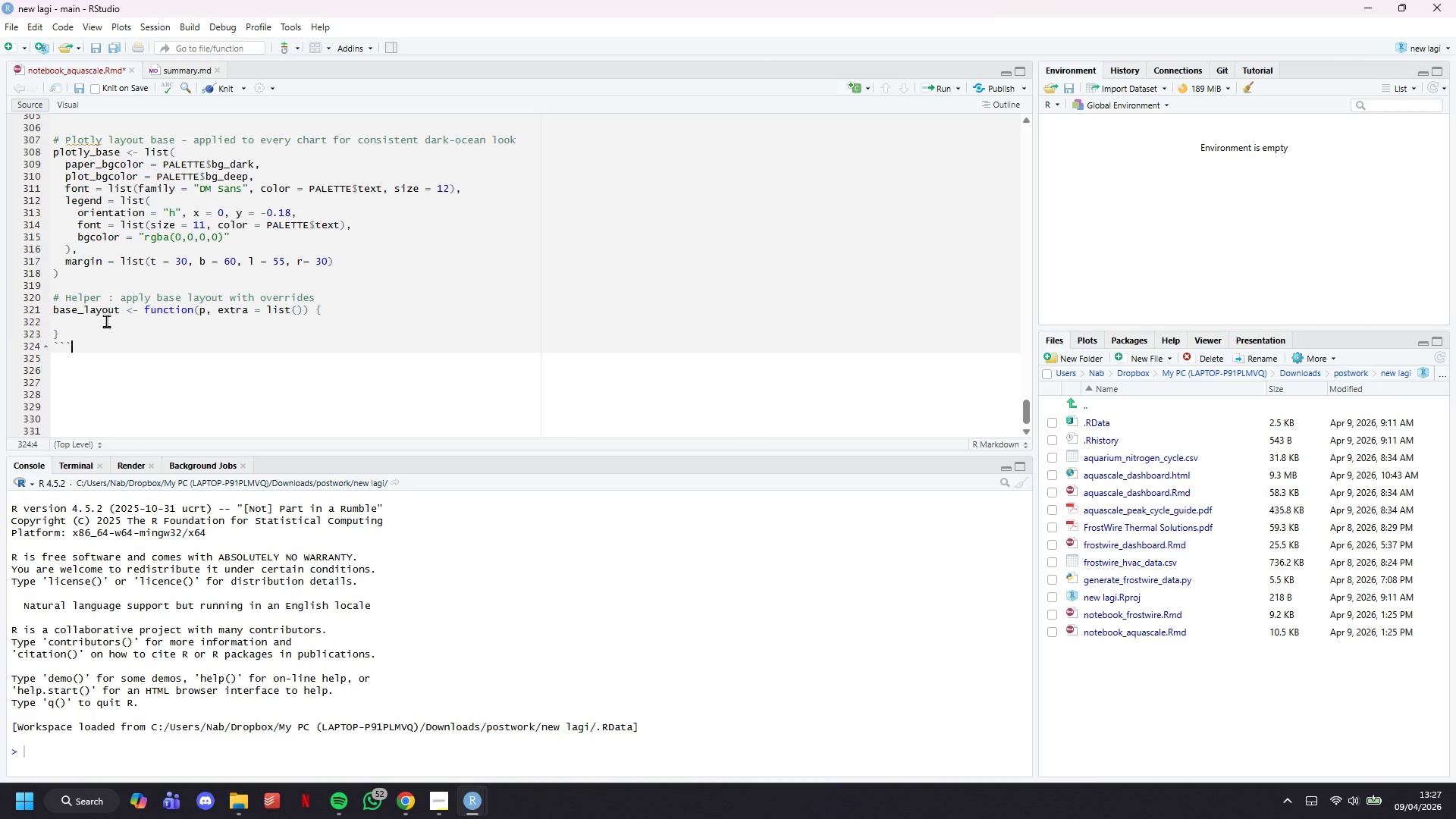 
left_click([106, 321])
 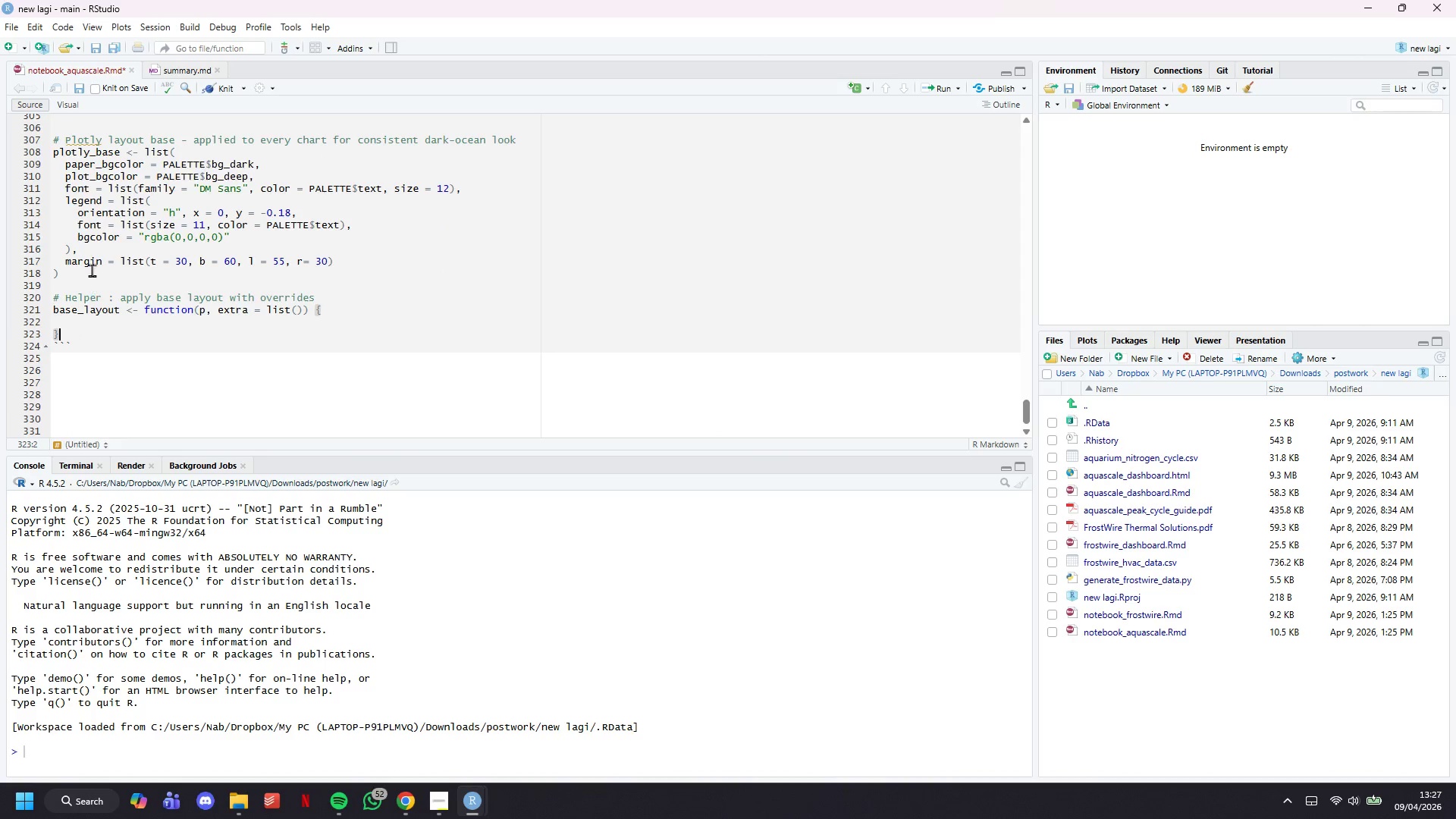 
key(Backspace)
 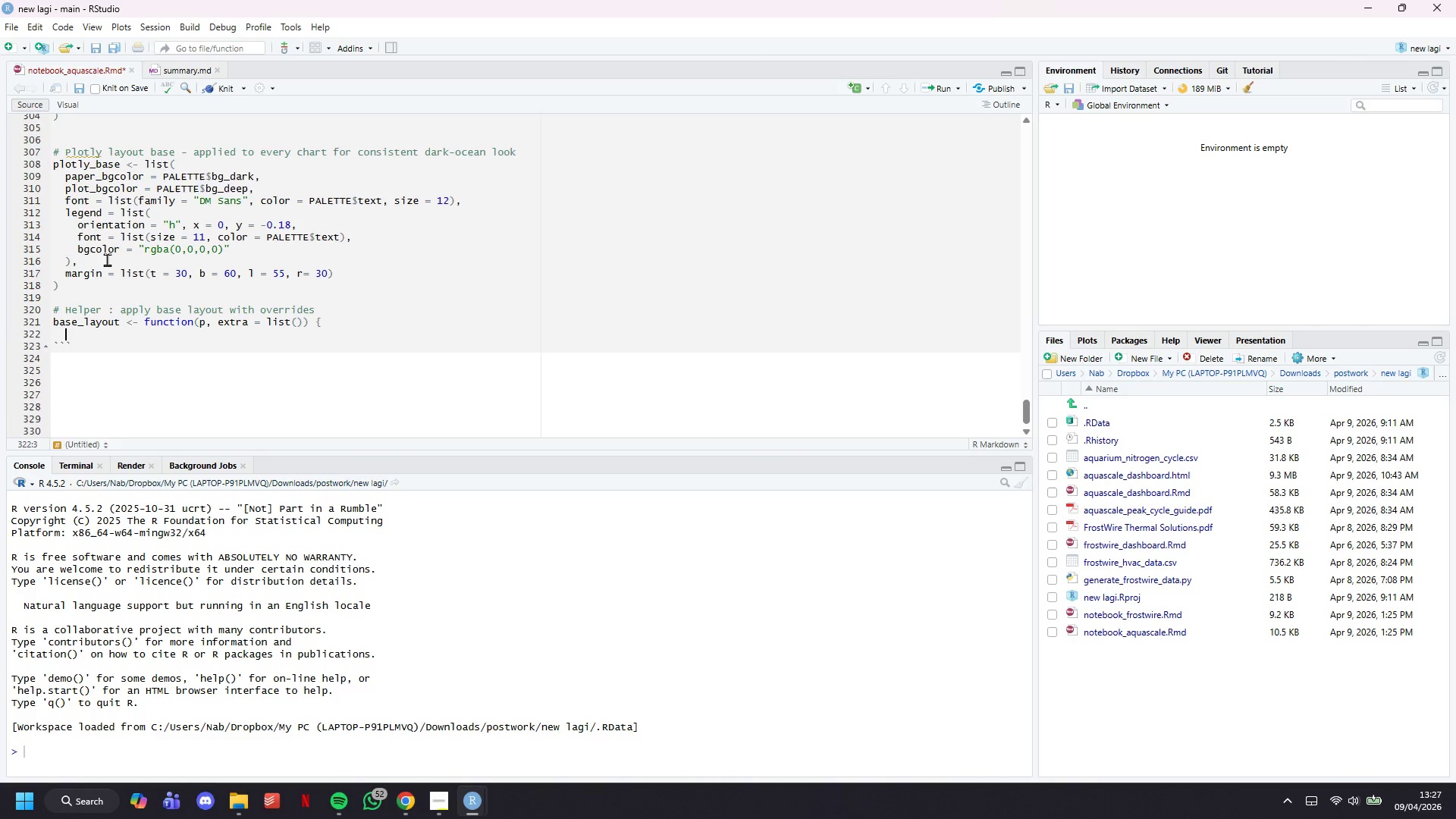 
key(Backspace)
 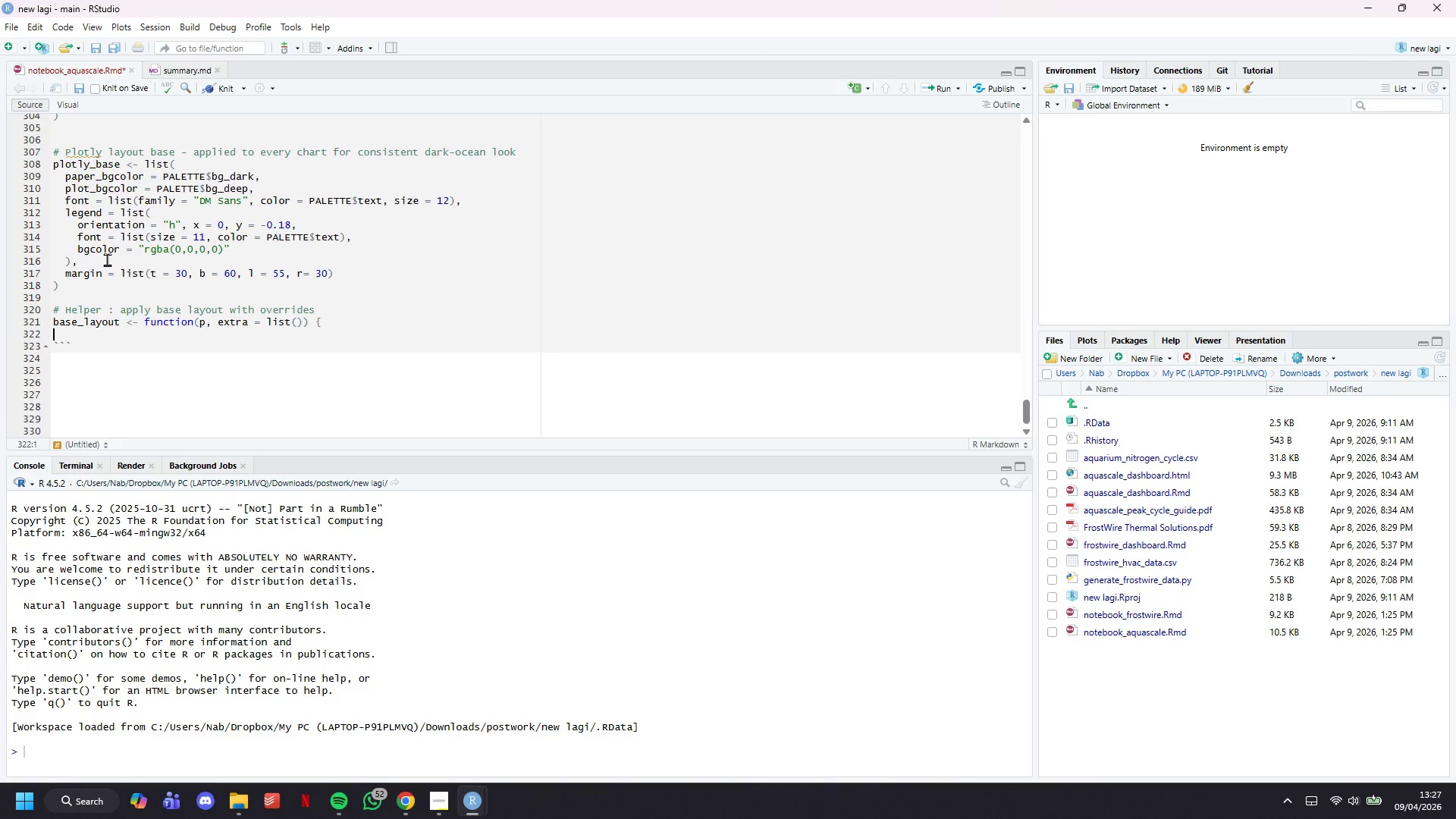 
key(Backspace)
 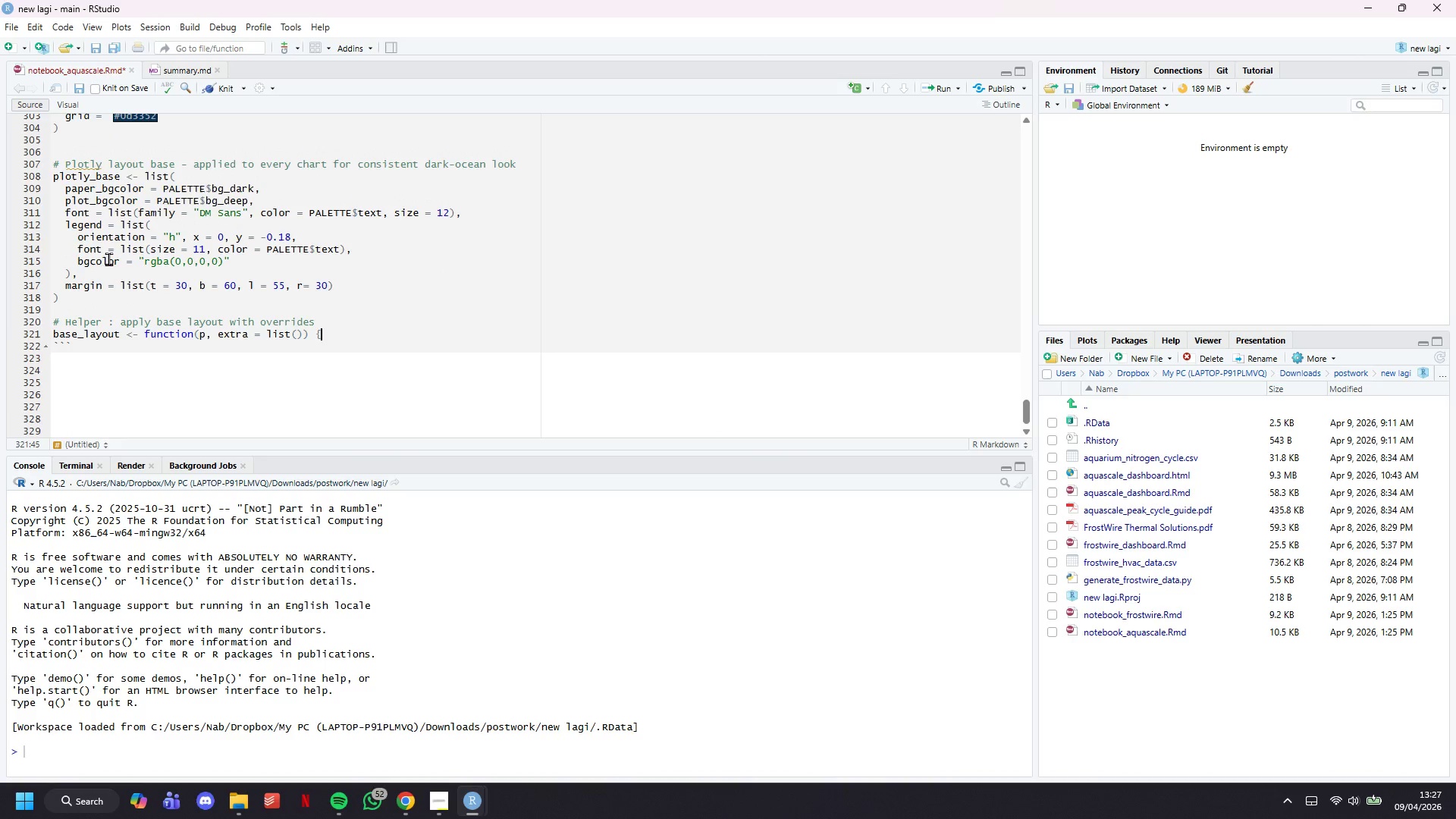 
key(Backspace)
 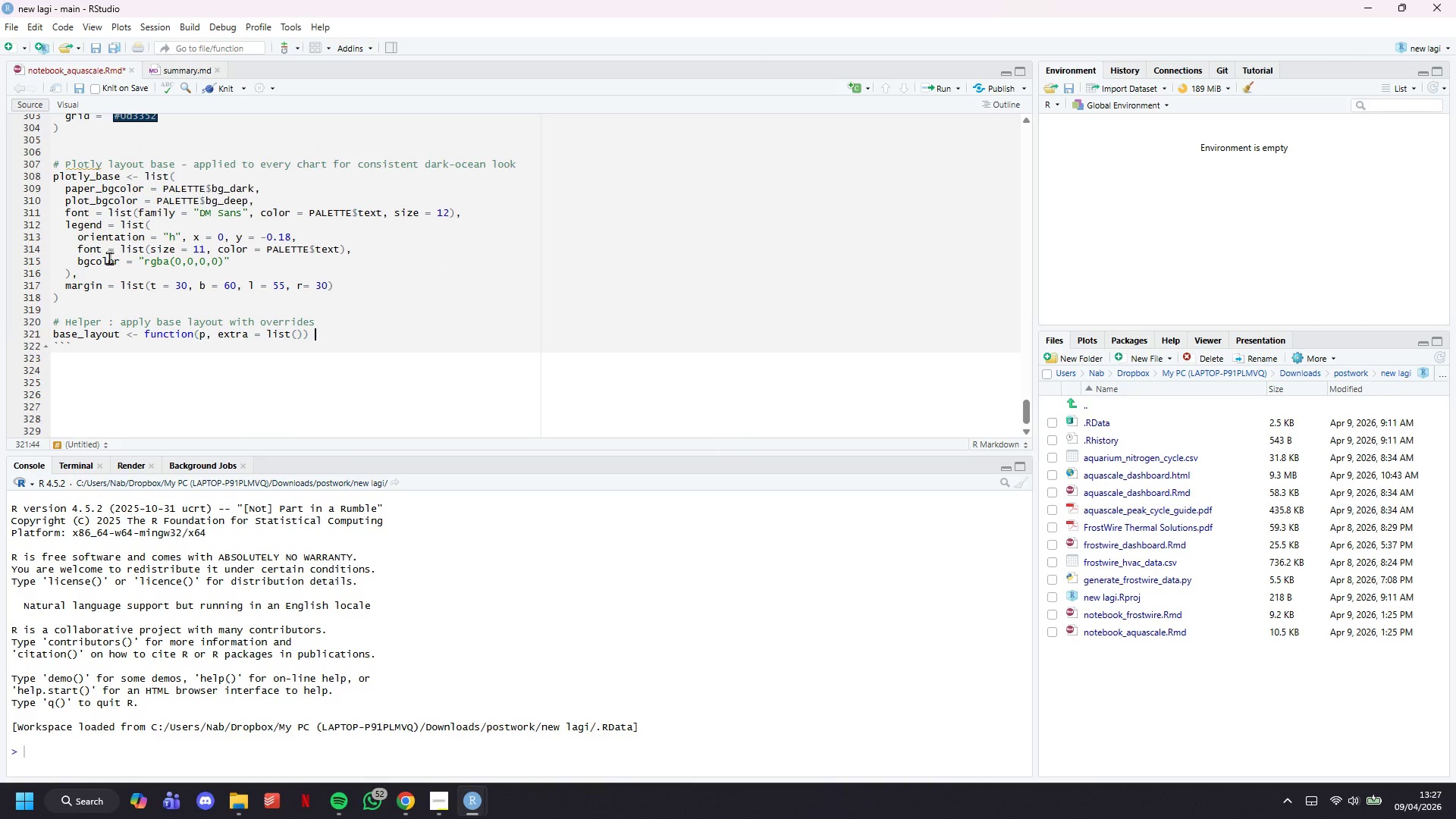 
key(Backspace)
 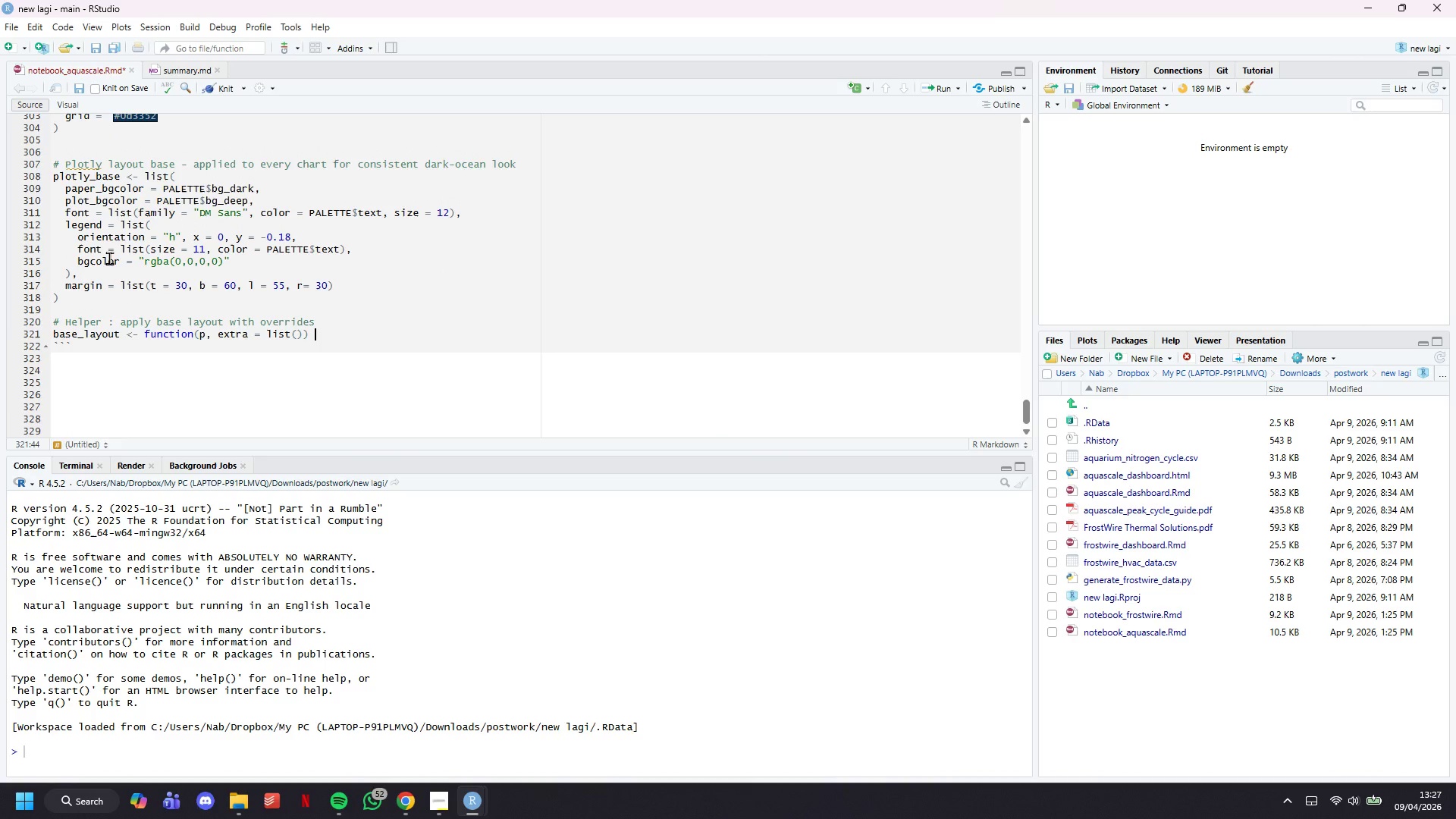 
key(Shift+BracketLeft)
 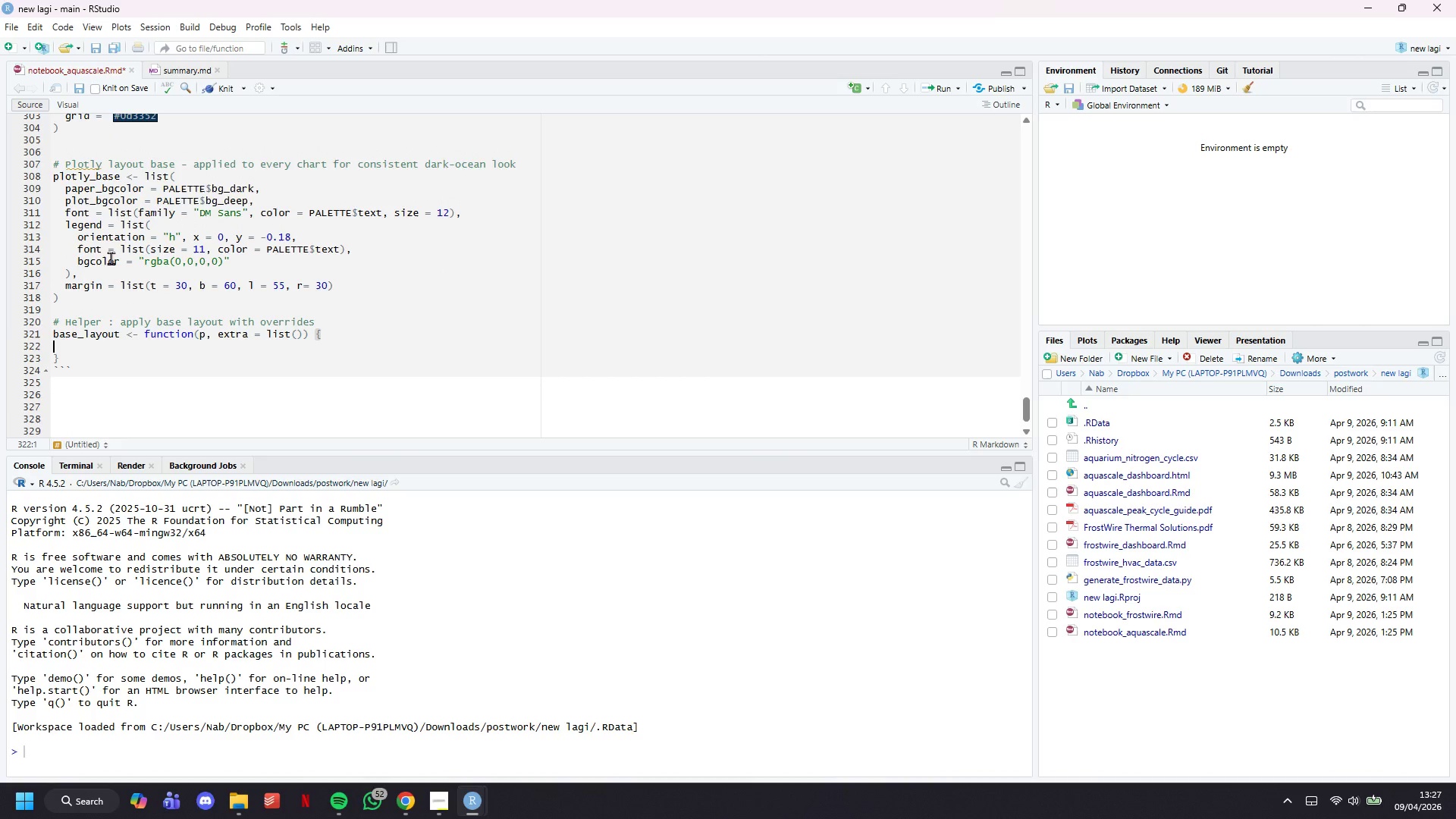 
key(Enter)
 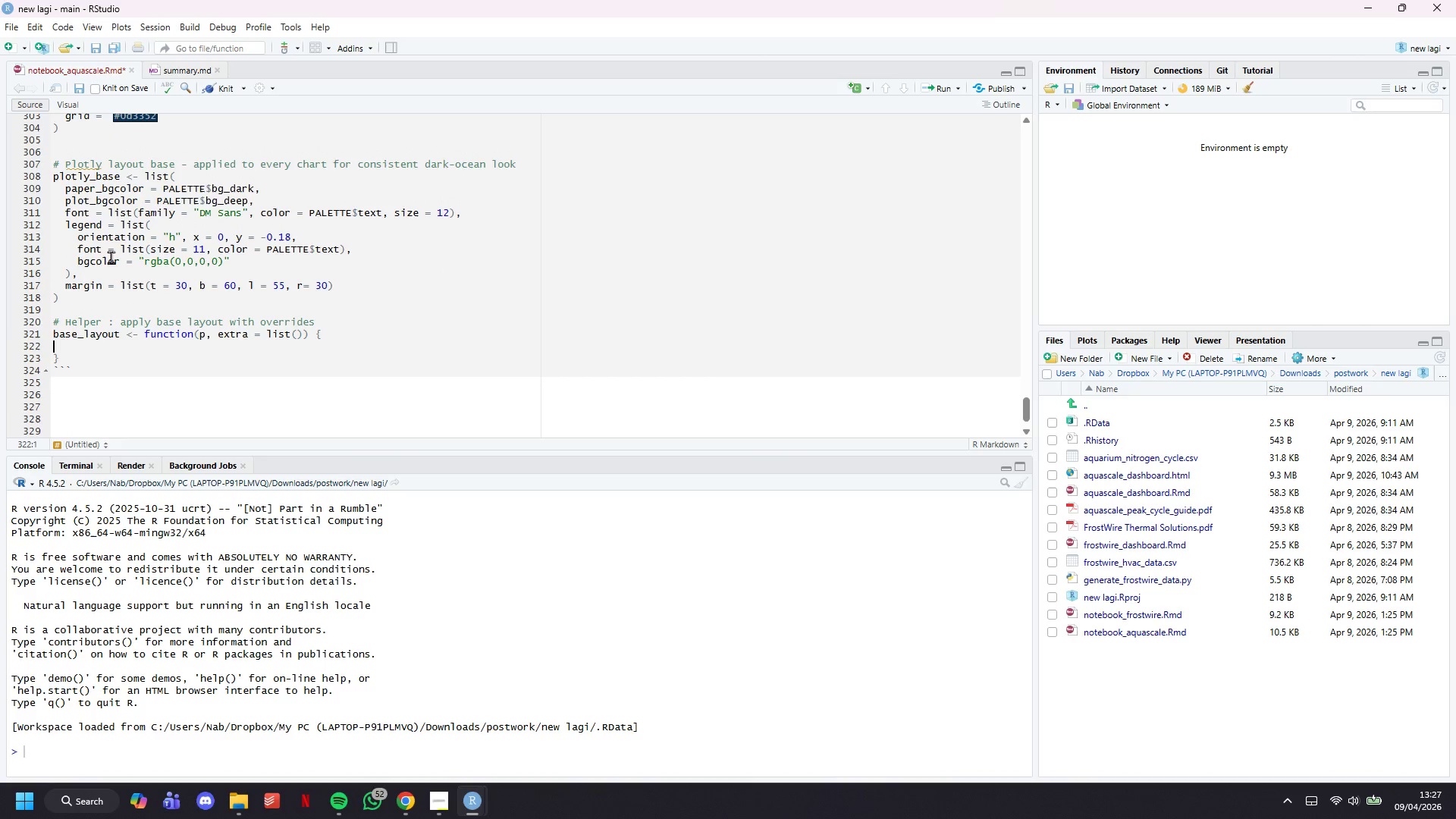 
key(Tab)
 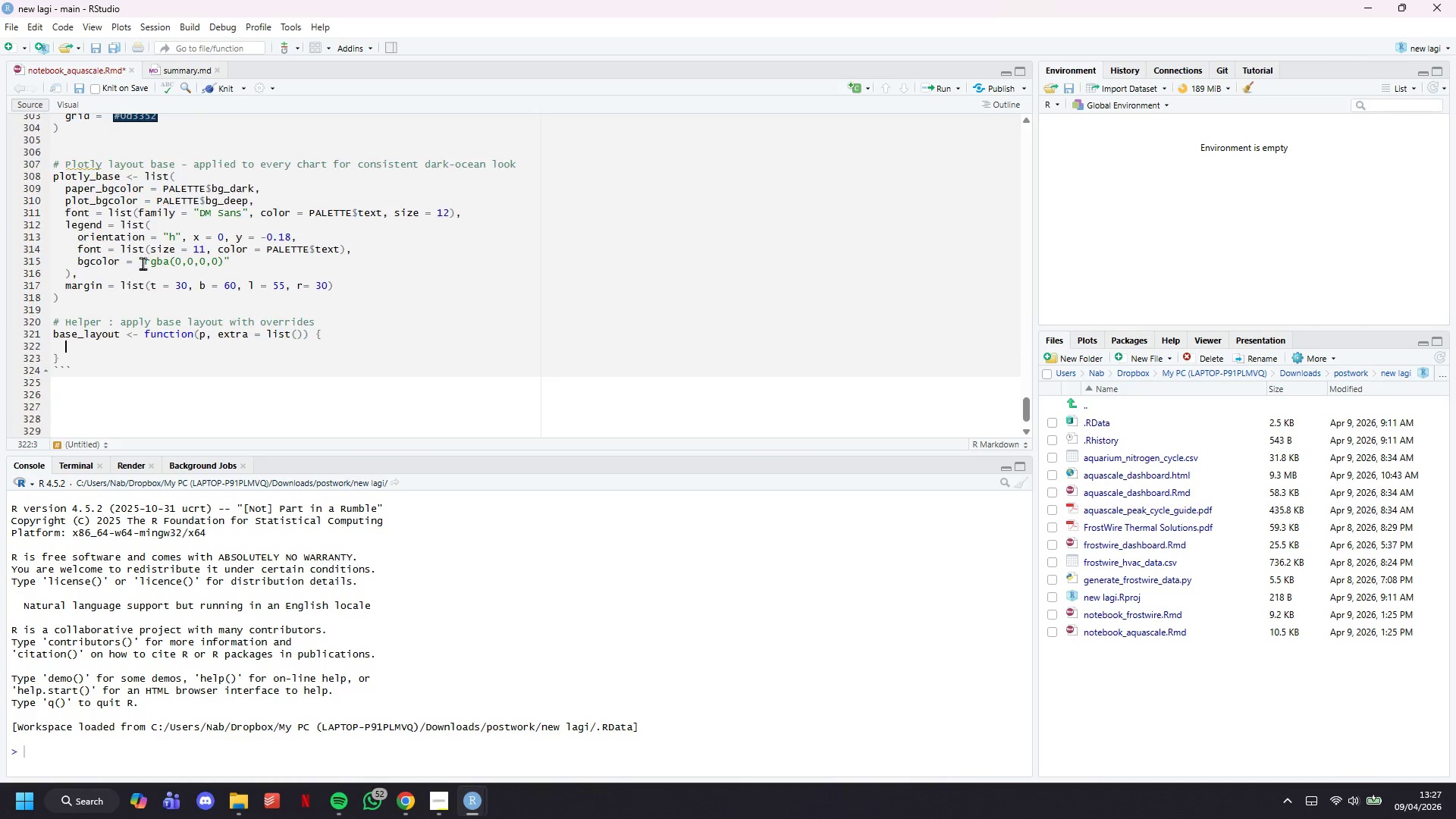 
scroll: coordinate [172, 275], scroll_direction: up, amount: 15.0
 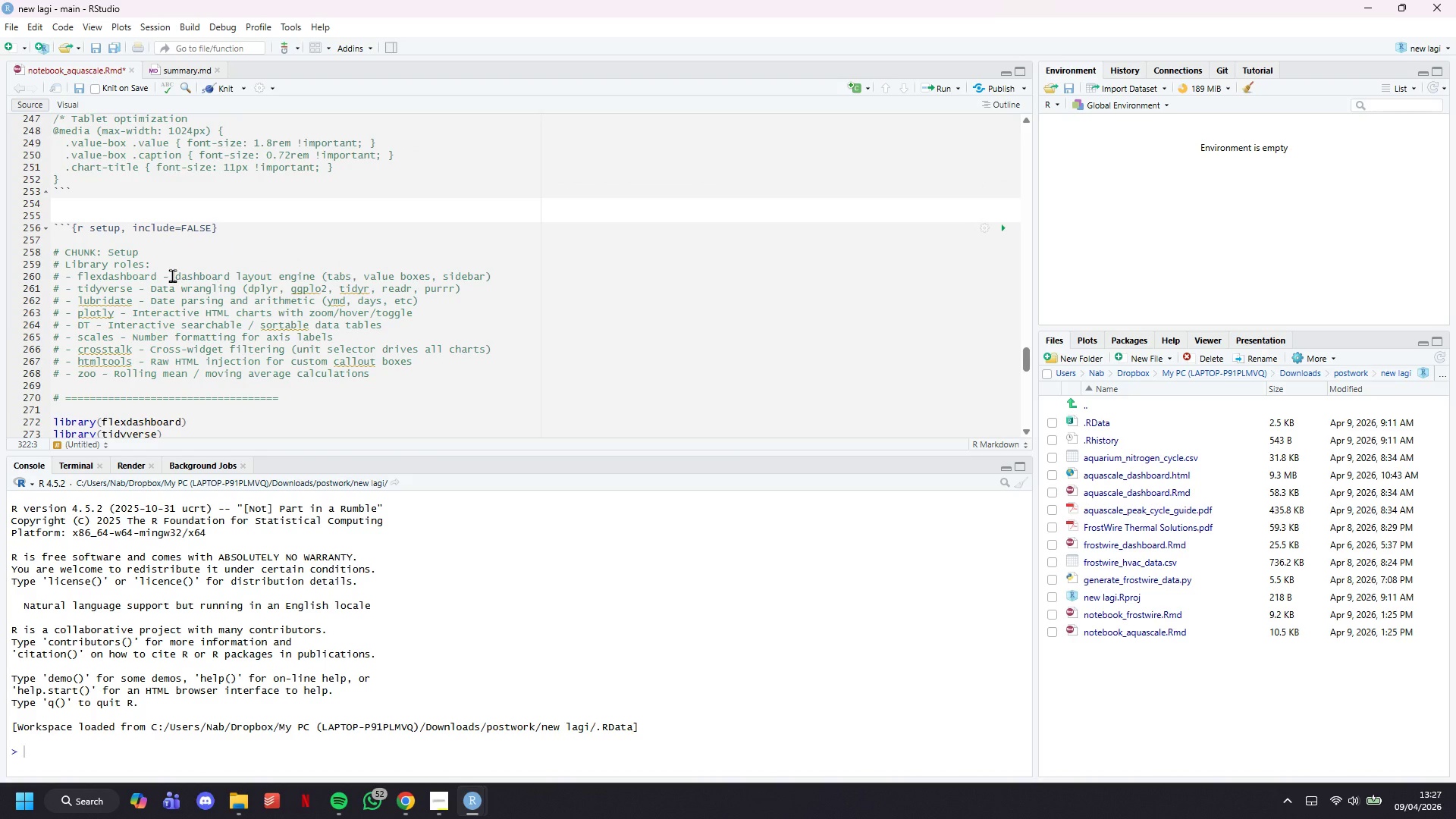 
wait(10.35)
 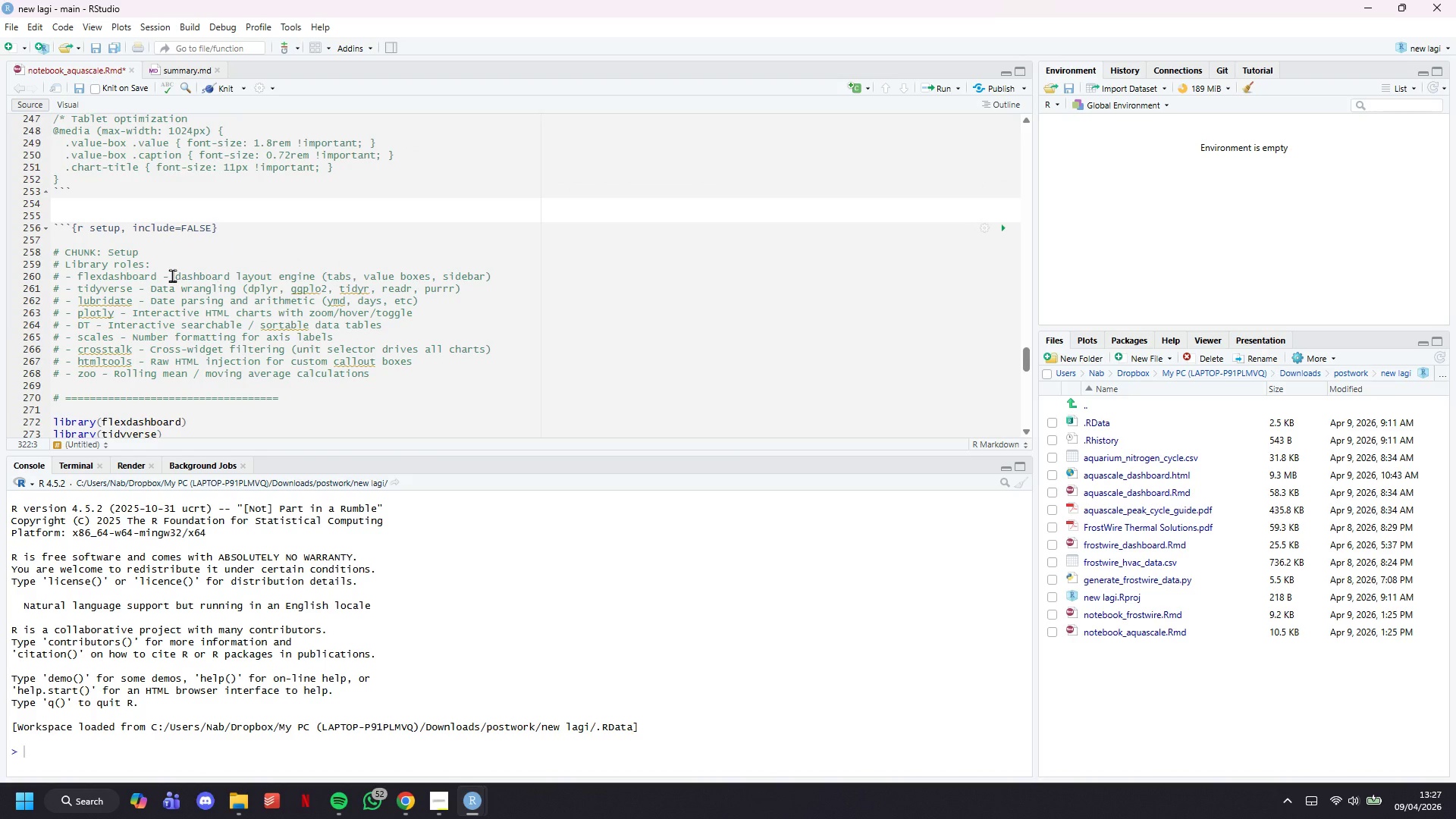 
scroll: coordinate [353, 265], scroll_direction: down, amount: 21.0
 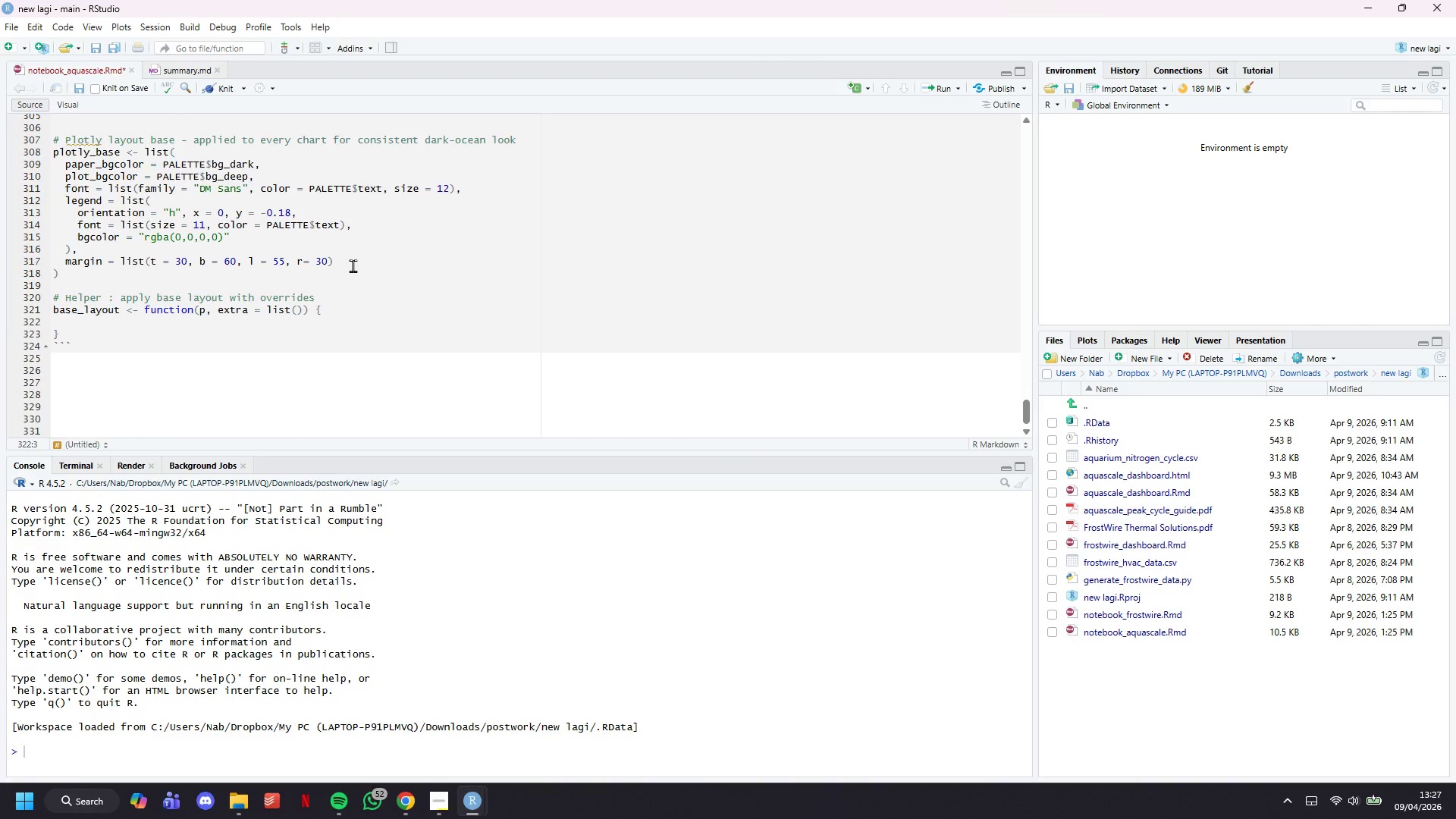 
wait(8.95)
 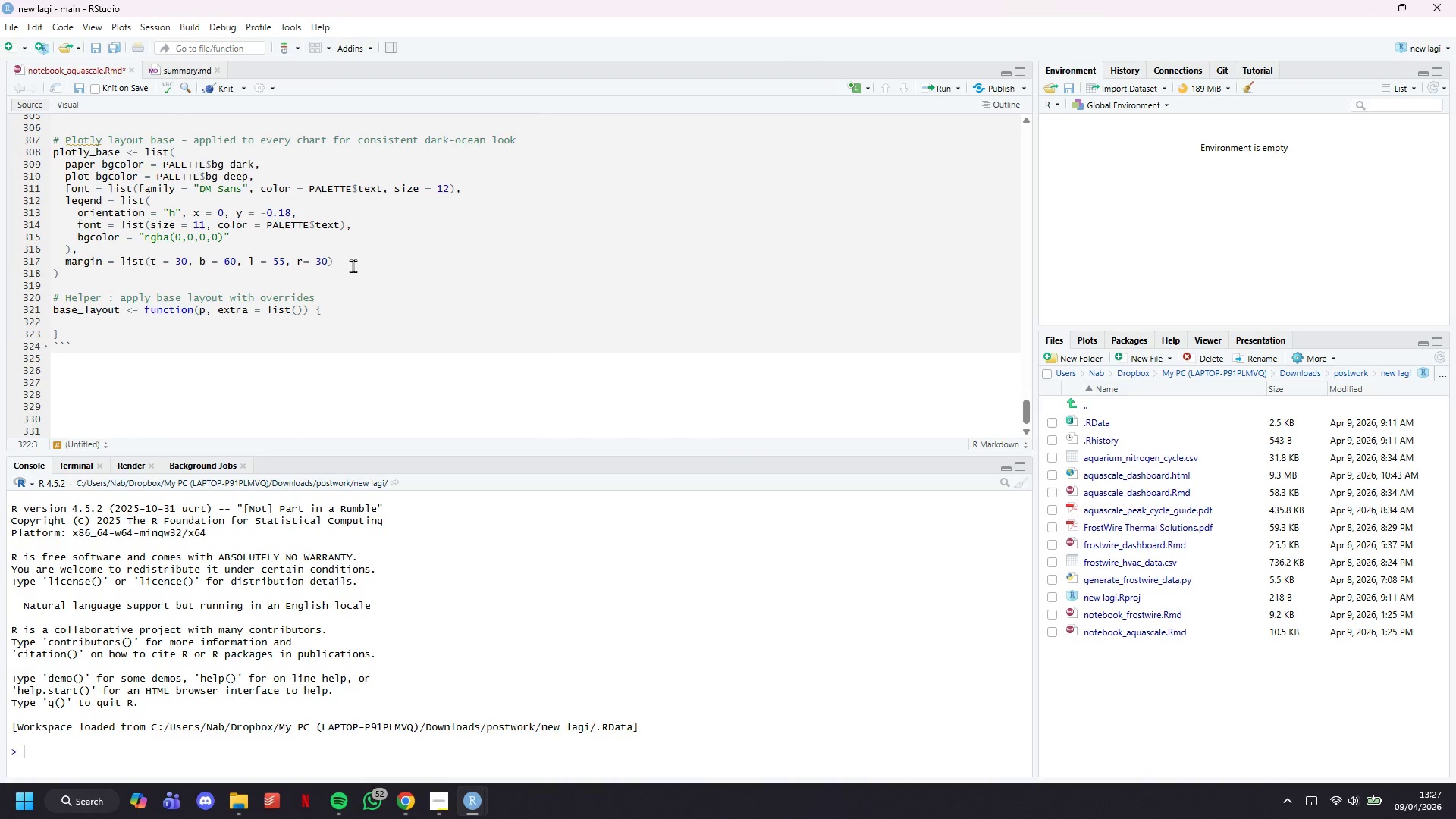 
type(do.call(plotly::layout)
 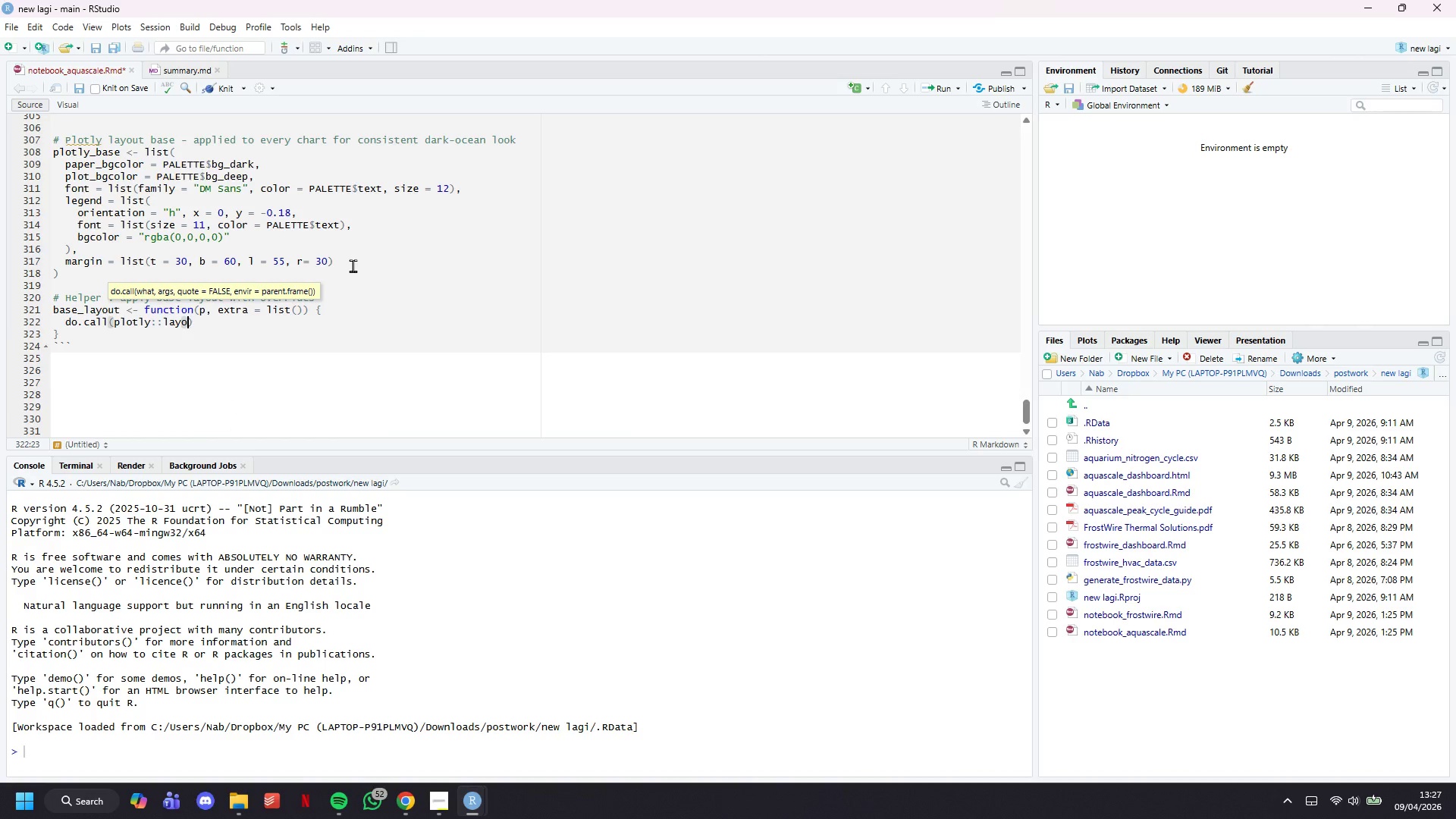 
type(, c(list(p)
 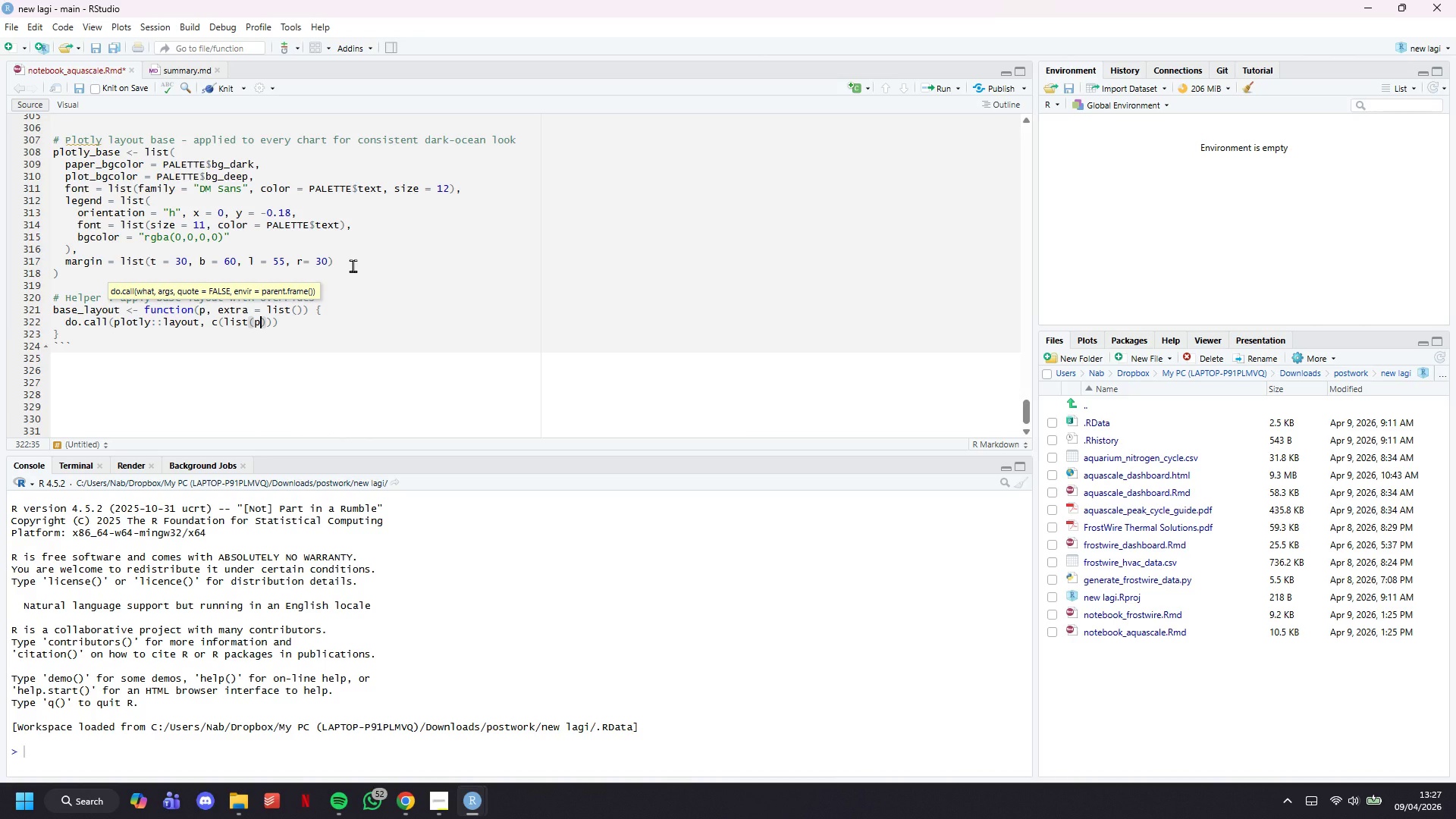 
 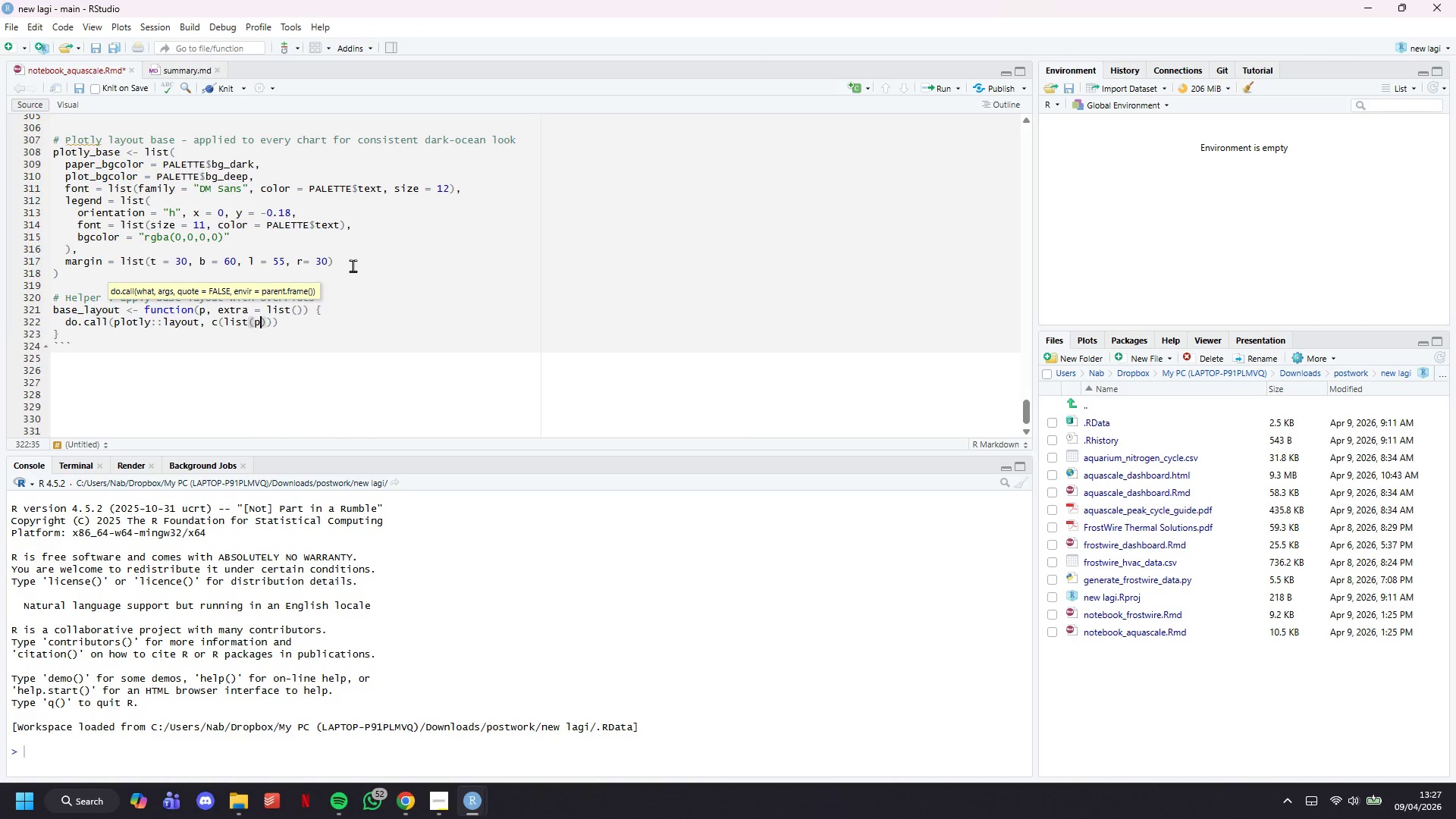 
key(ArrowRight)
 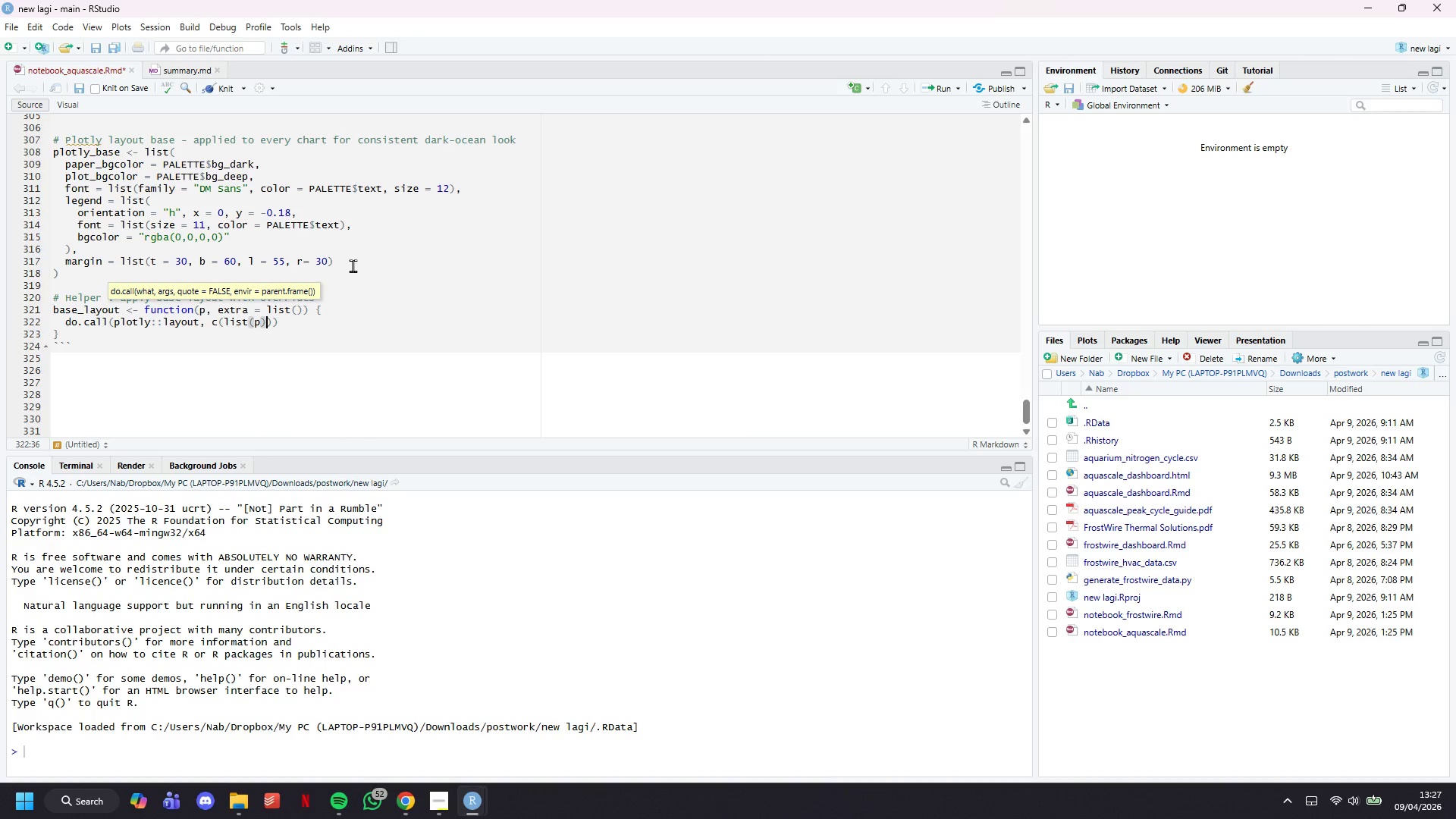 
type(, plotly_base, extra)
 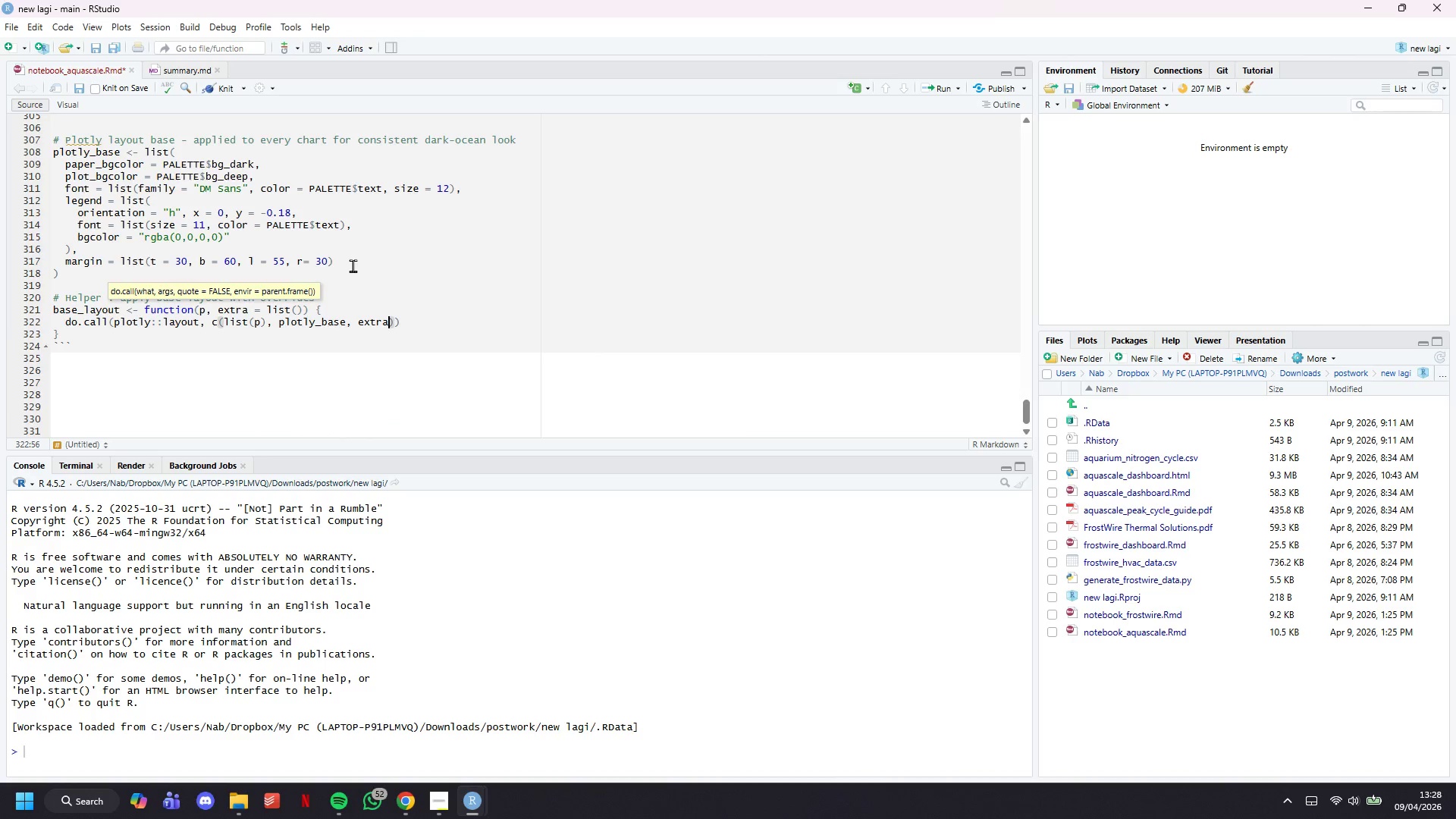 
key(ArrowRight)
 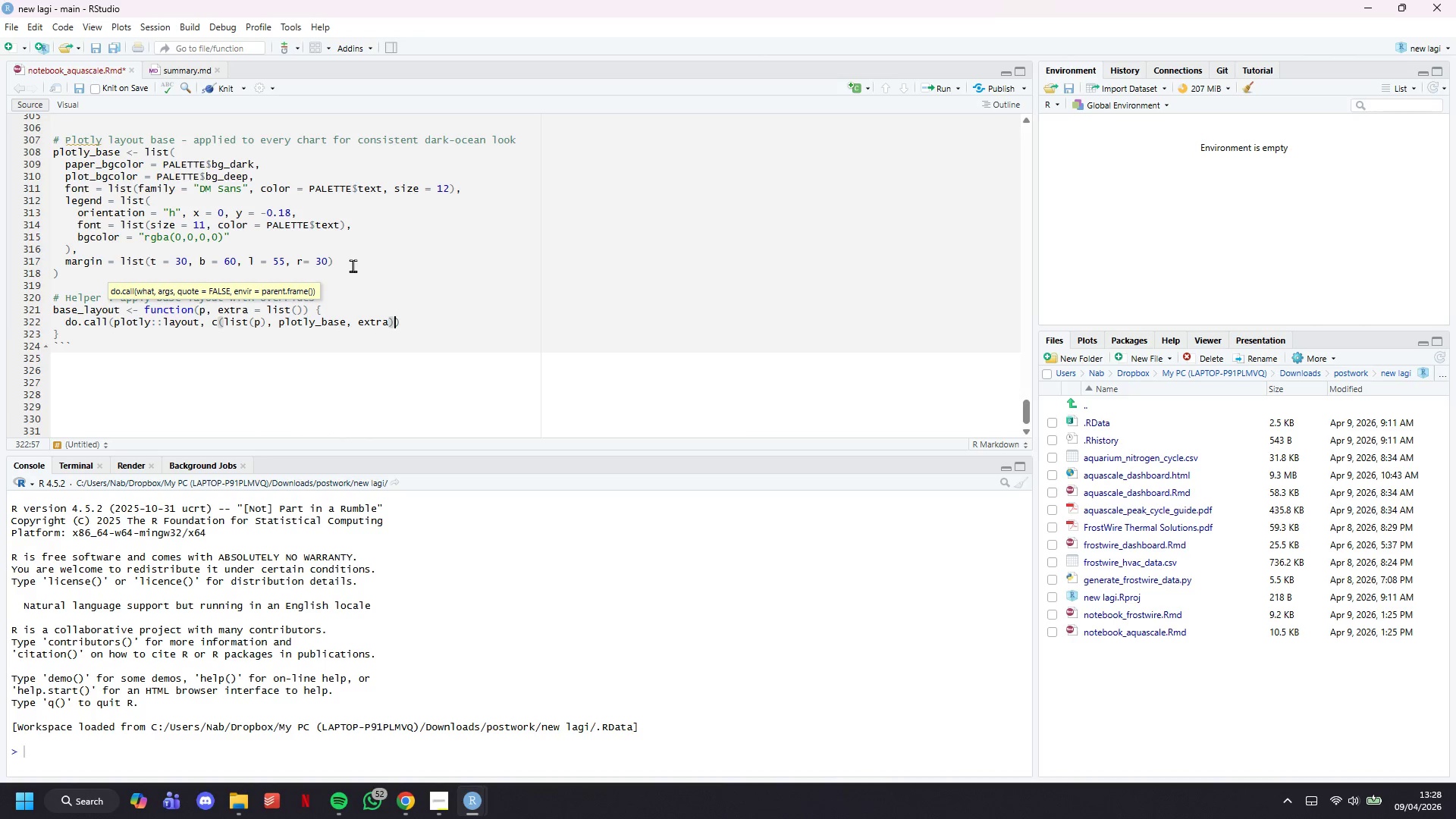 
key(ArrowRight)
 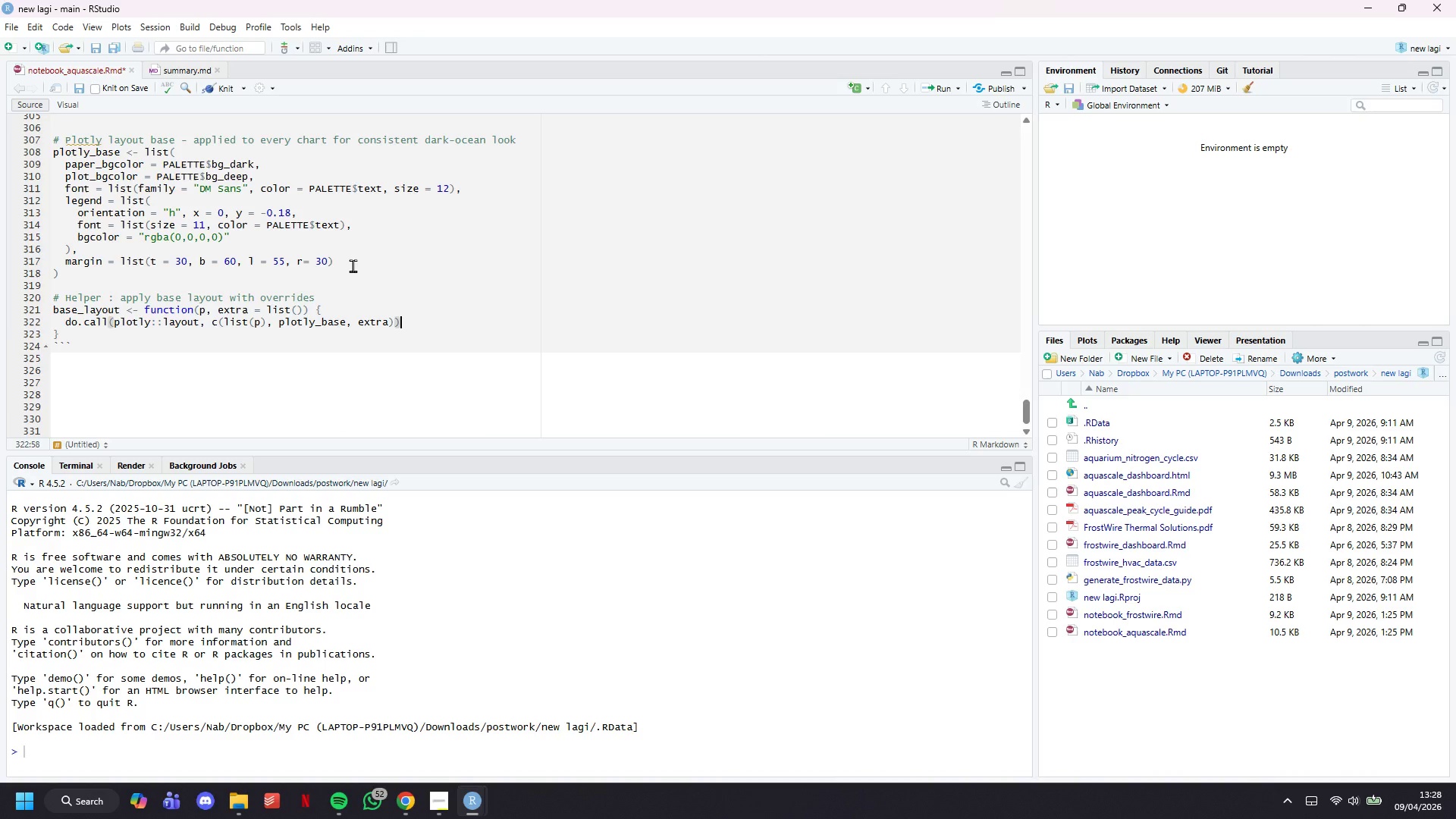 
key(ArrowDown)
 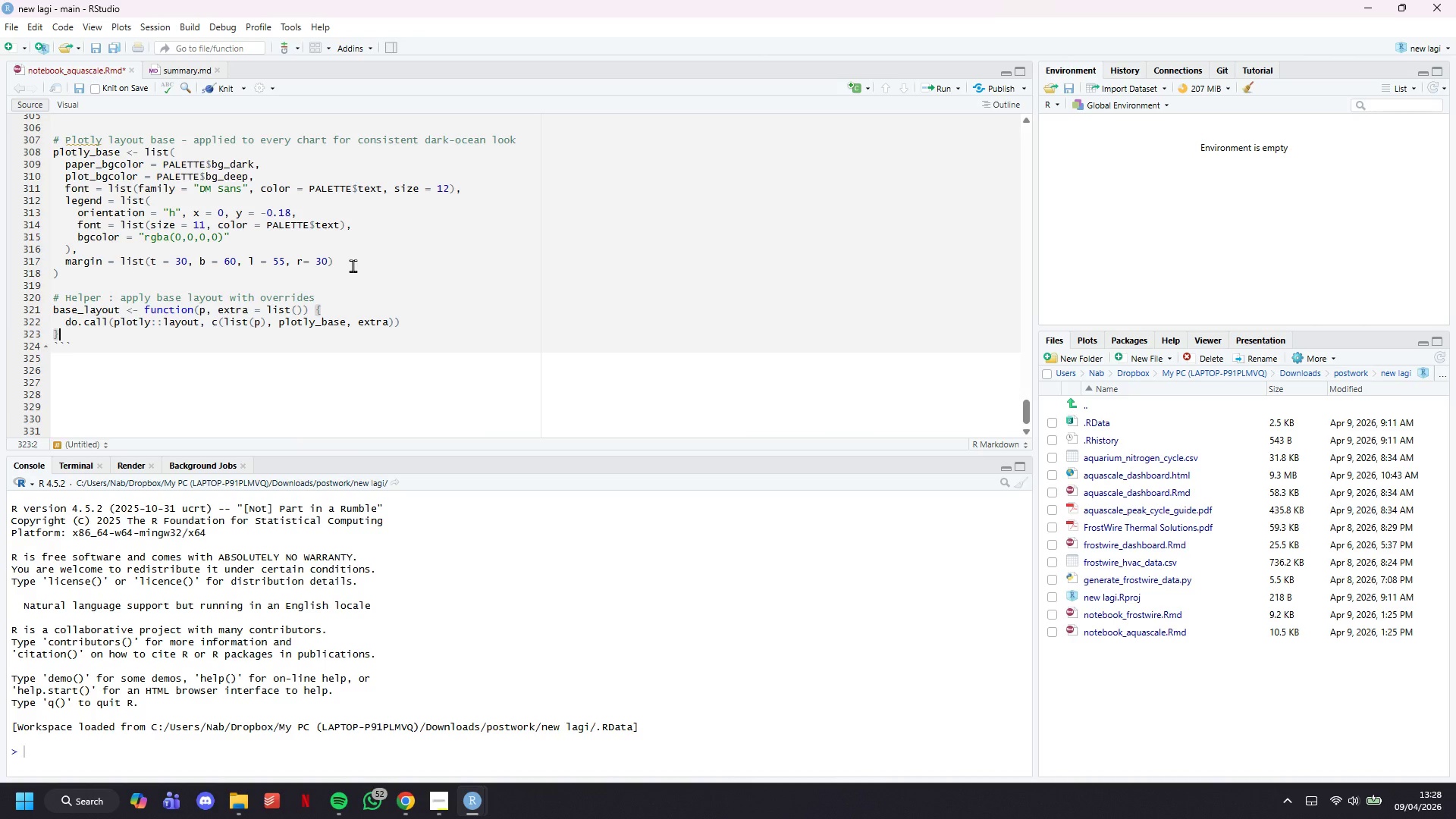 
key(ArrowDown)
 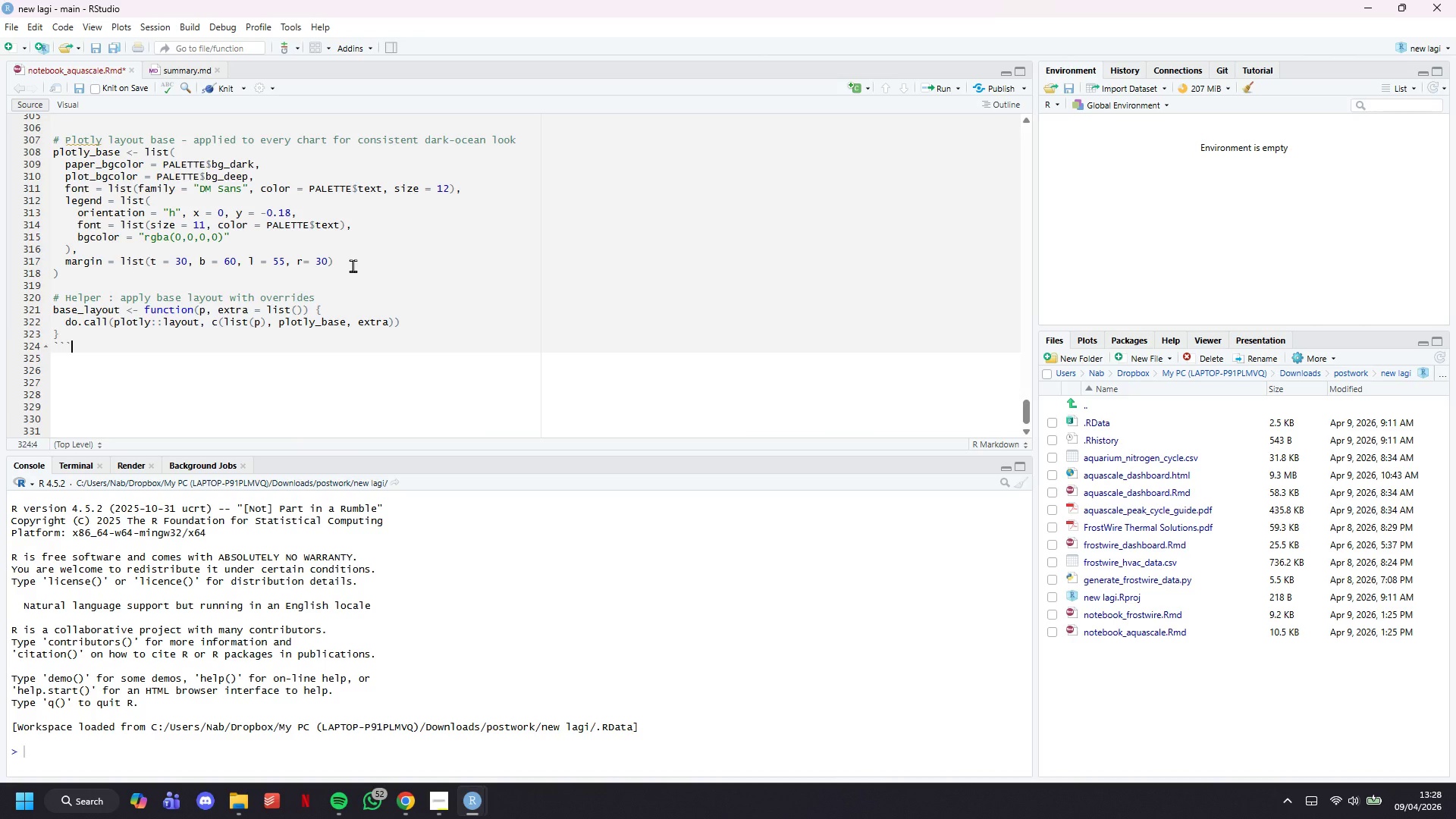 
key(ArrowUp)
 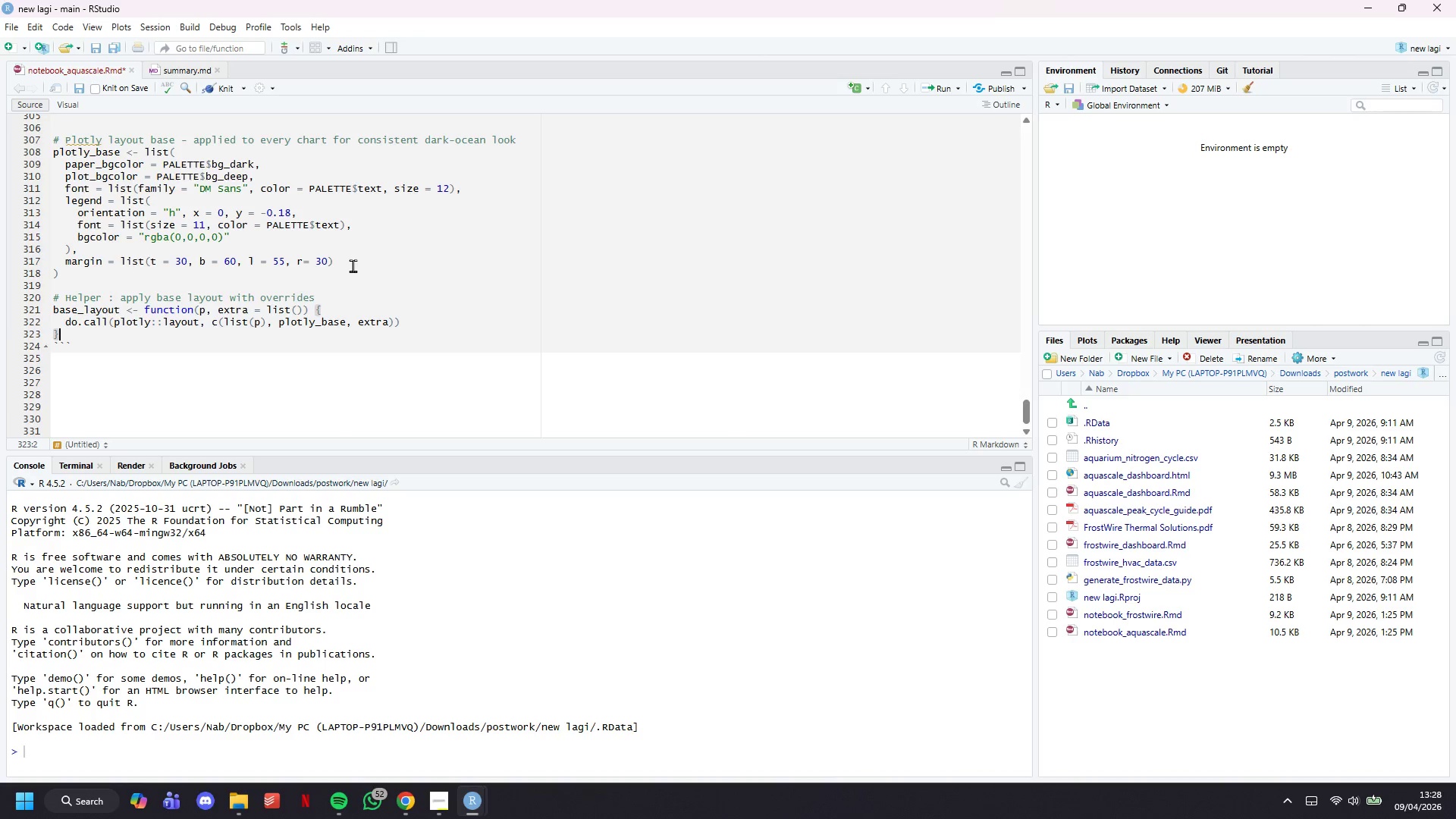 
key(Enter)
 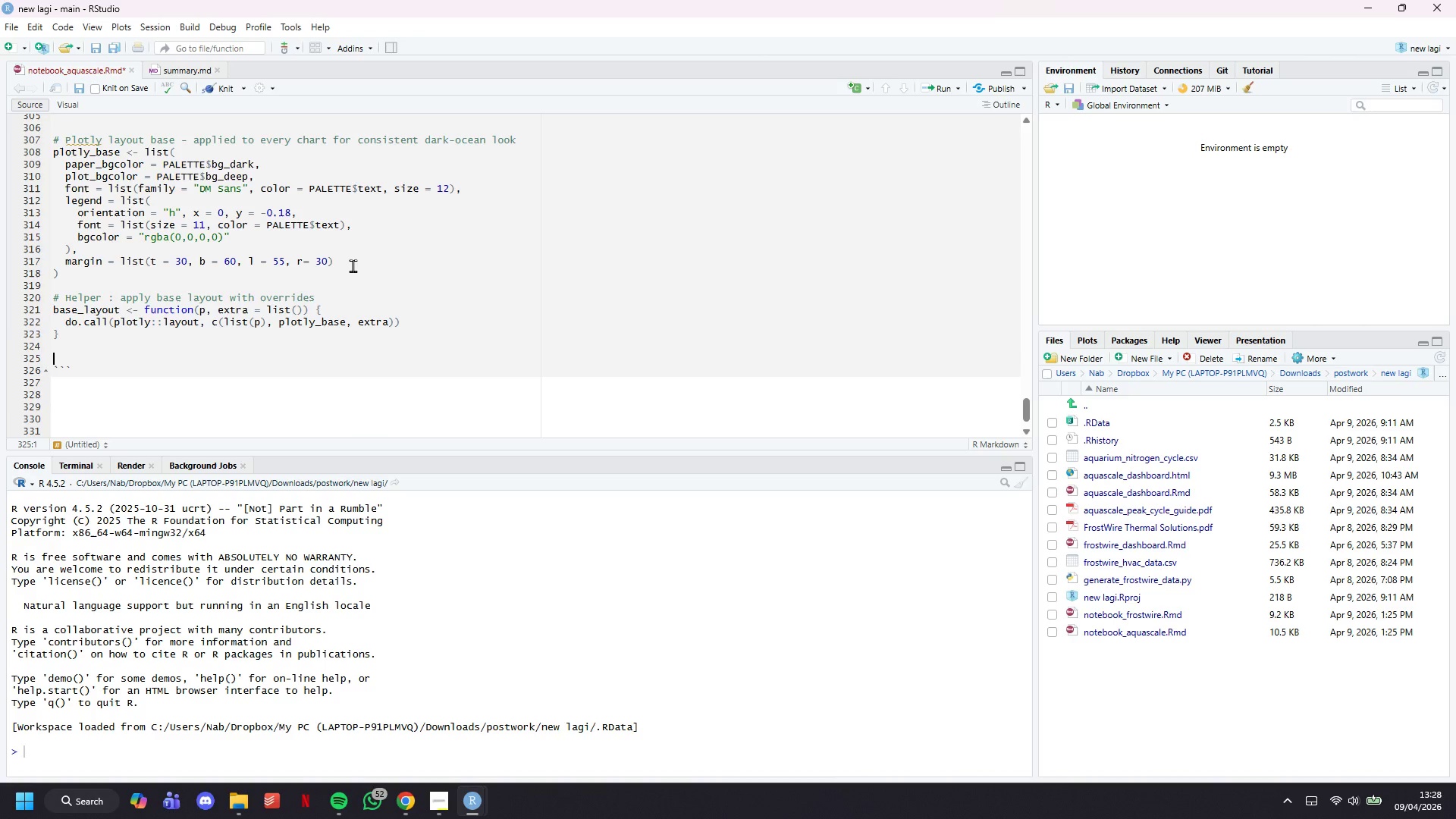 
key(Enter)
 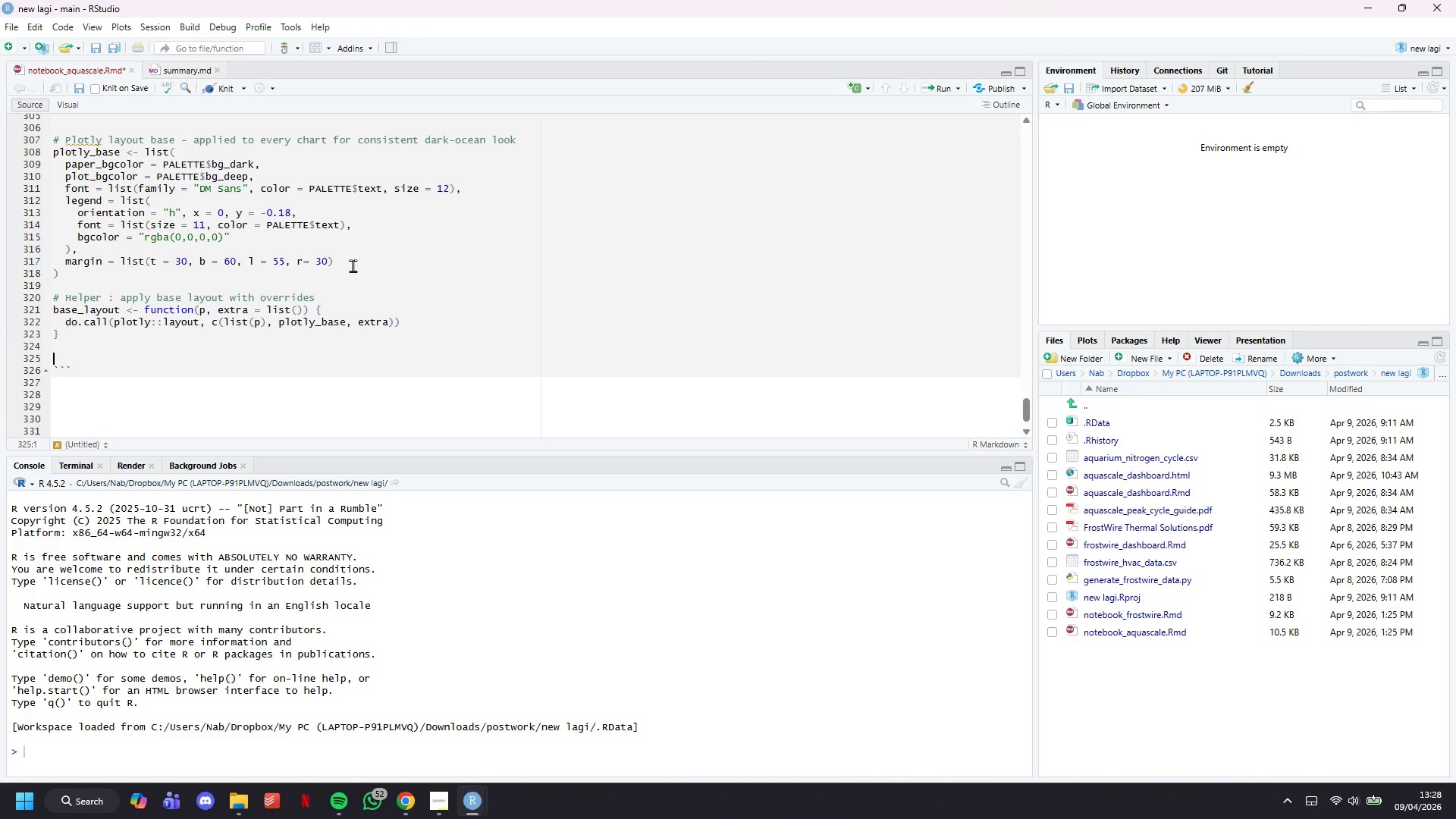 
key(Enter)
 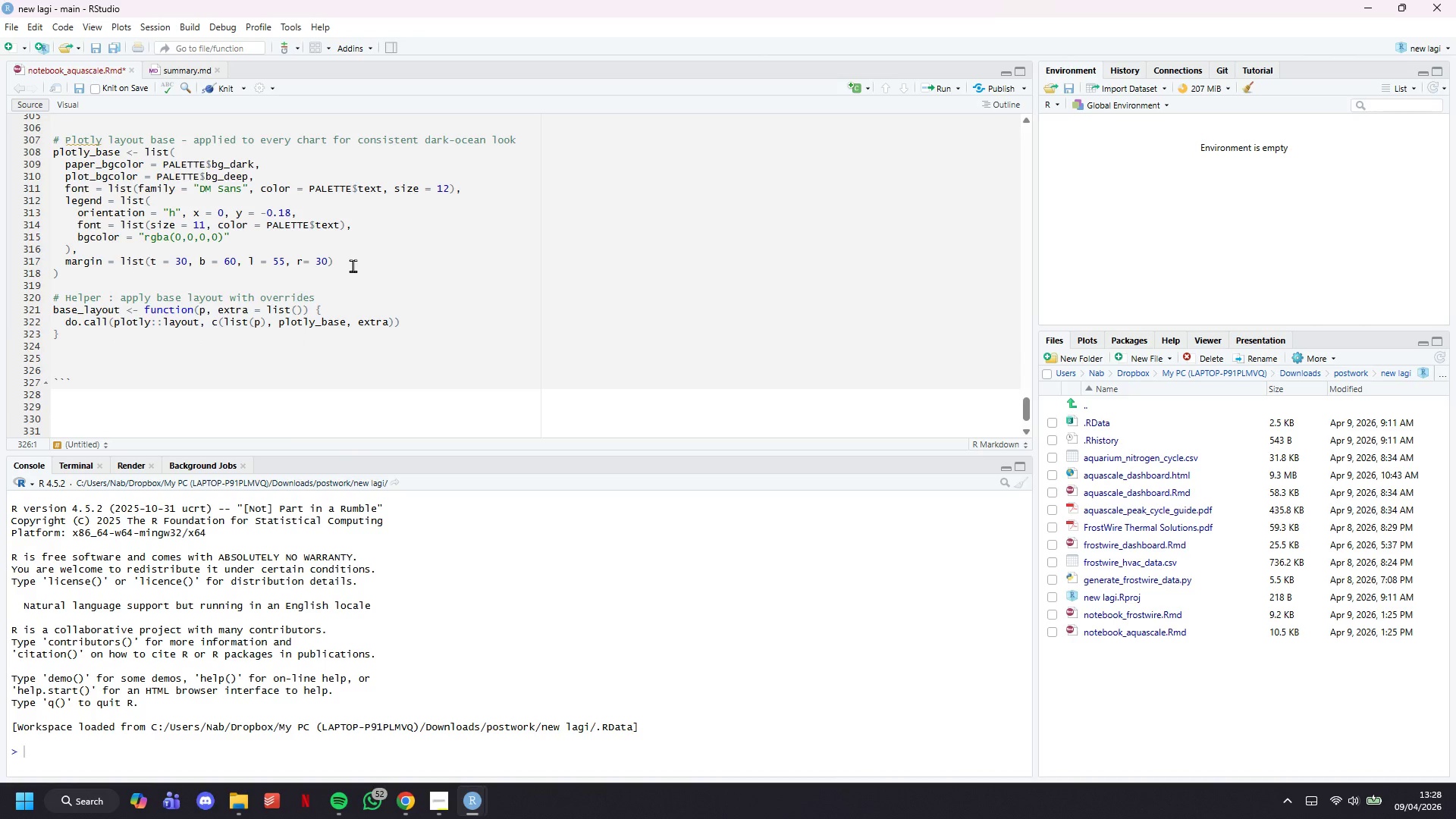 
type(# DATA LOADING)
 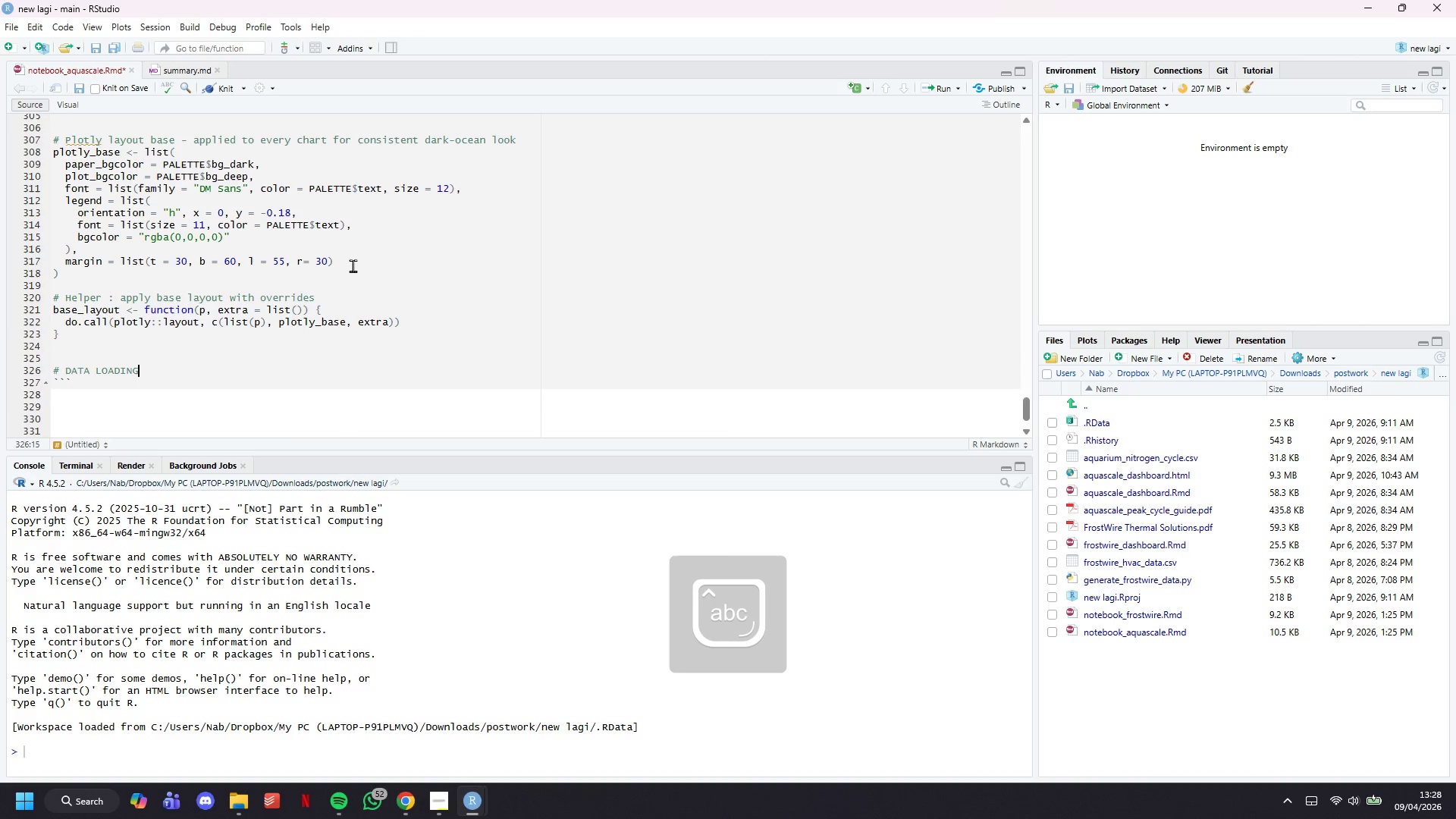 
key(Enter)
 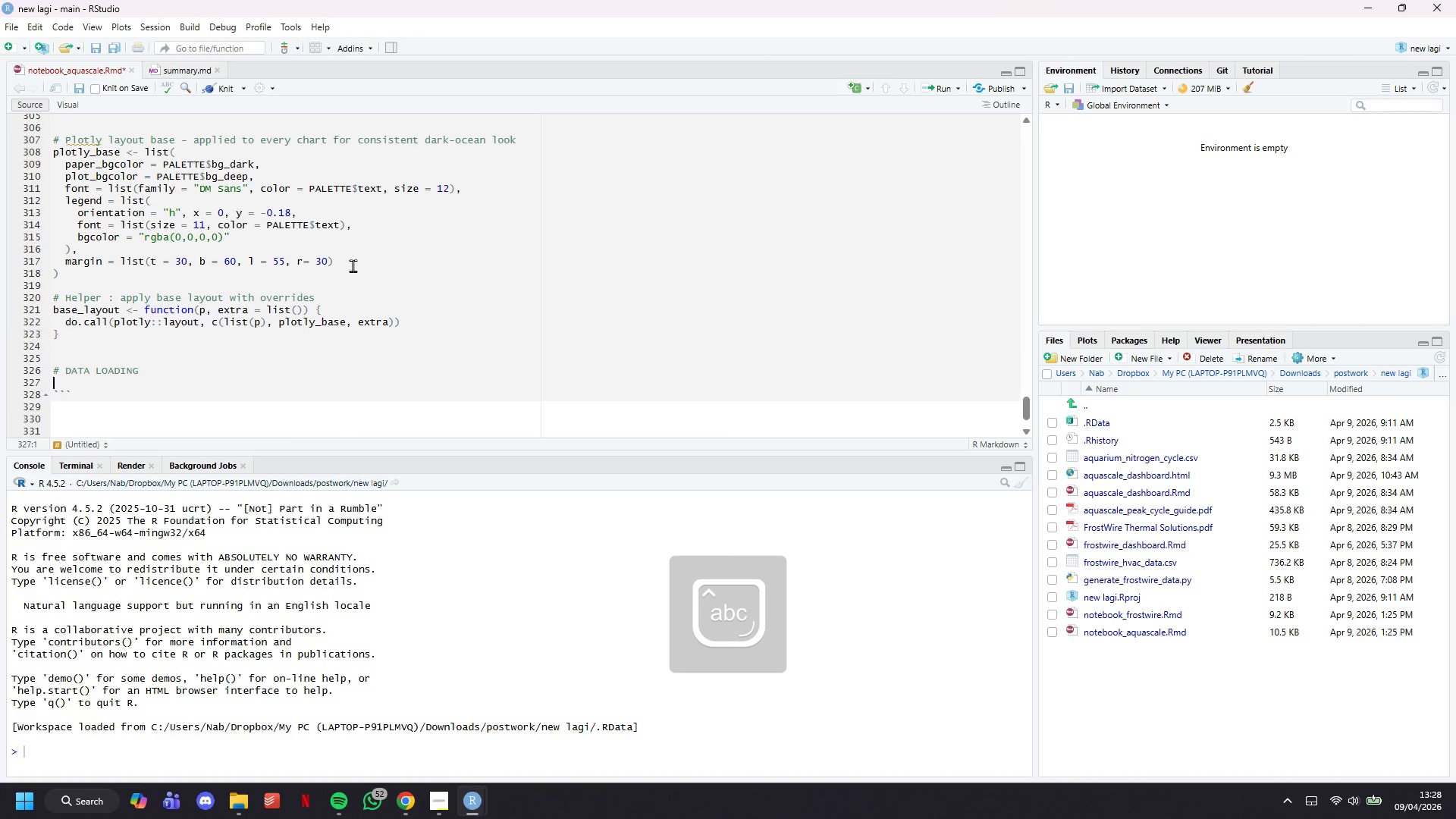 
key(Enter)
 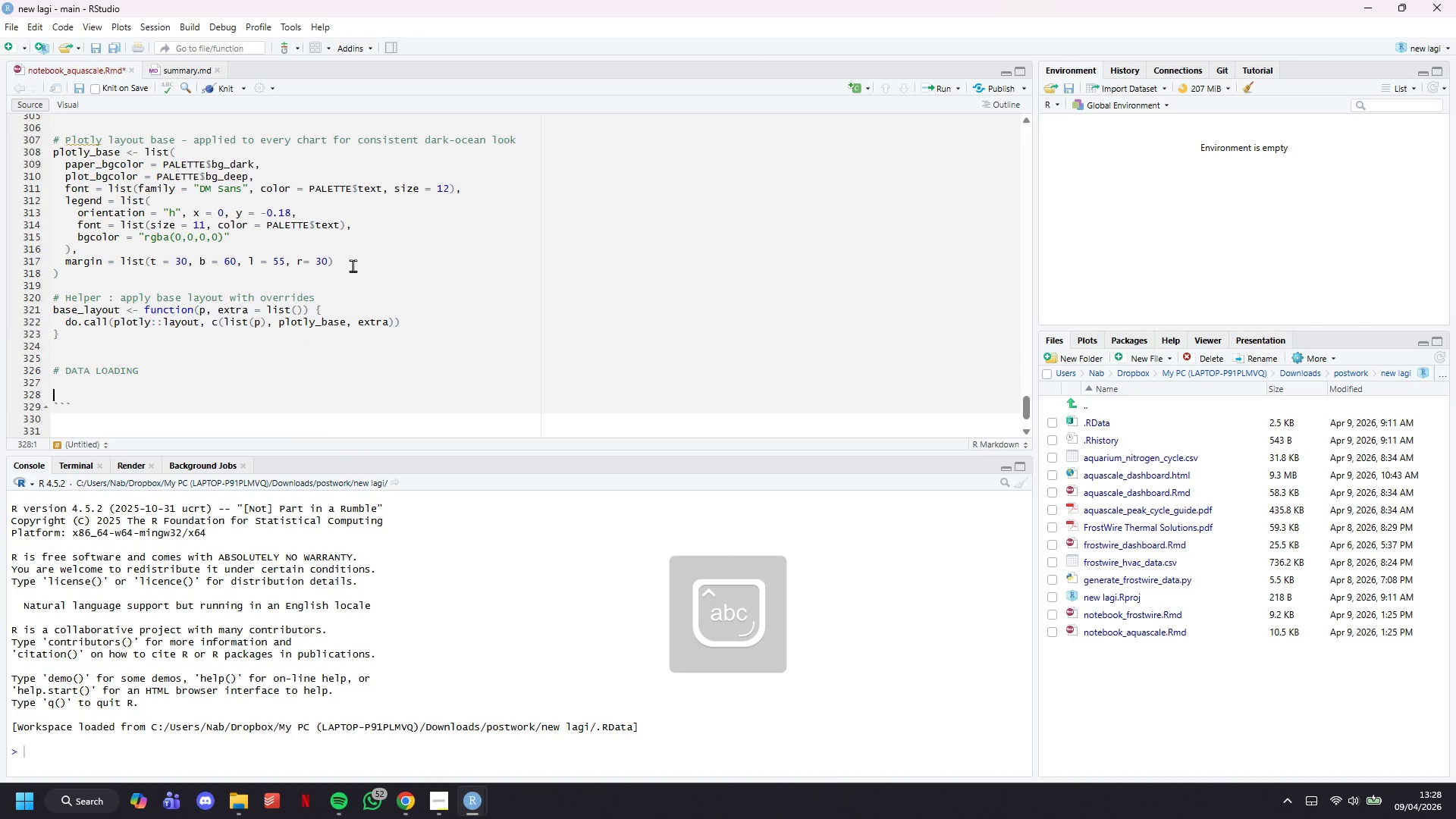 
key(Control+S)
 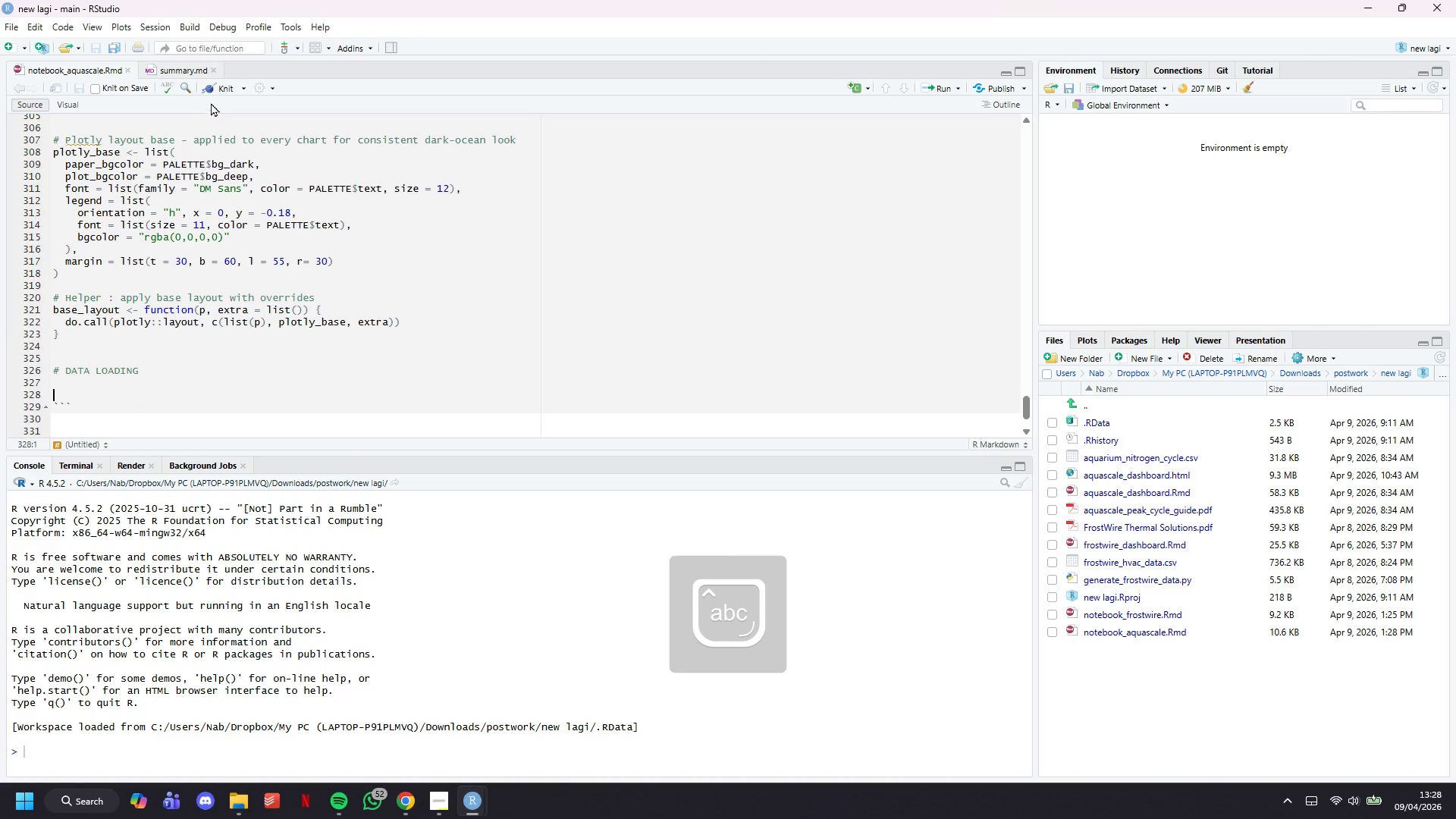 
left_click([218, 89])
 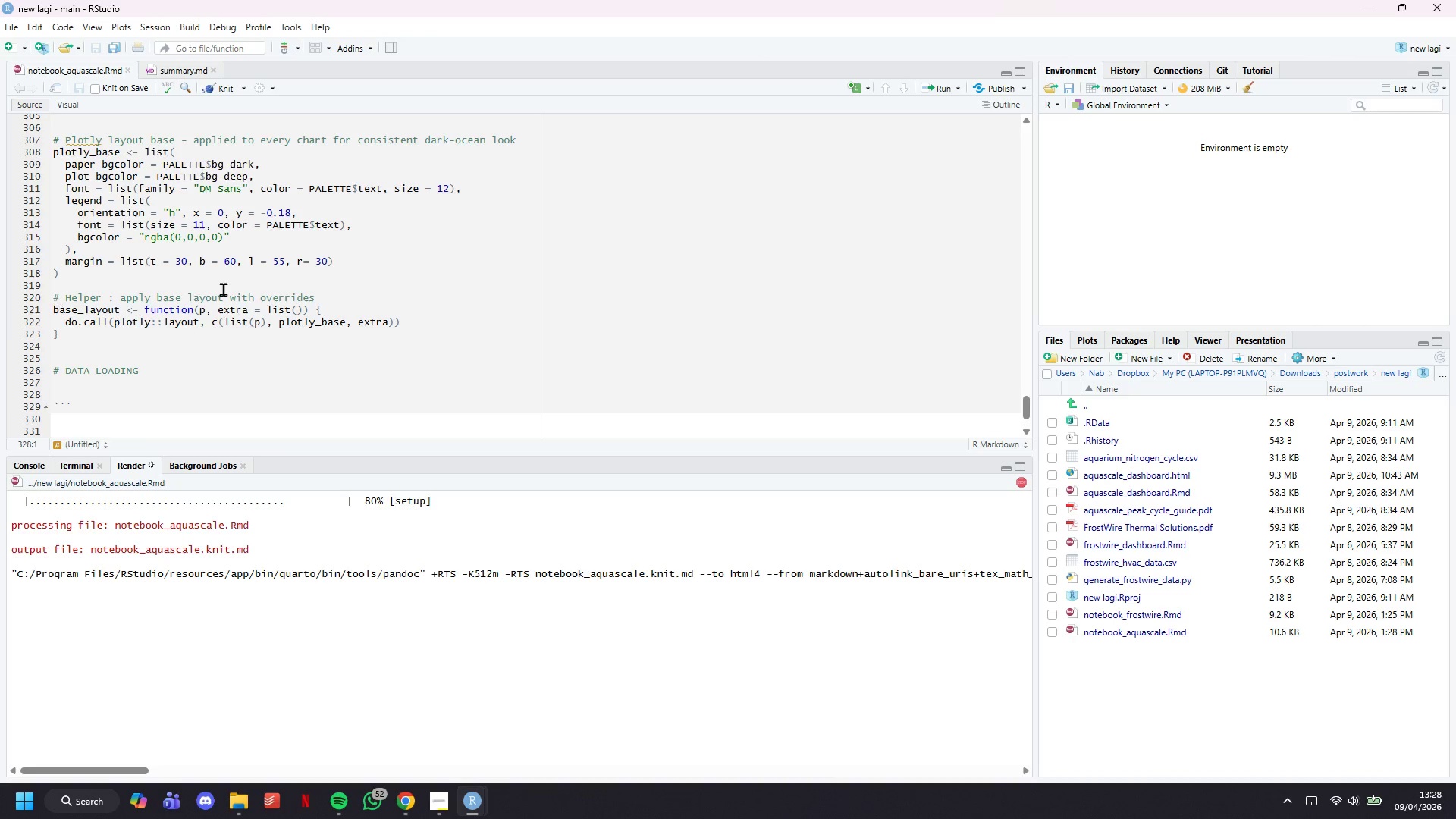 
wait(14.23)
 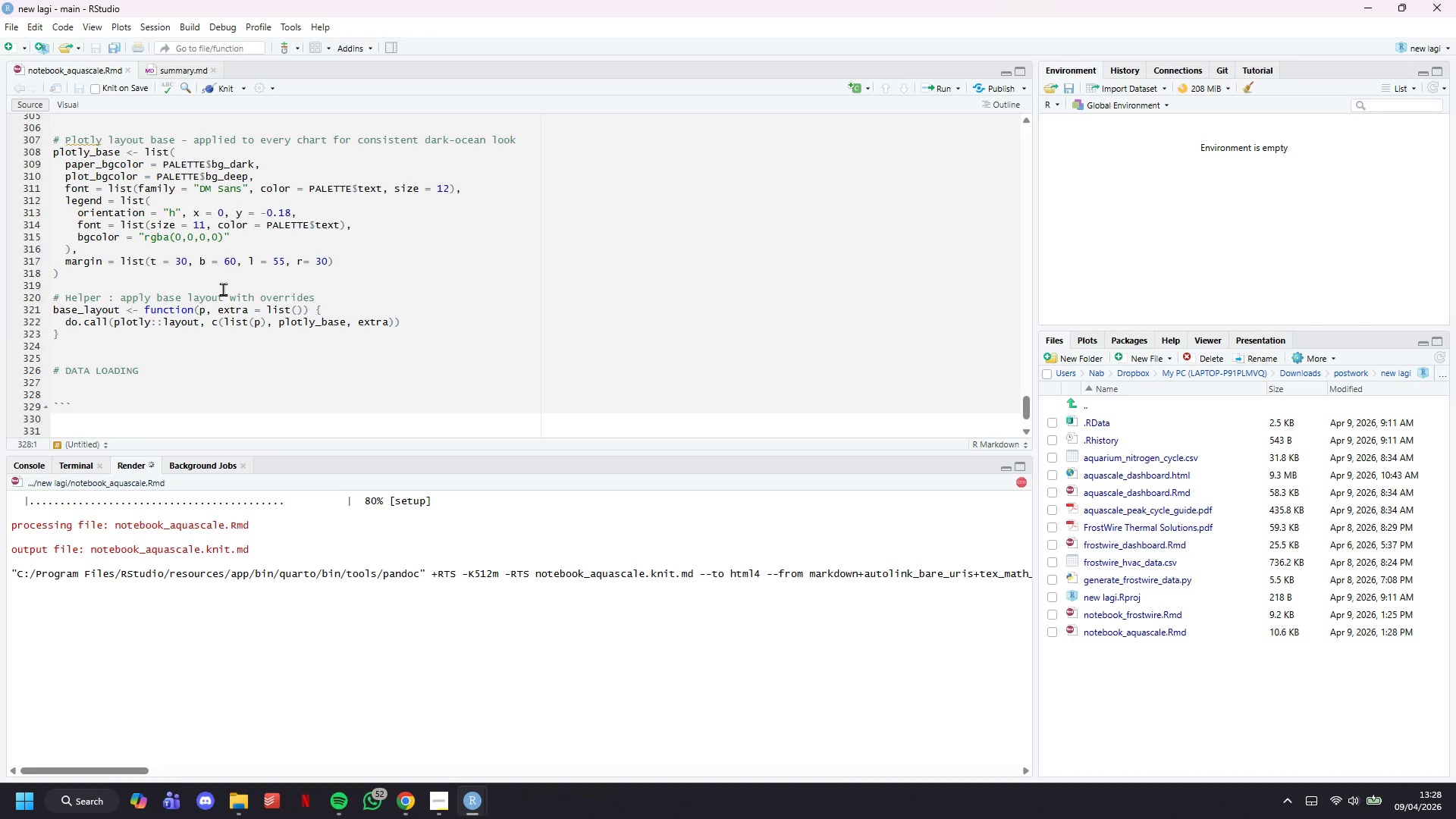 
left_click([1119, 30])
 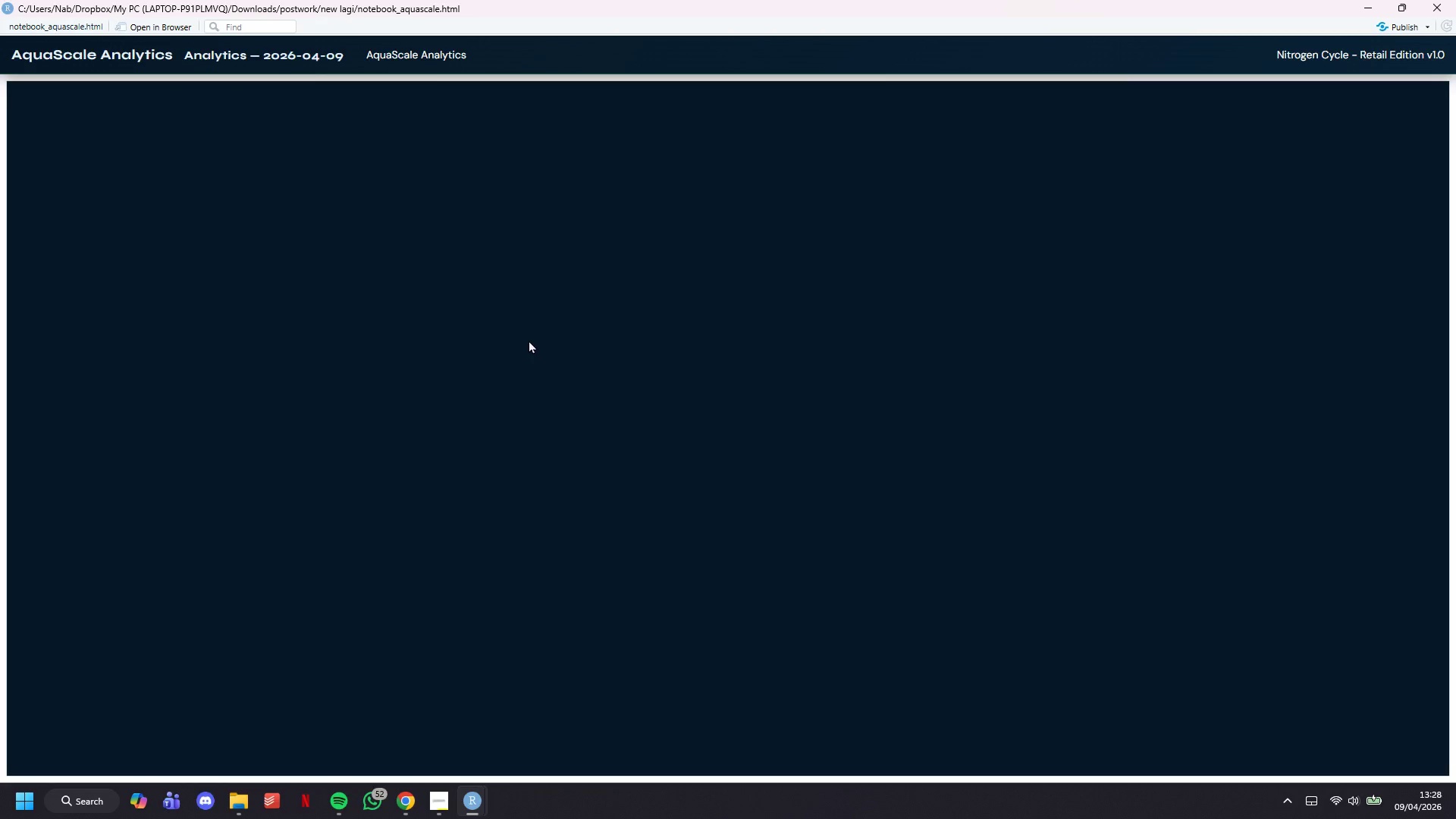 
scroll: coordinate [530, 340], scroll_direction: down, amount: 2.0
 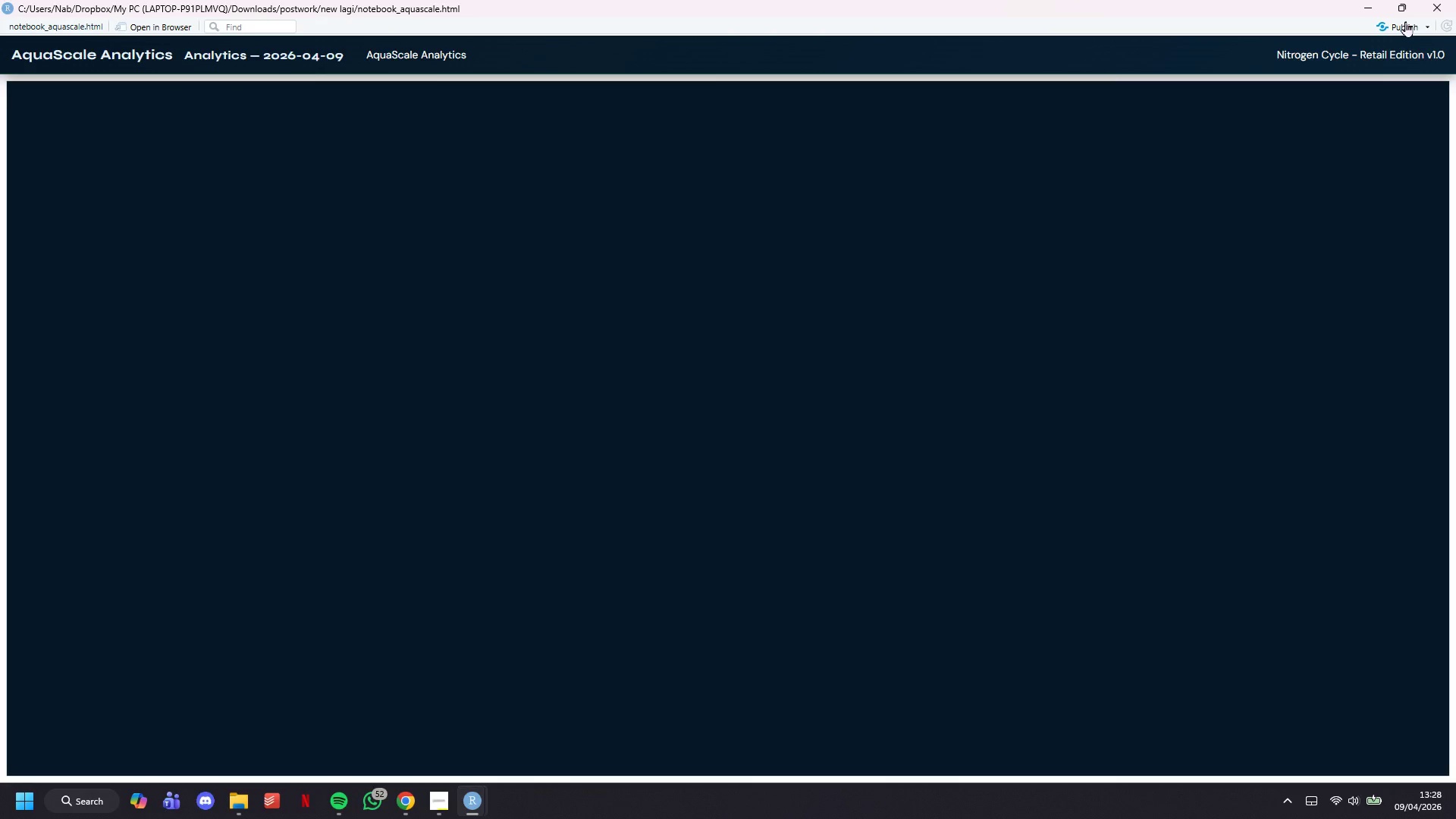 
left_click([1441, 0])
 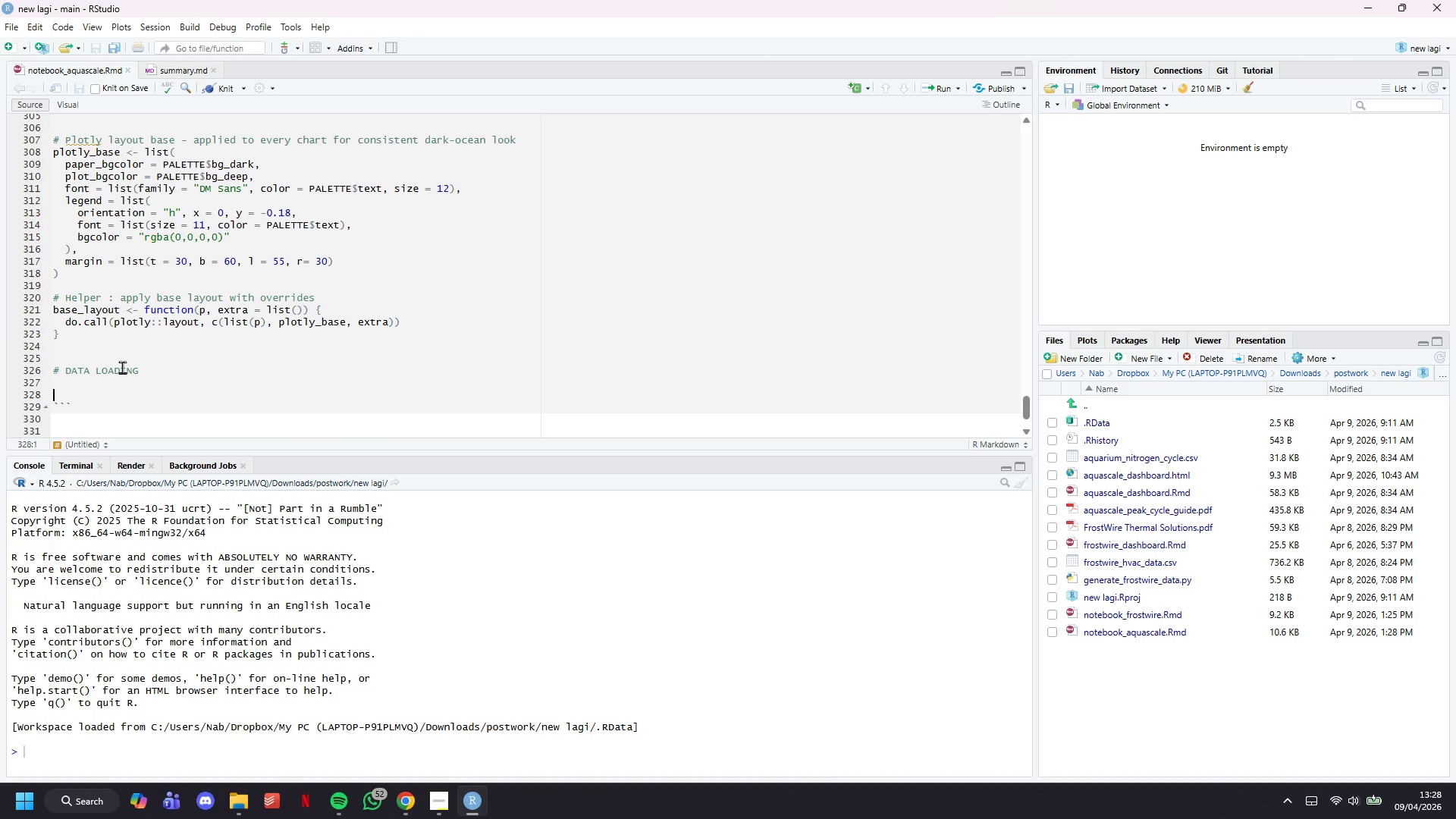 
wait(5.97)
 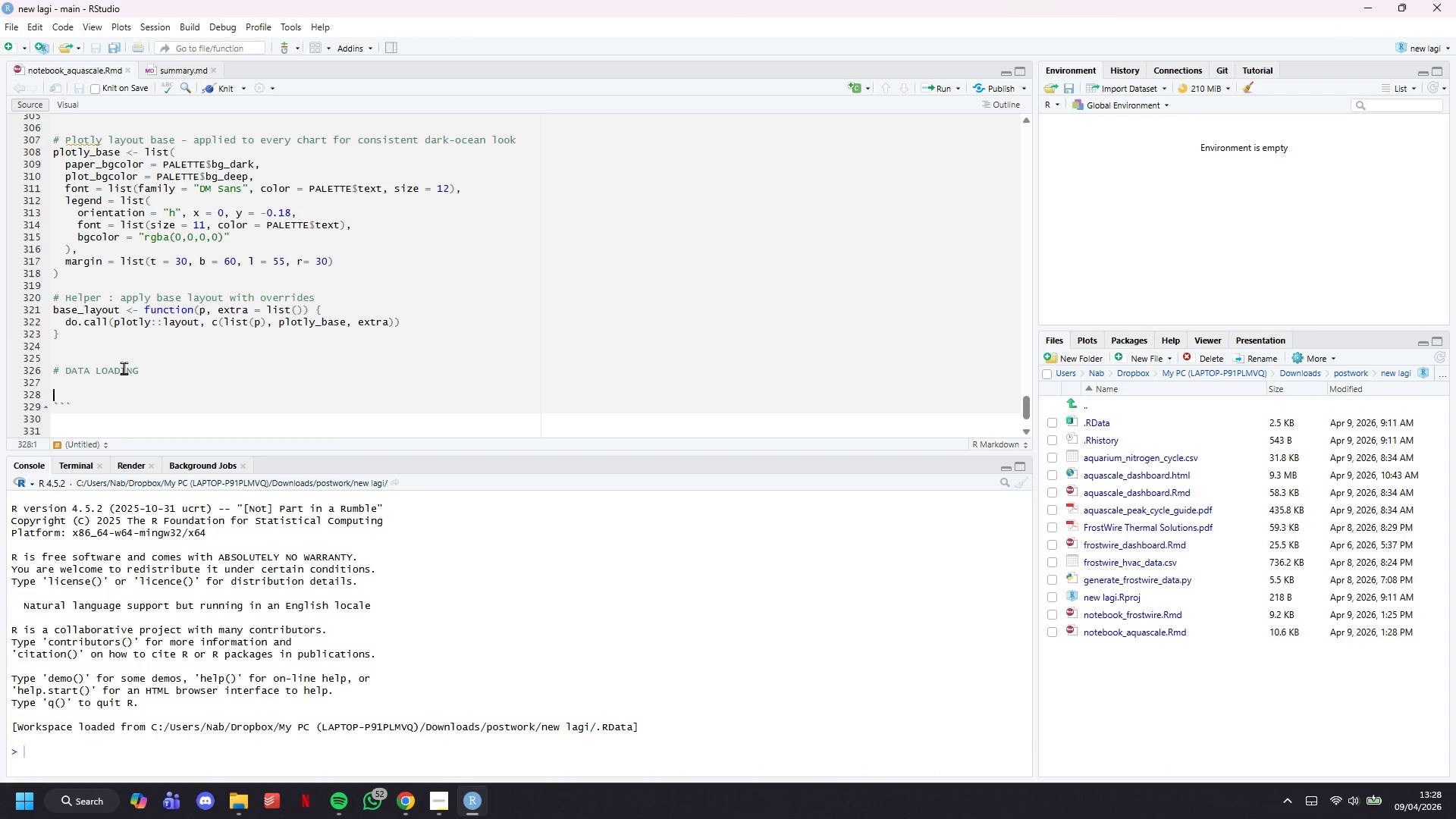 
scroll: coordinate [122, 356], scroll_direction: down, amount: 6.0
 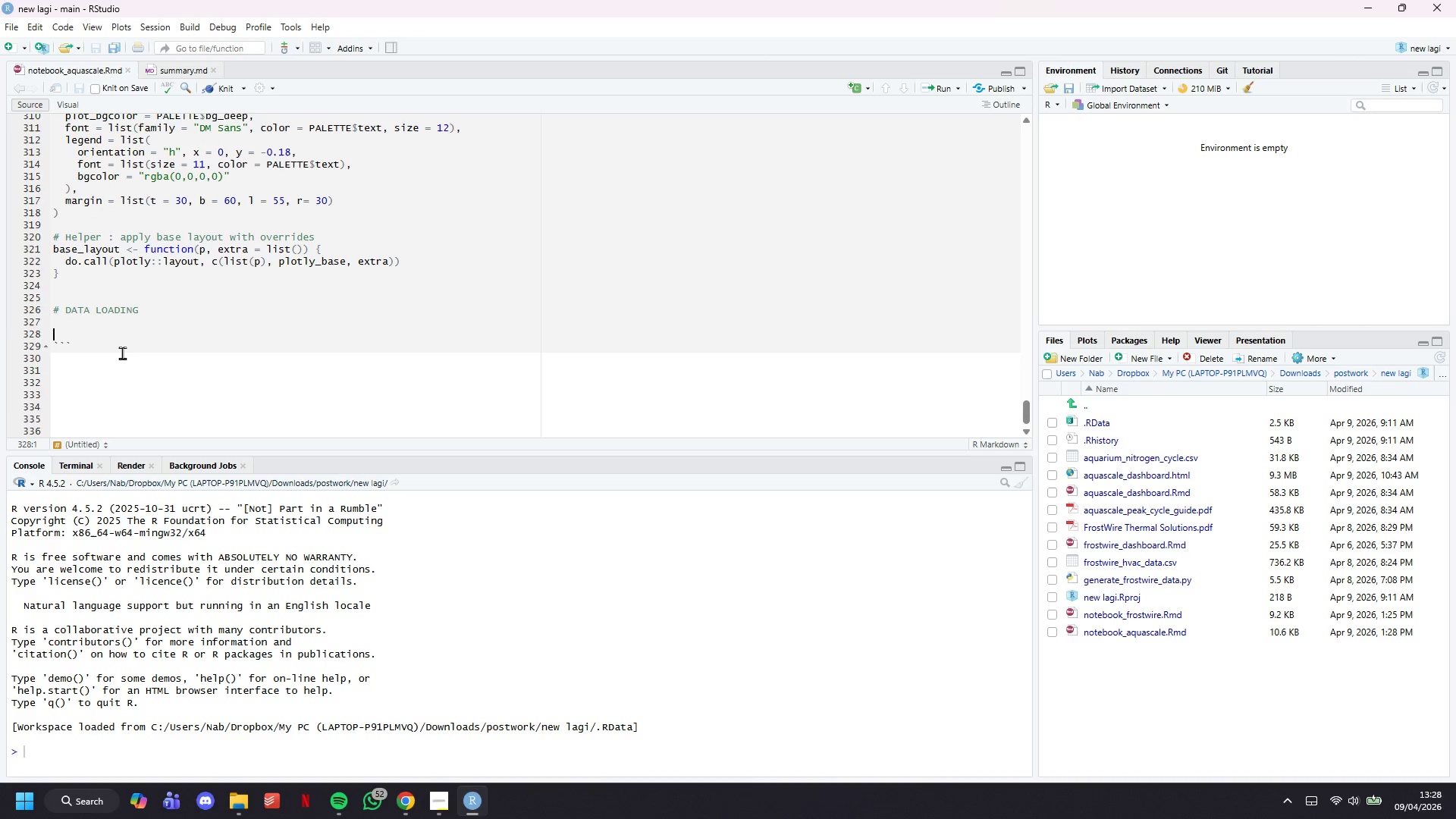 
type(# Read the)
 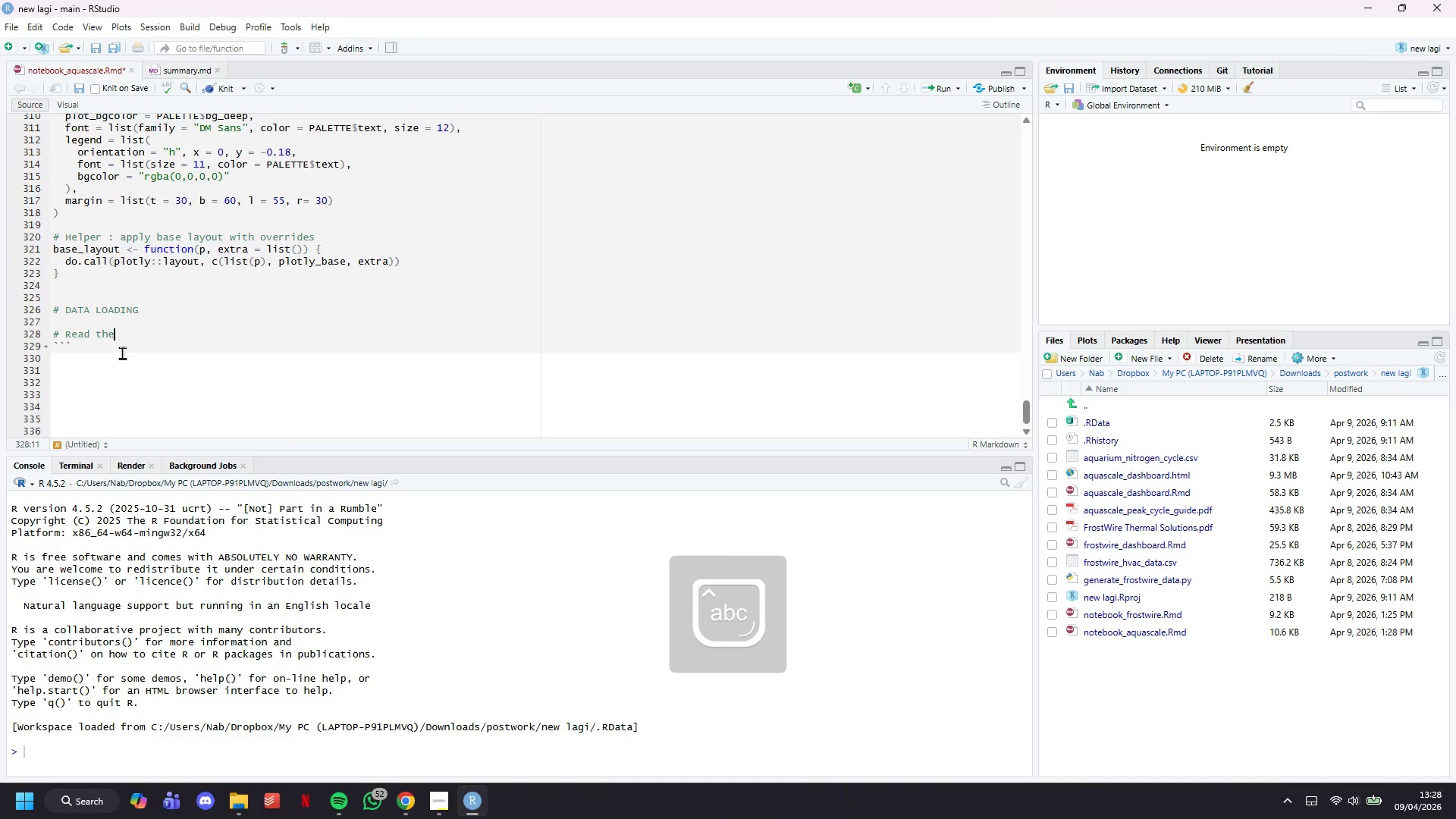 
key(Enter)
 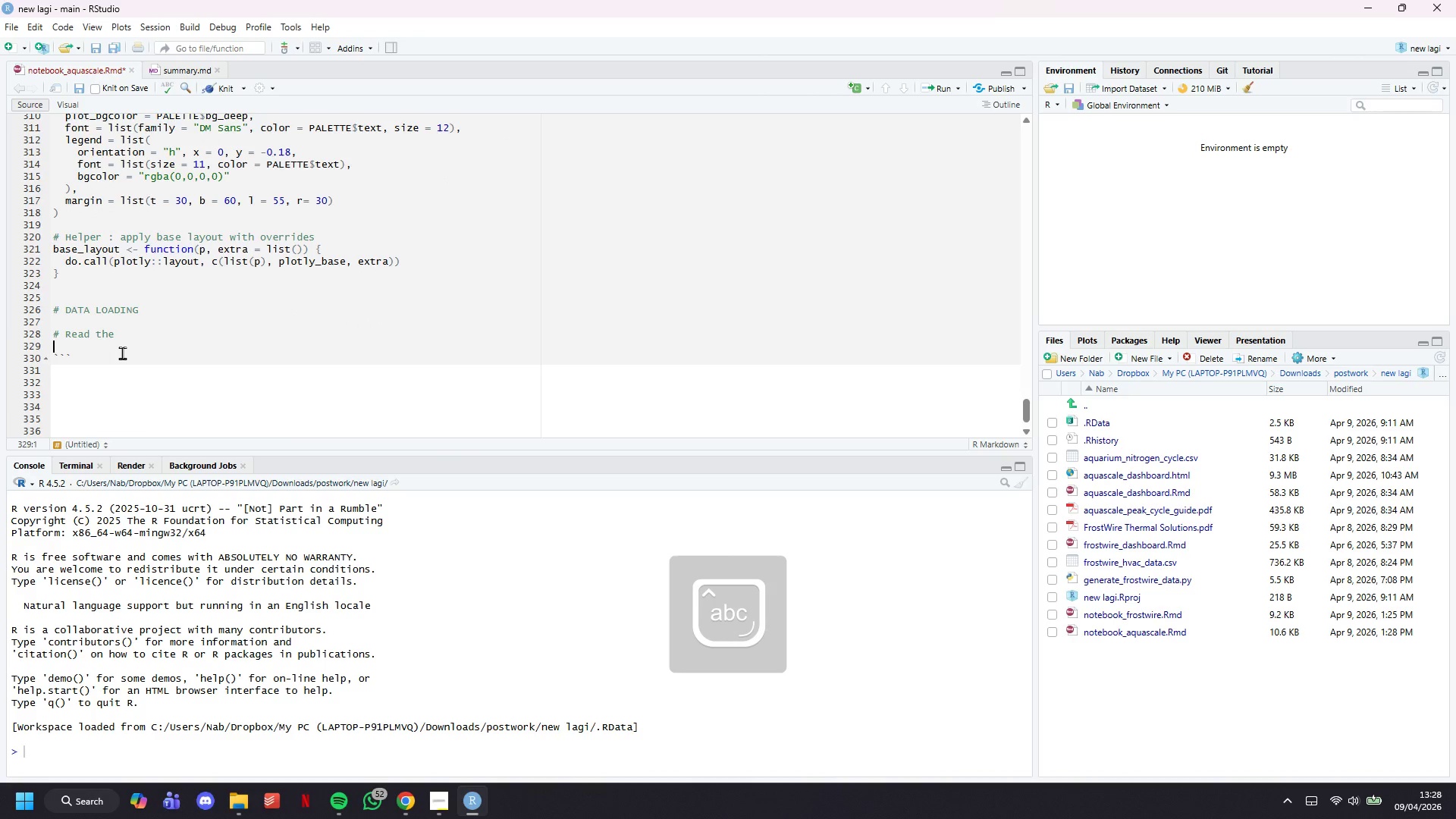 
key(Enter)
 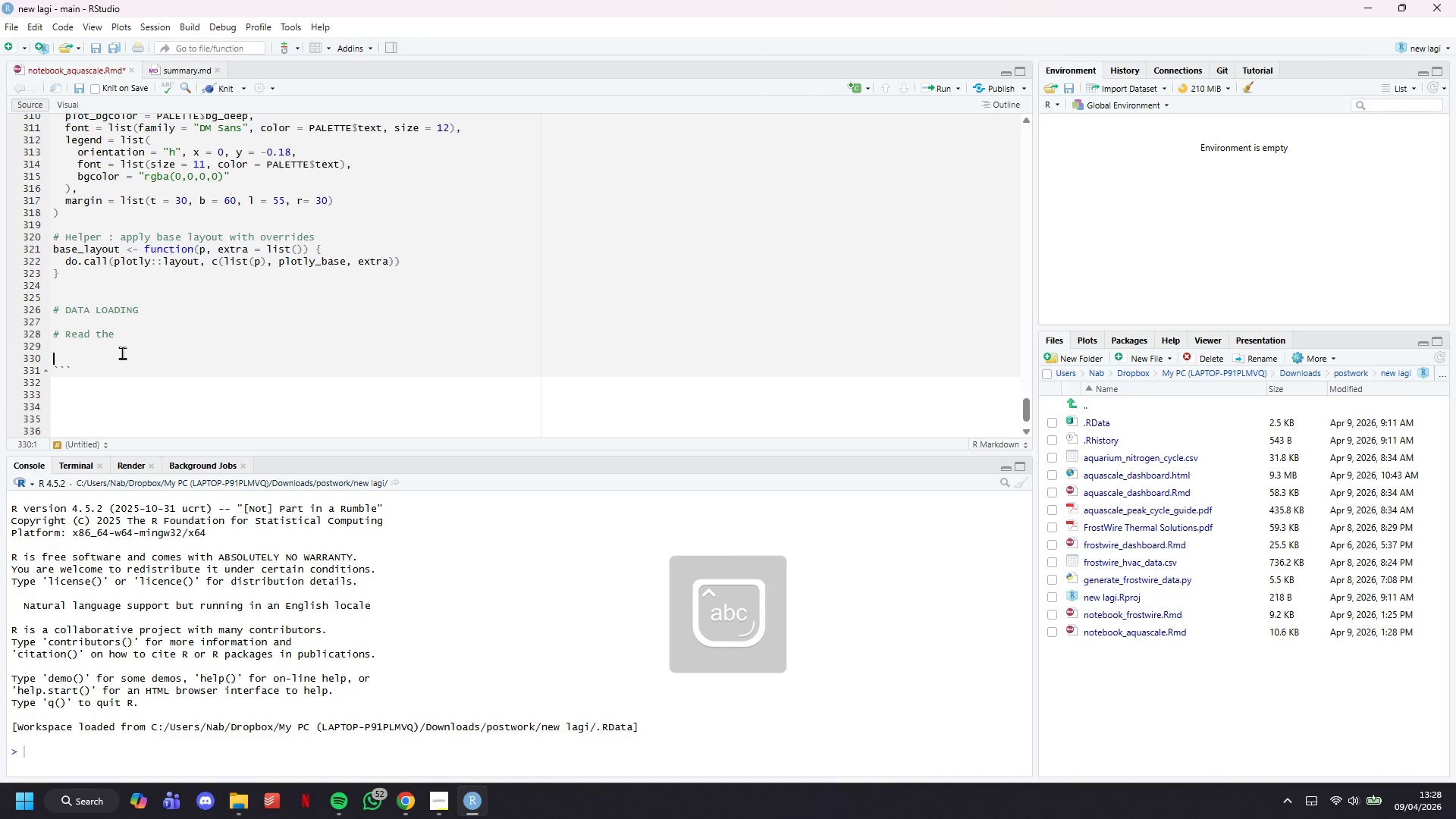 
key(Enter)
 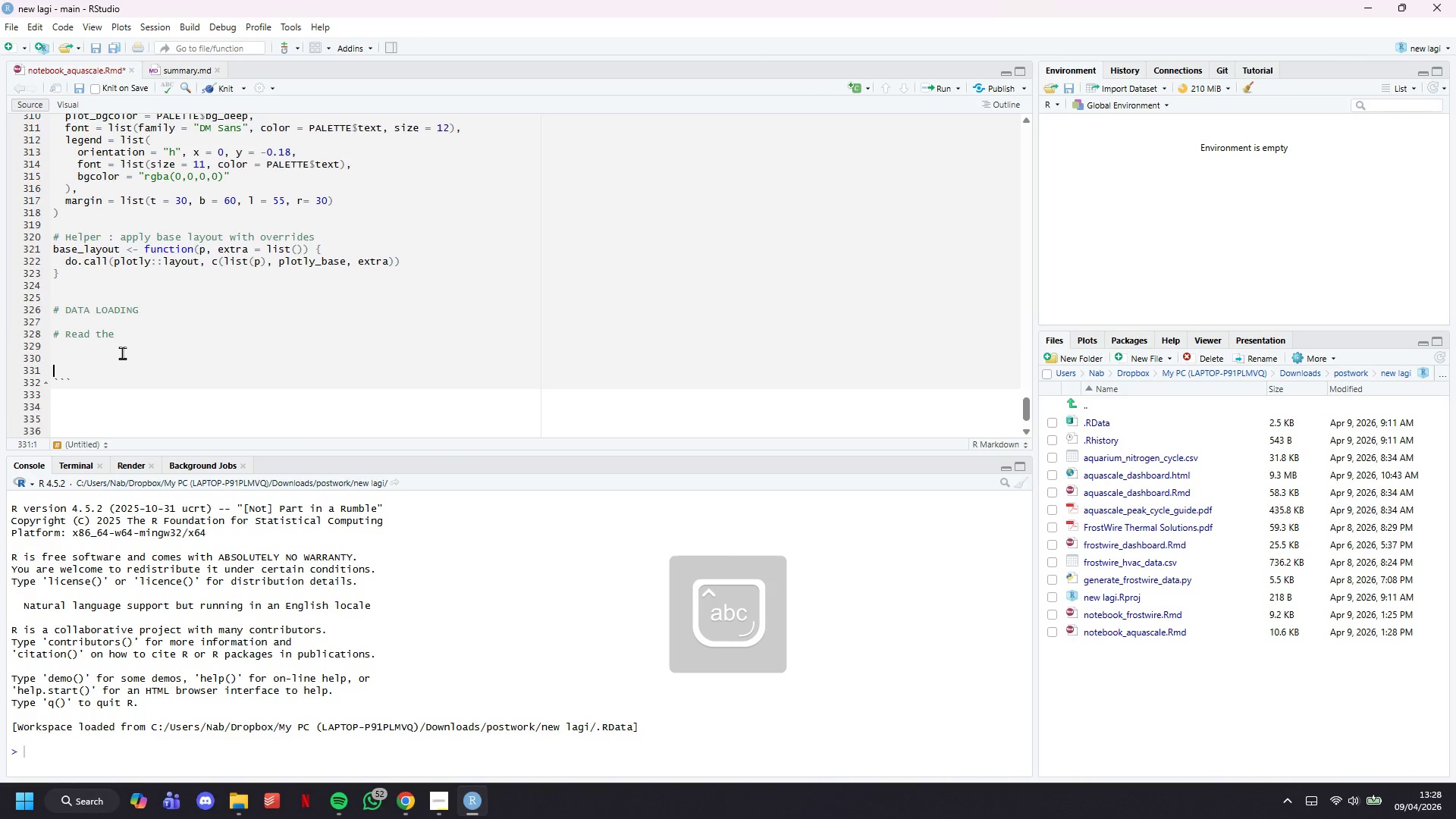 
key(ArrowLeft)
 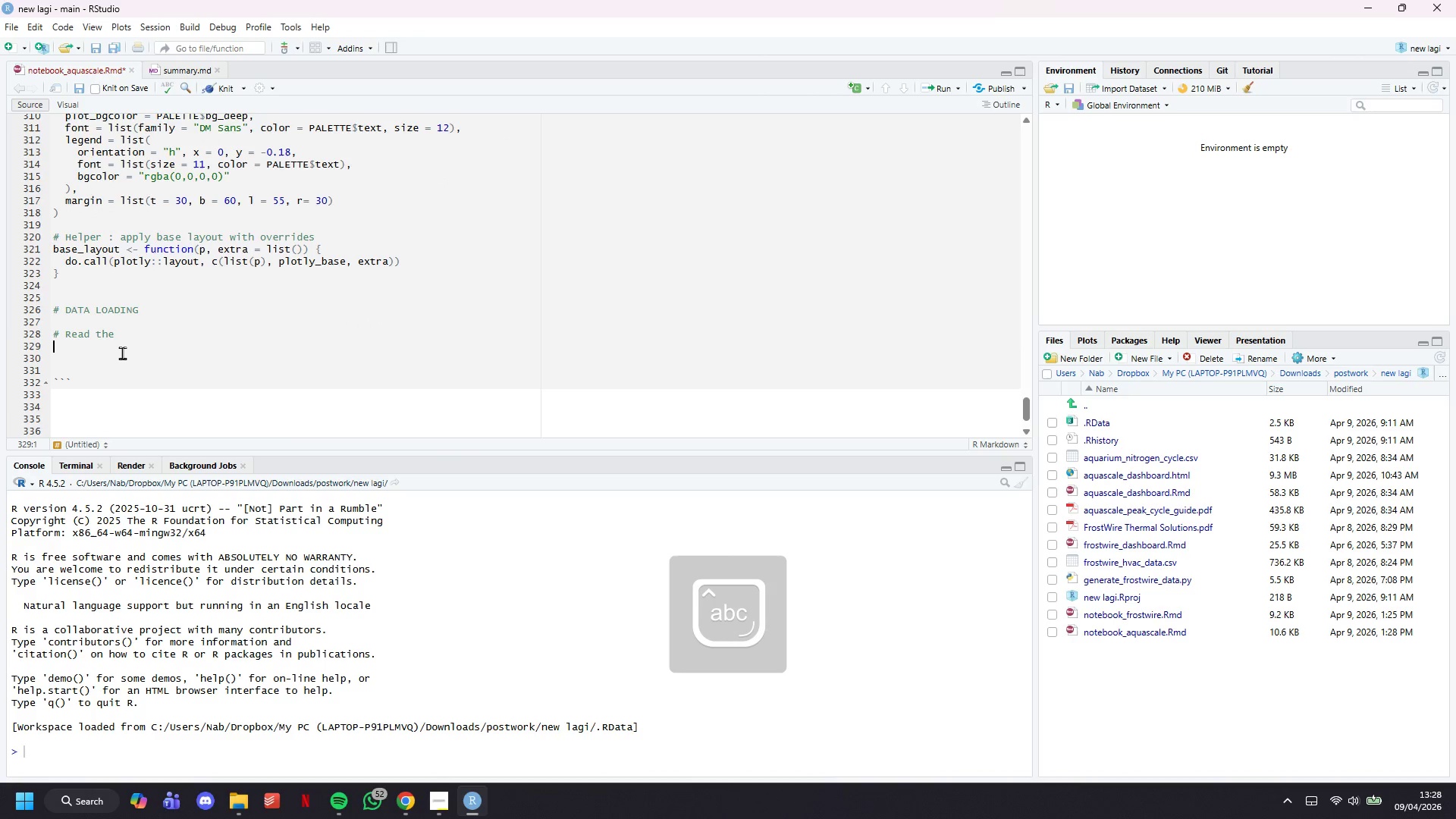 
key(ArrowLeft)
 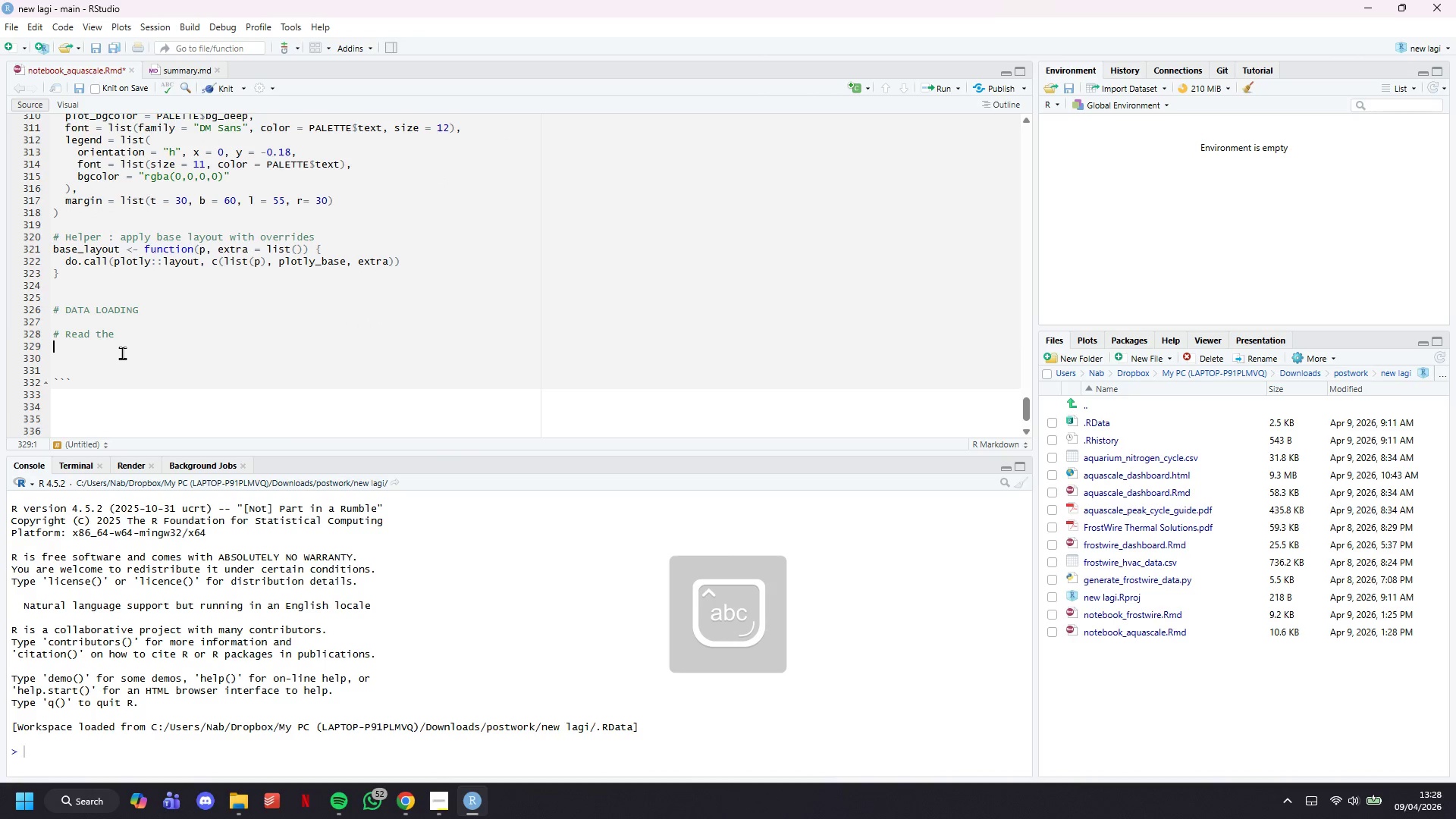 
key(ArrowLeft)
 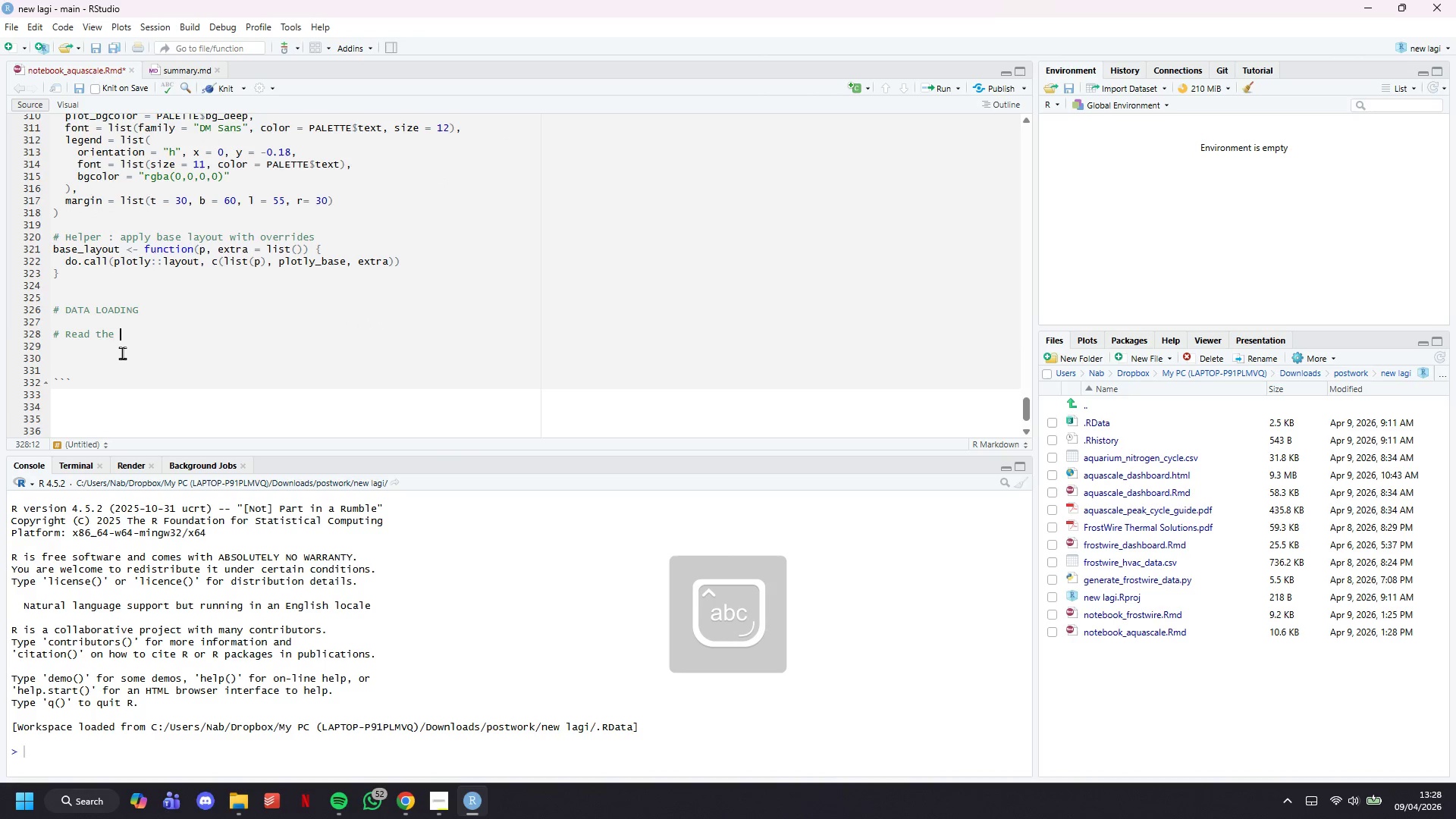 
type( CSV )
 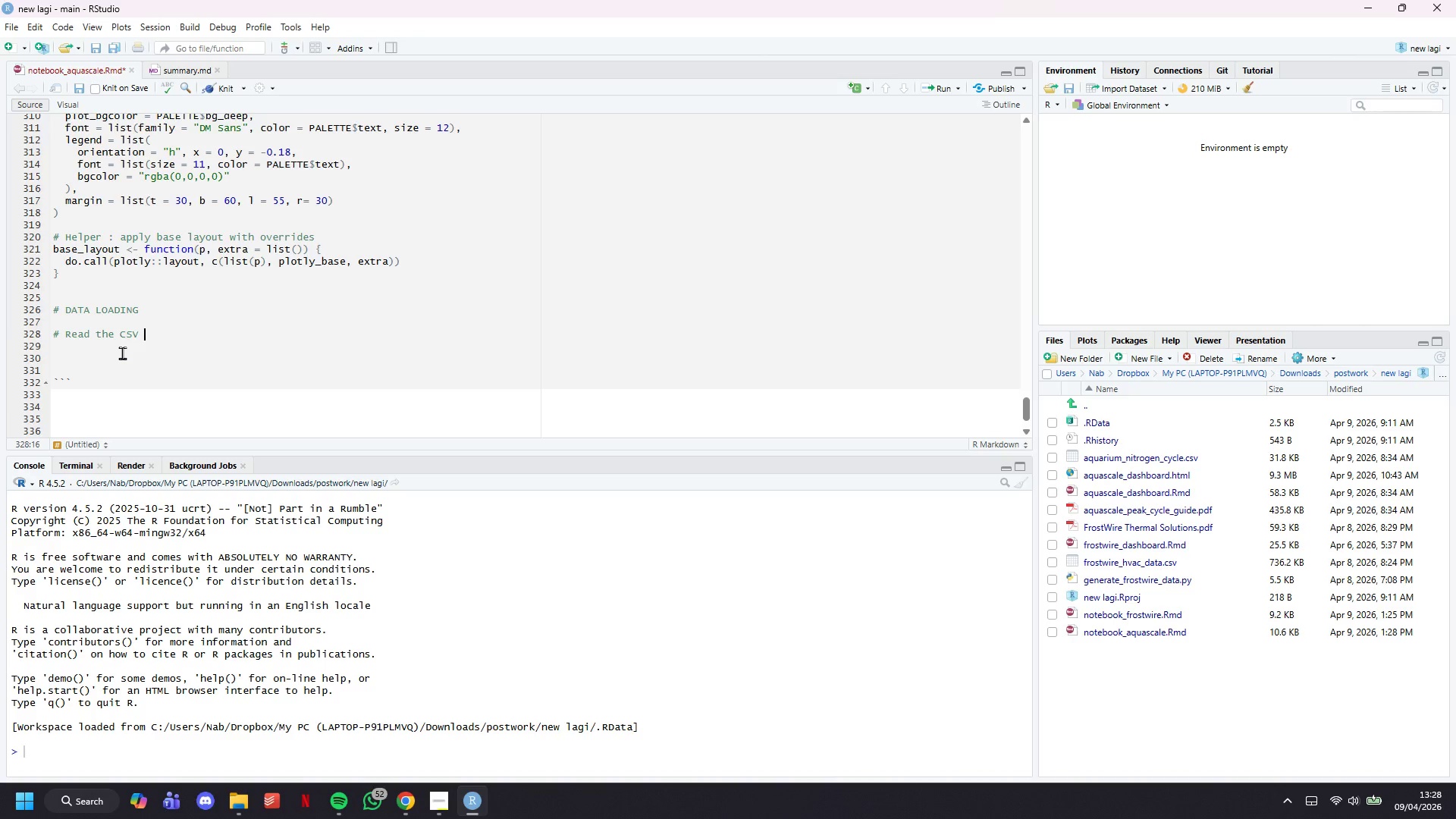 
wait(5.66)
 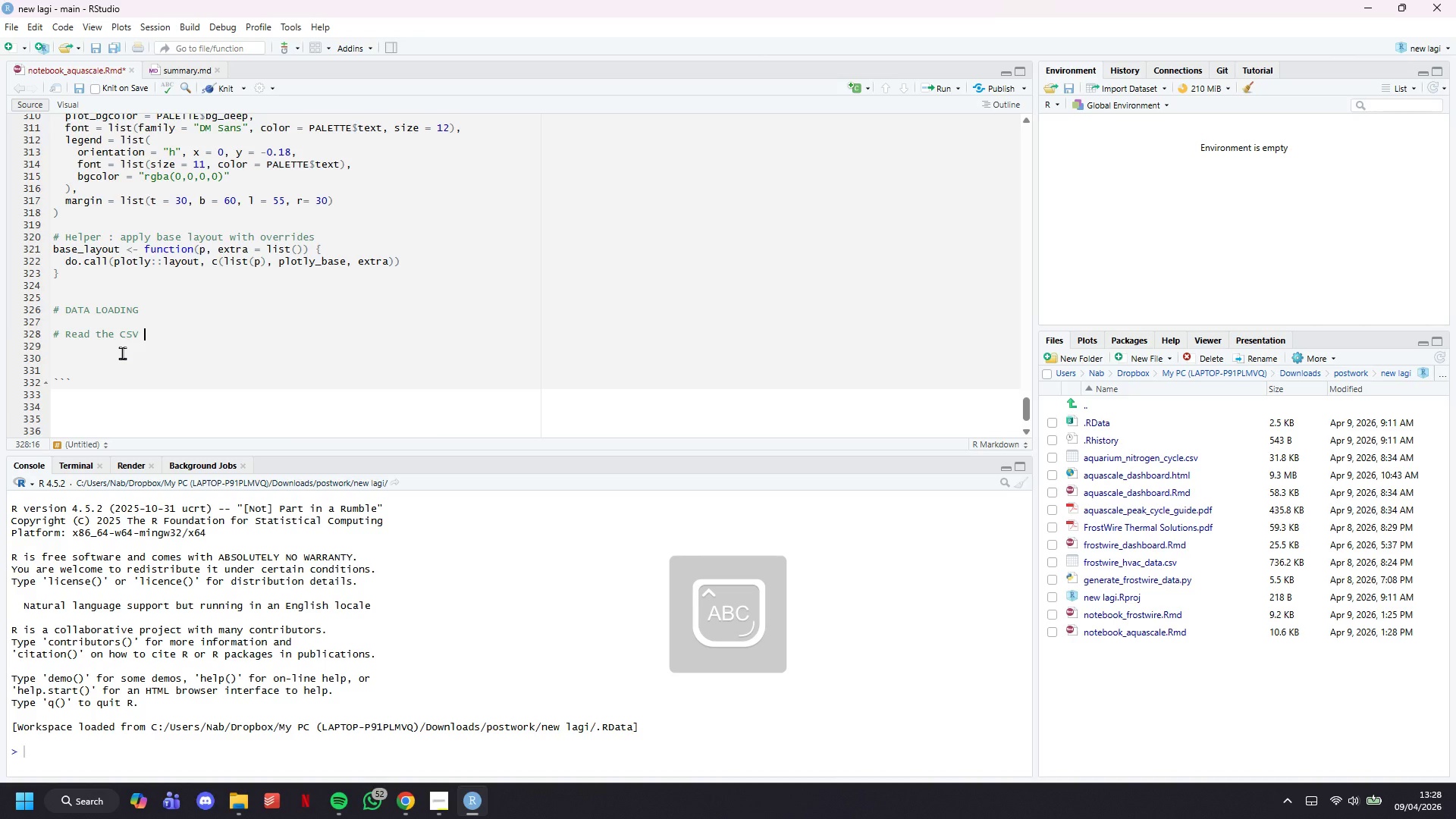 
key(CapsLock)
 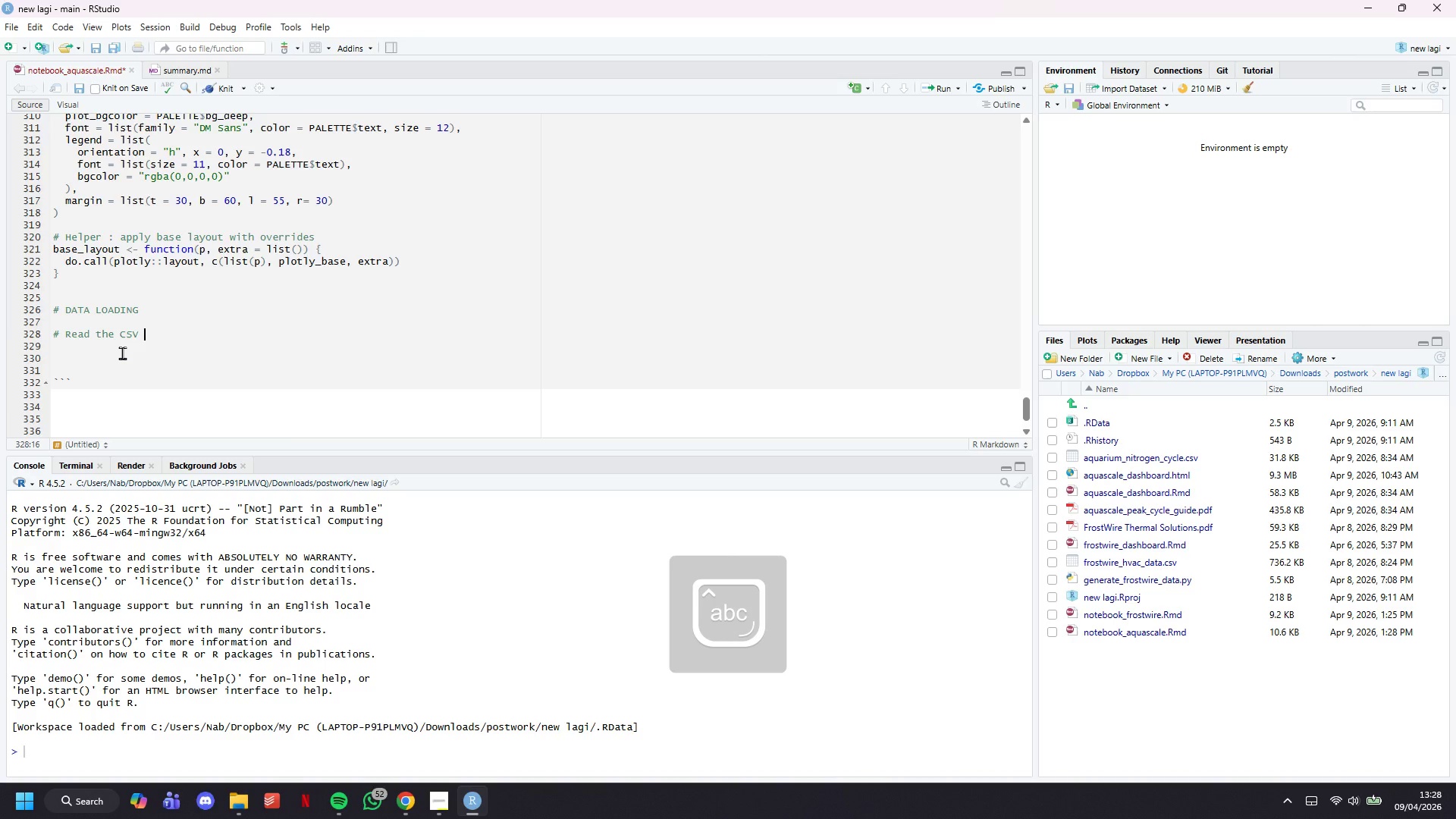 
key(Enter)
 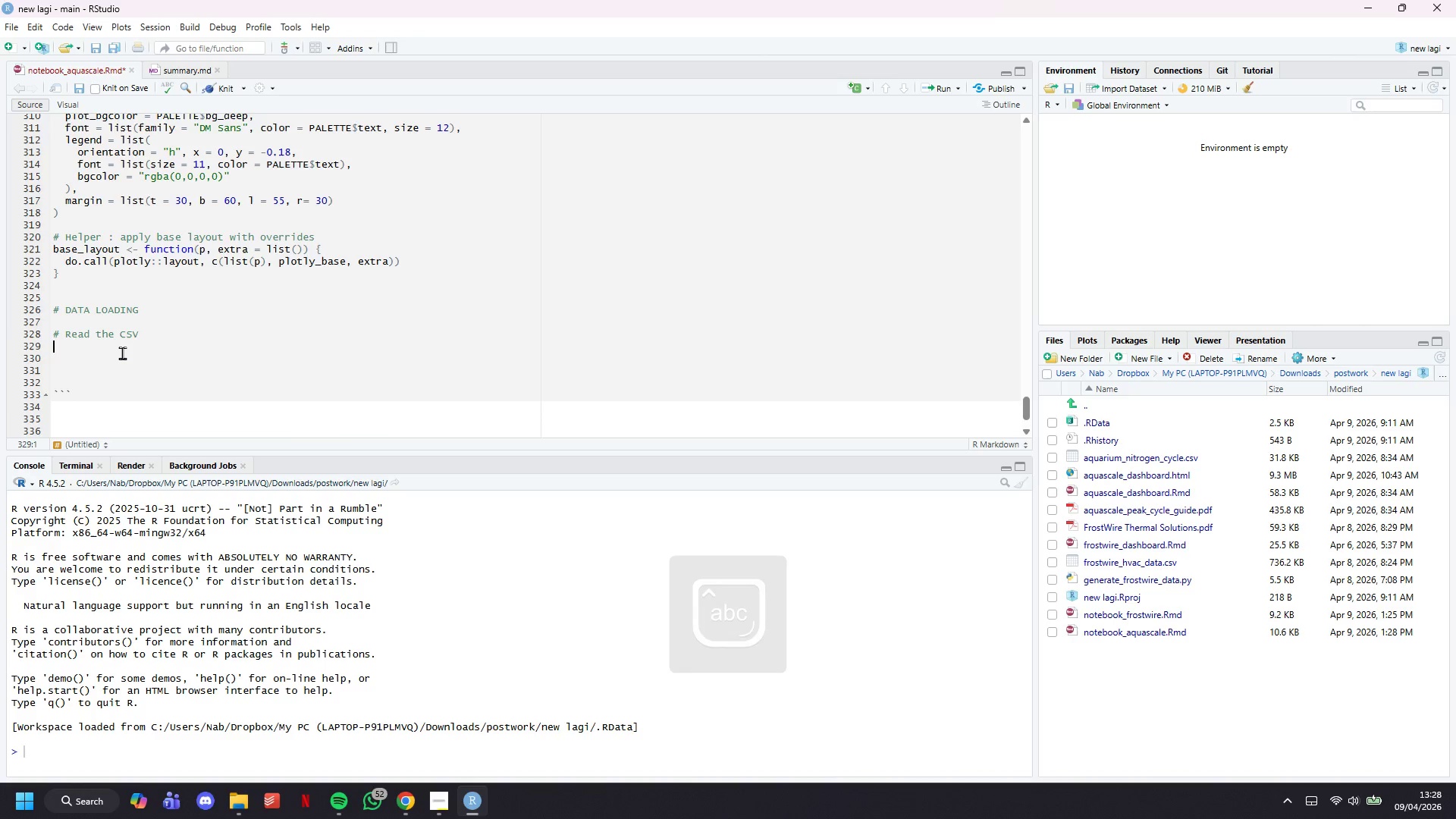 
key(Enter)
 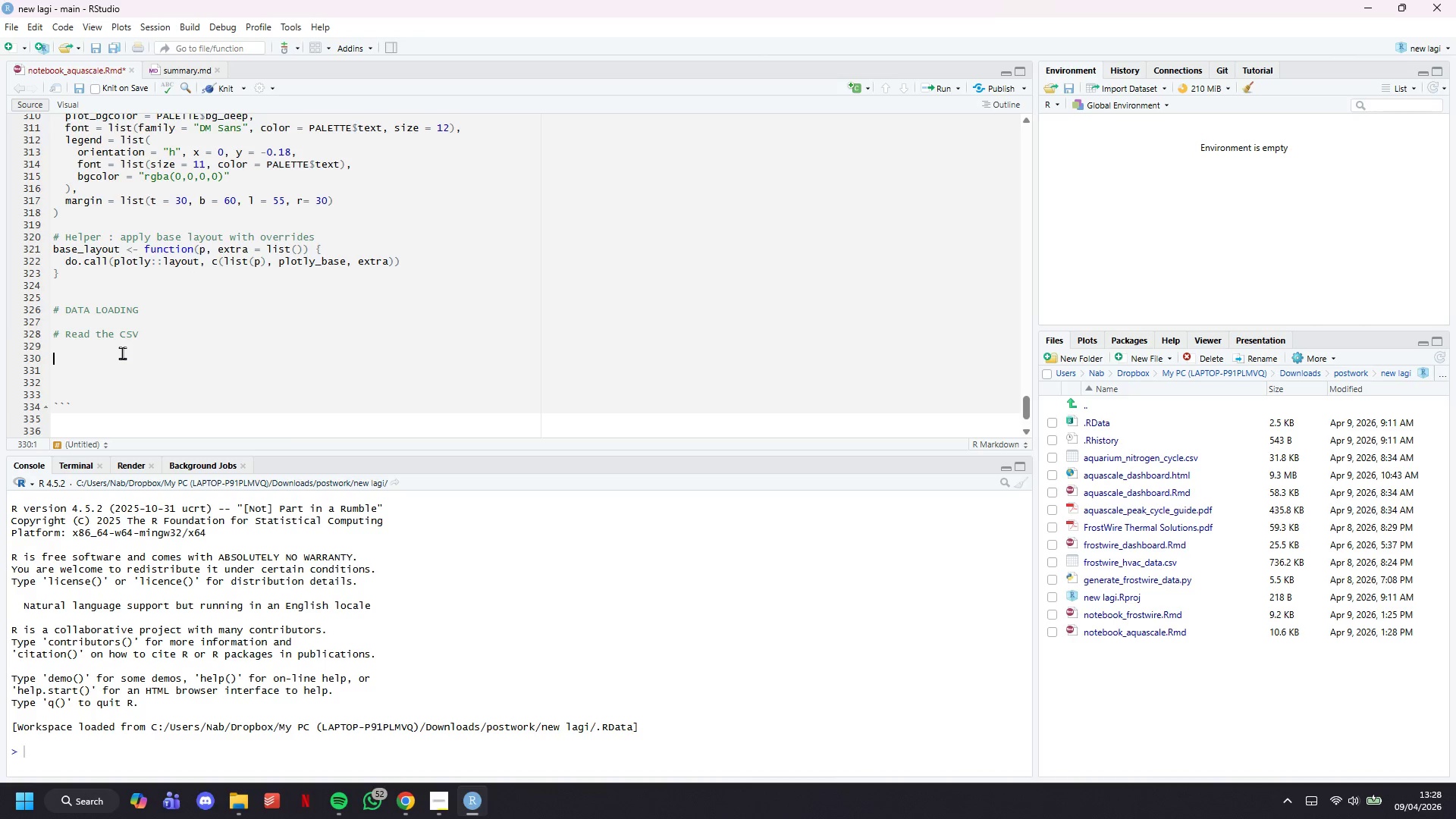 
type(# Column types are expli)
 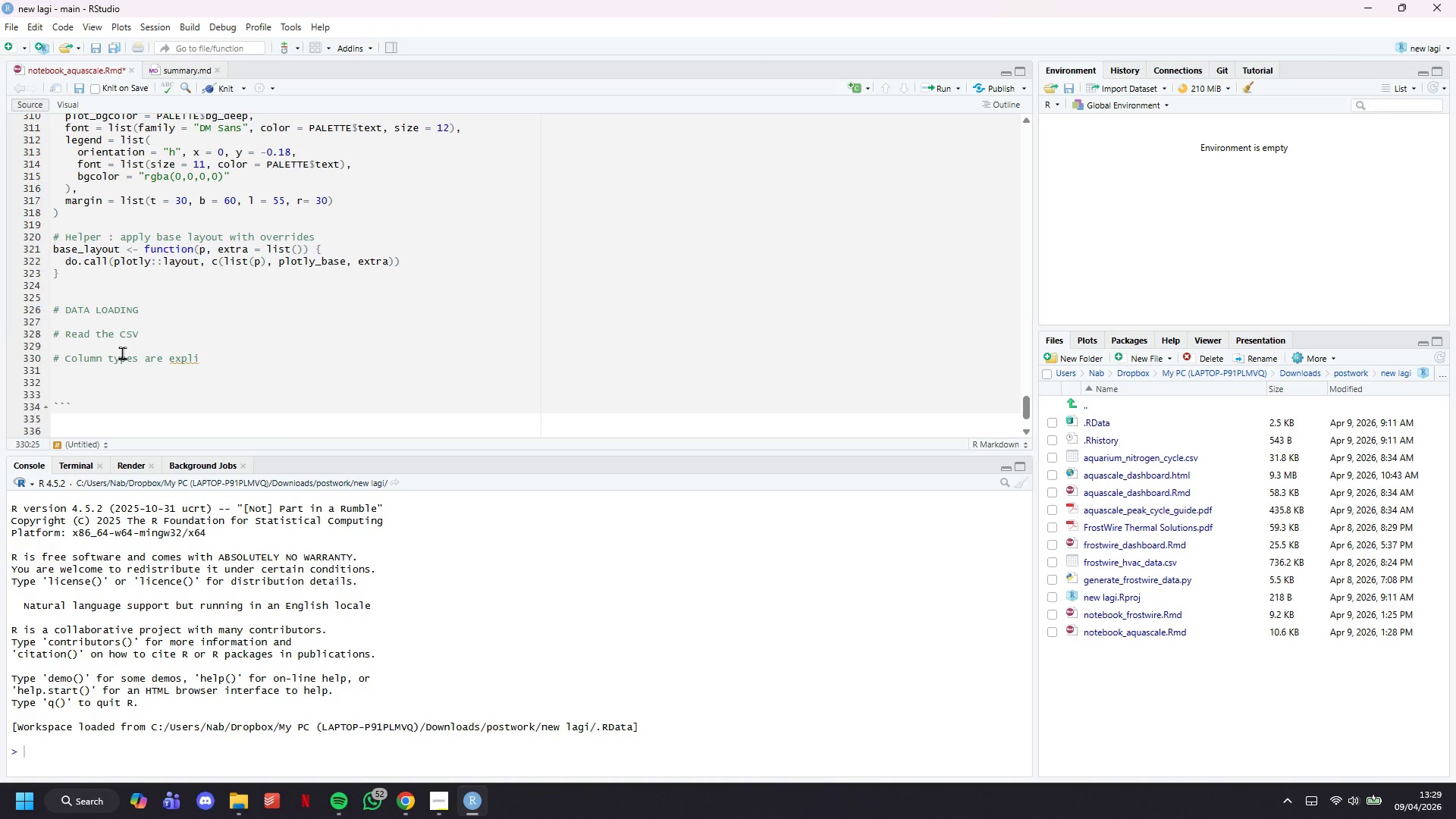 
type(citly declared to prevenyt)
key(Backspace)
key(Backspace)
type(t silent )
 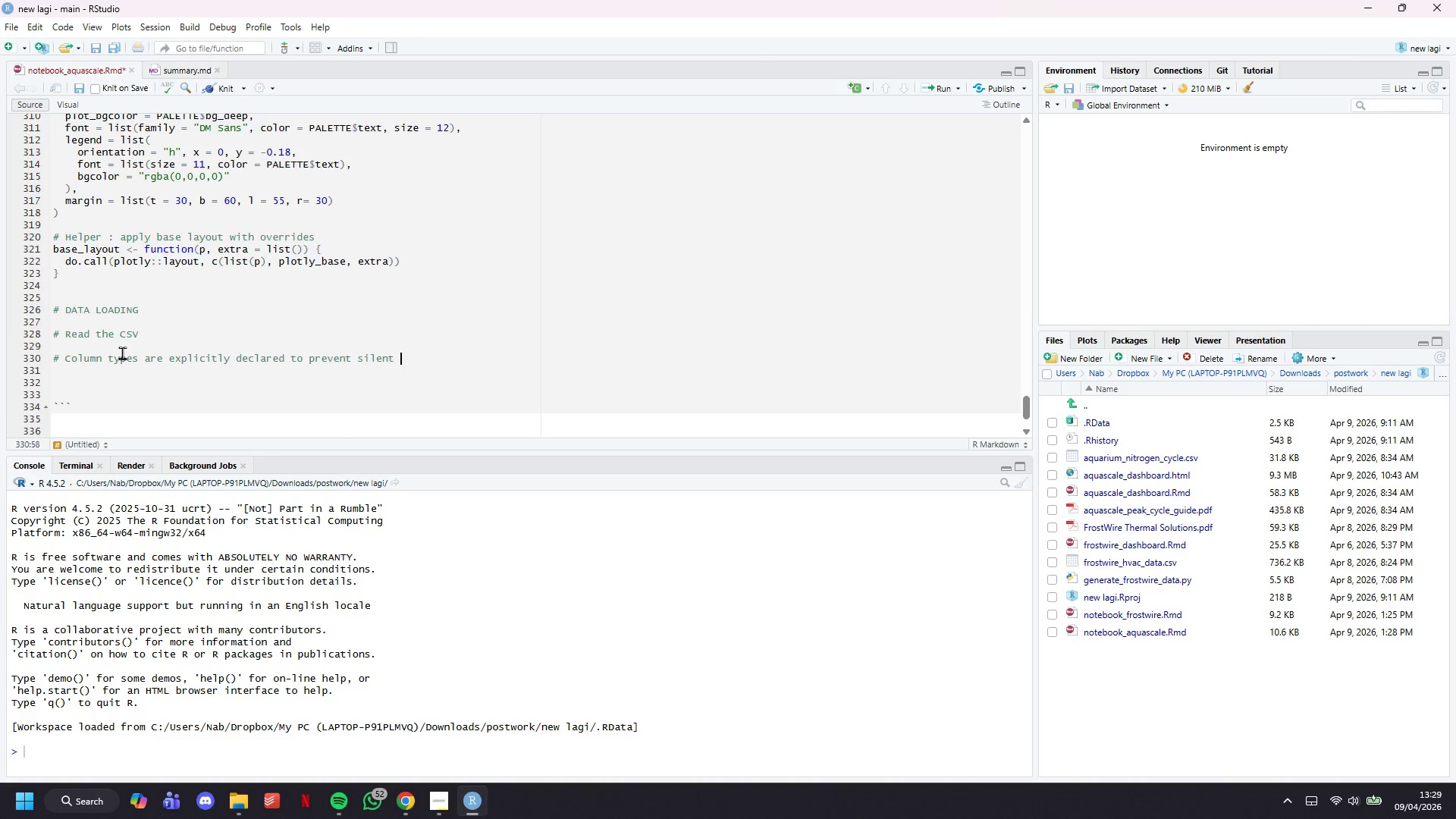 
wait(7.06)
 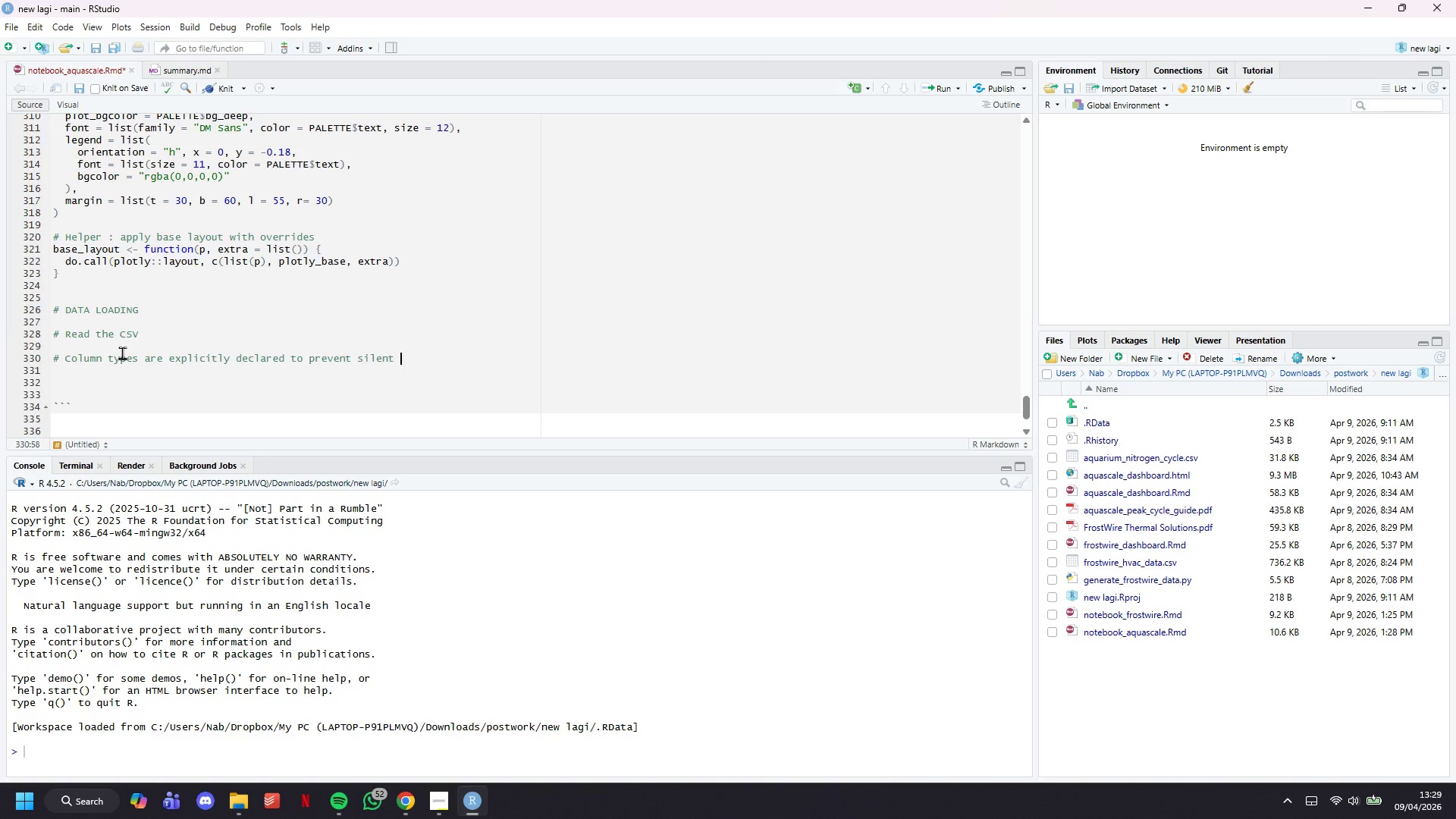 
type(type )
 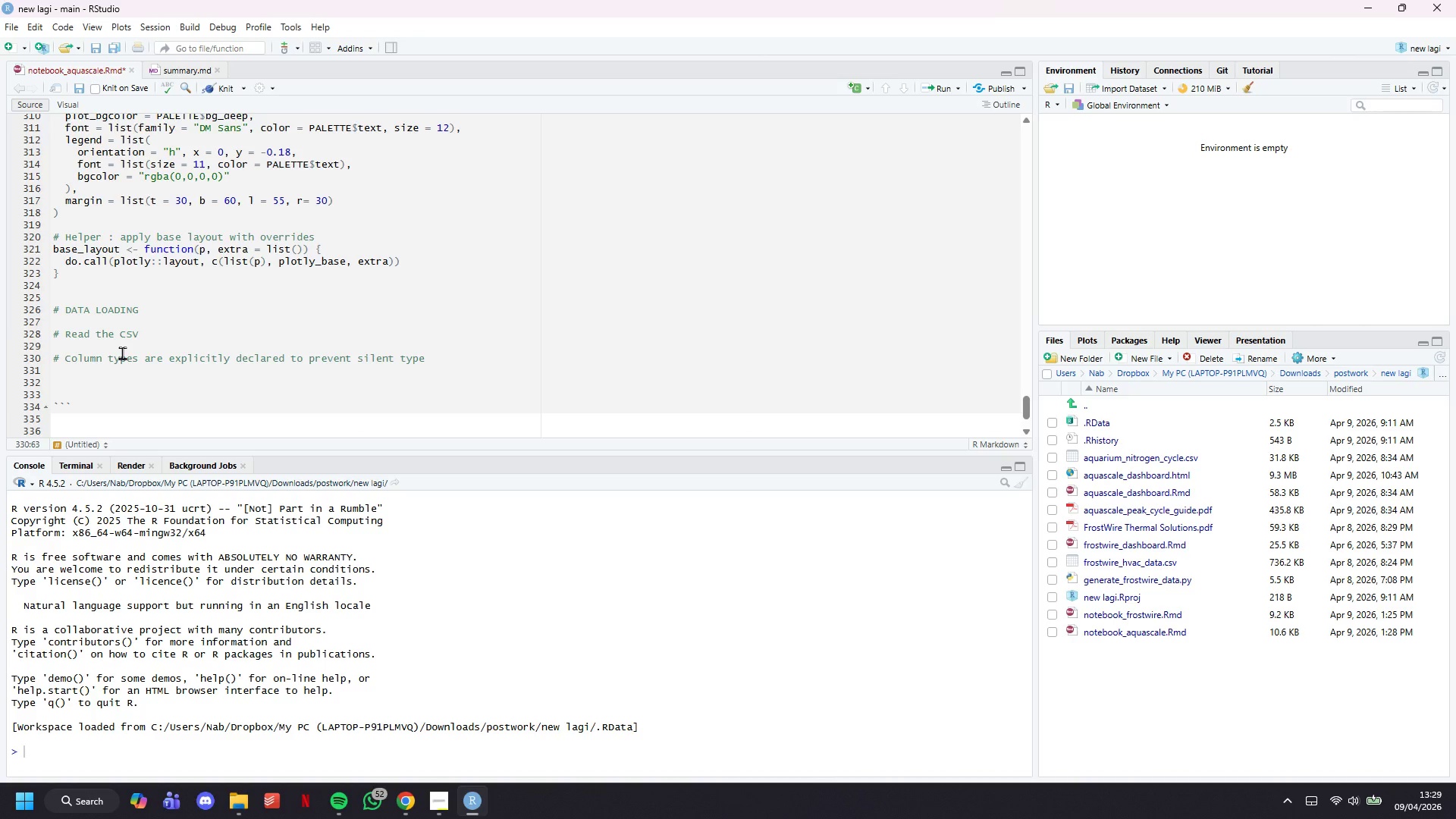 
type(coercion)
 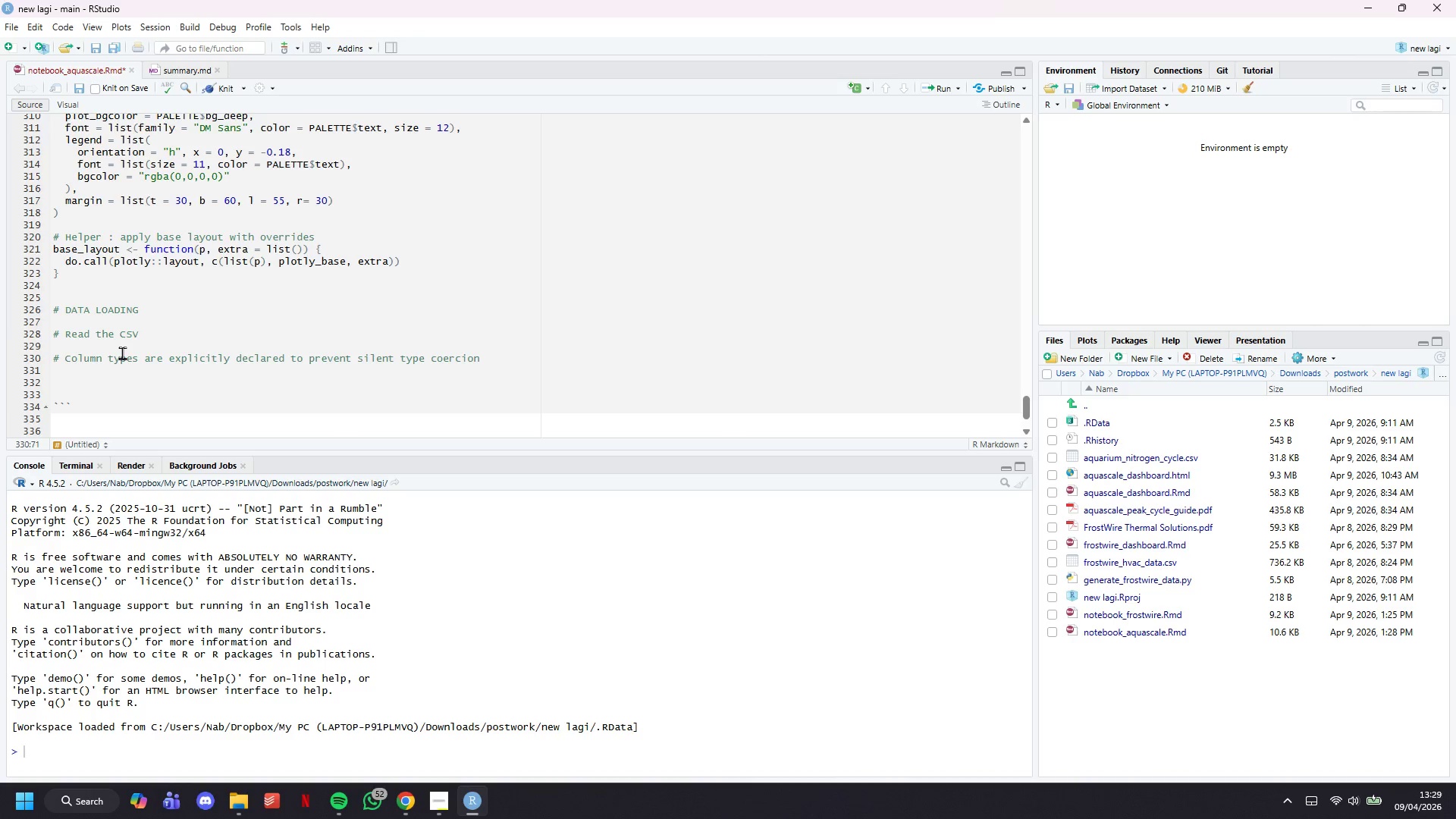 
key(Shift+Semicolon)
 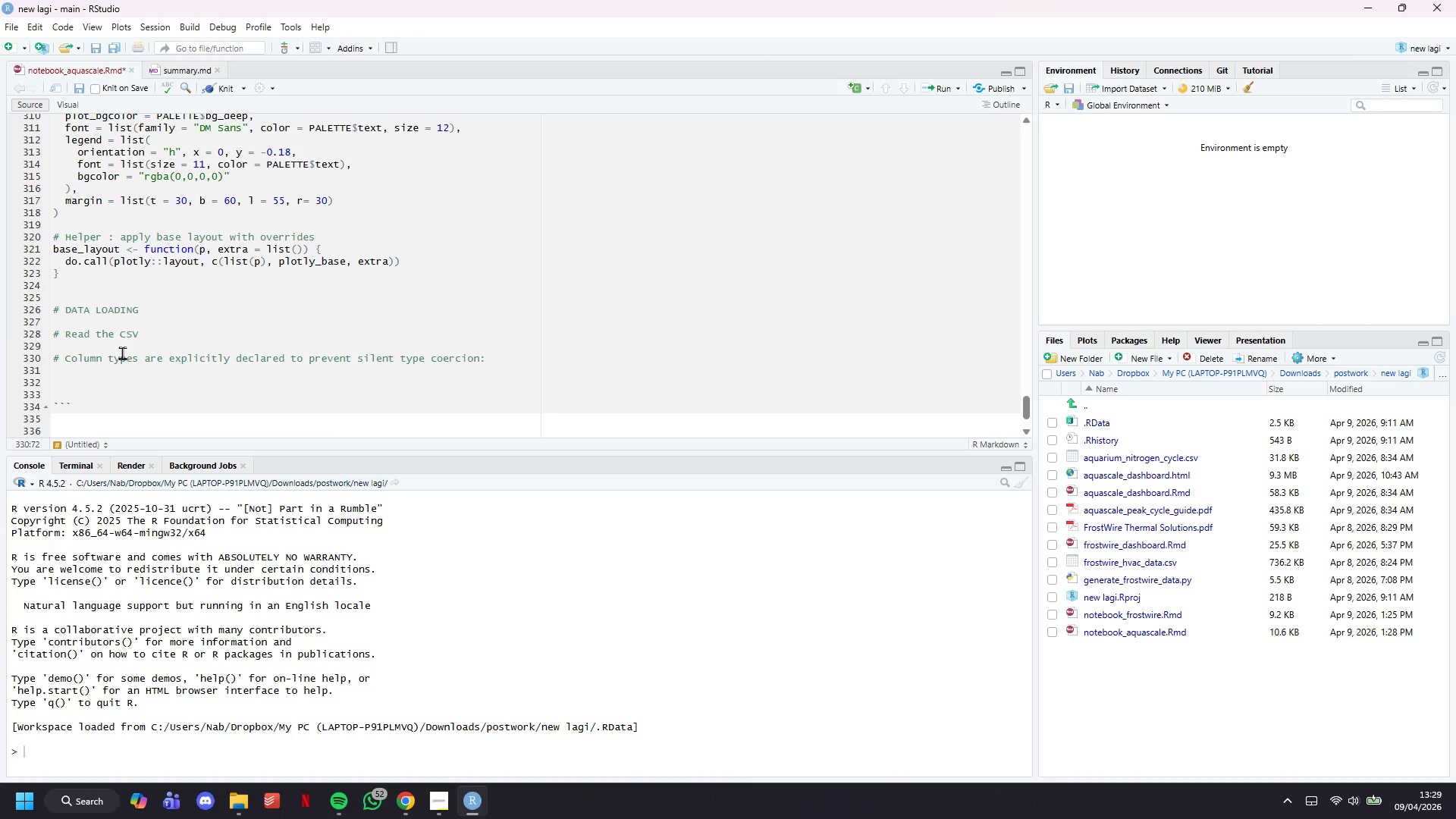 
key(Enter)
 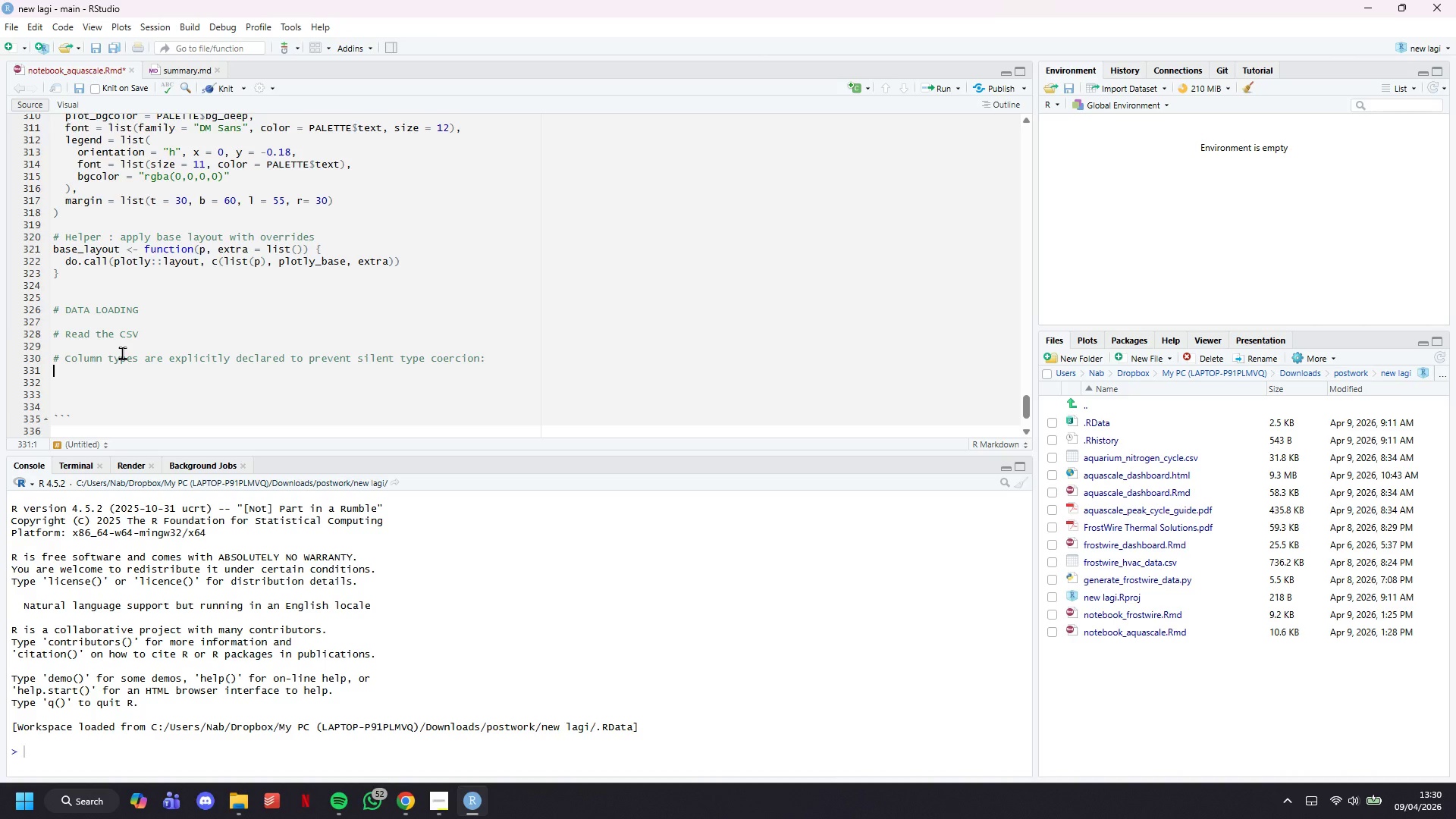 
wait(28.72)
 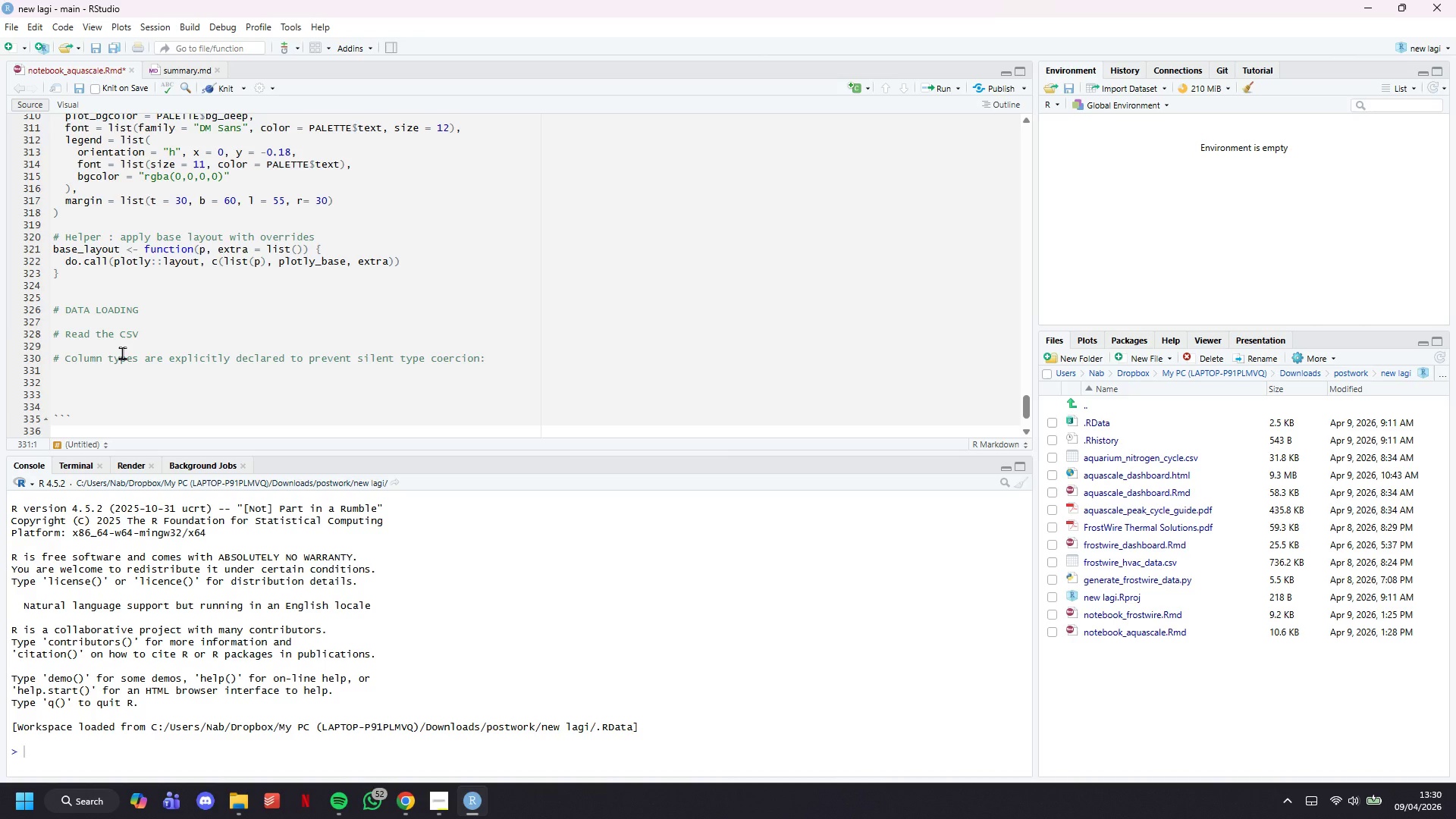 
type(# date -> Date )
key(Backspace)
type( (YYYY-MM-DD)
 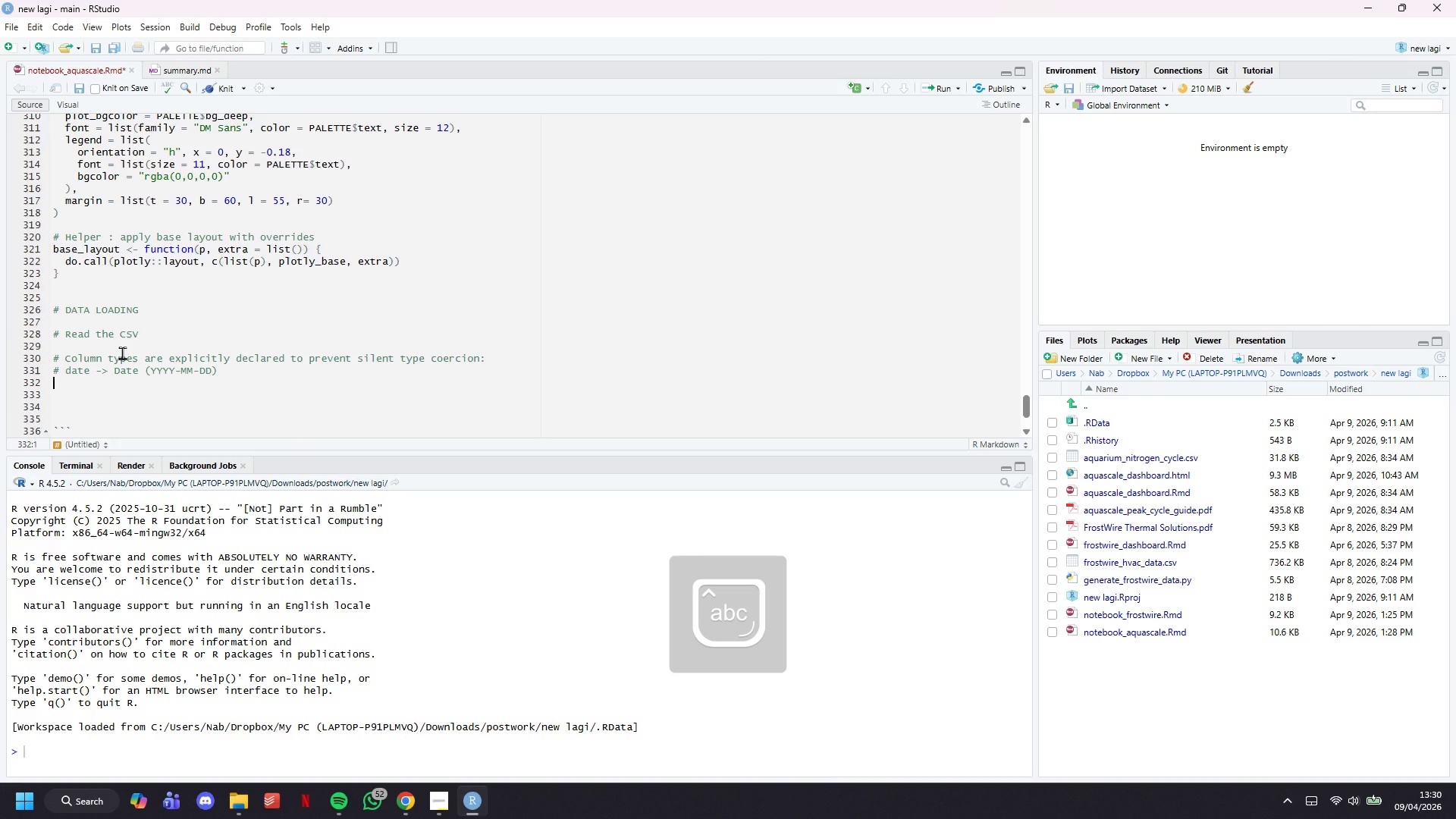 
 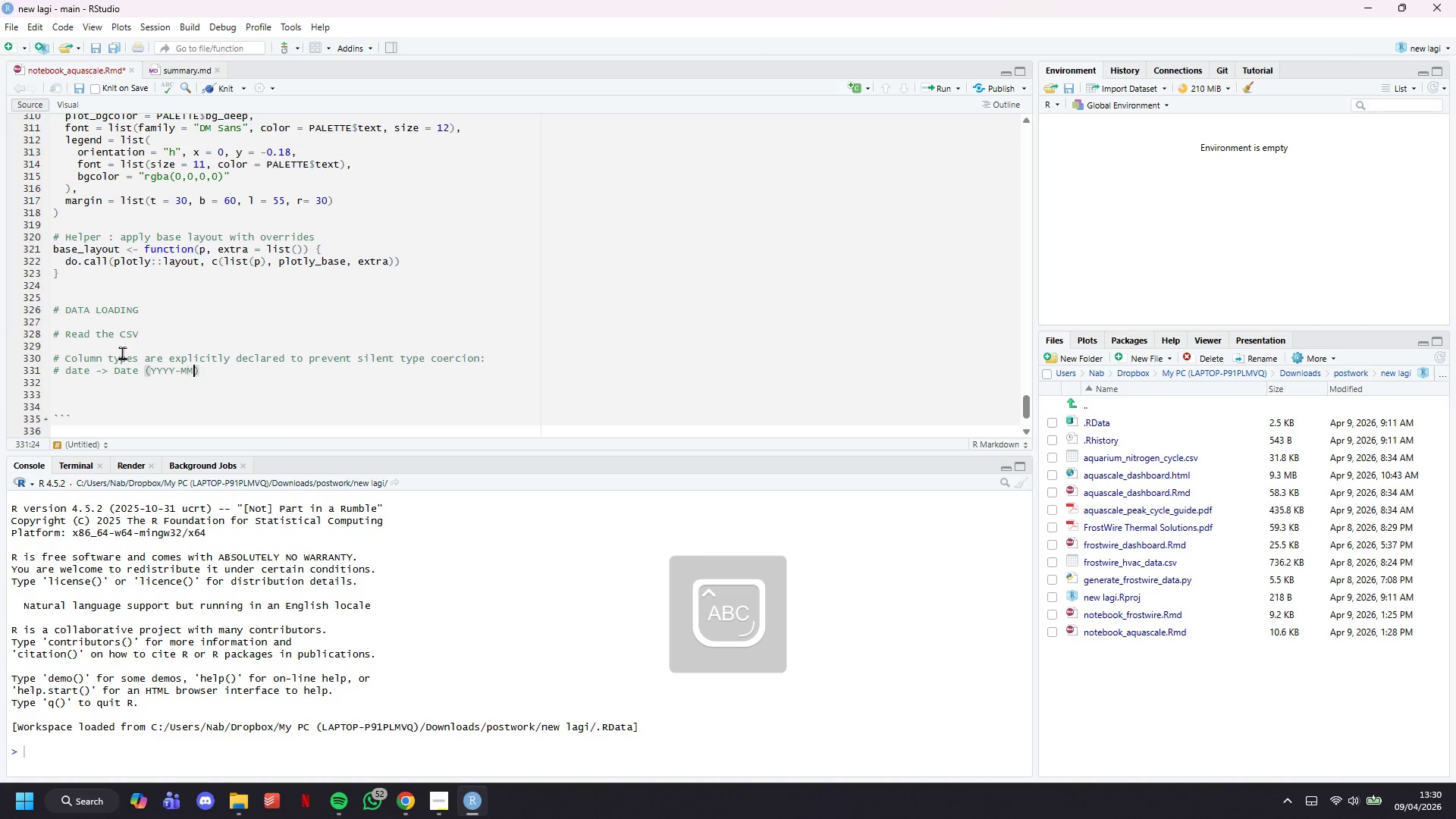 
key(ArrowRight)
 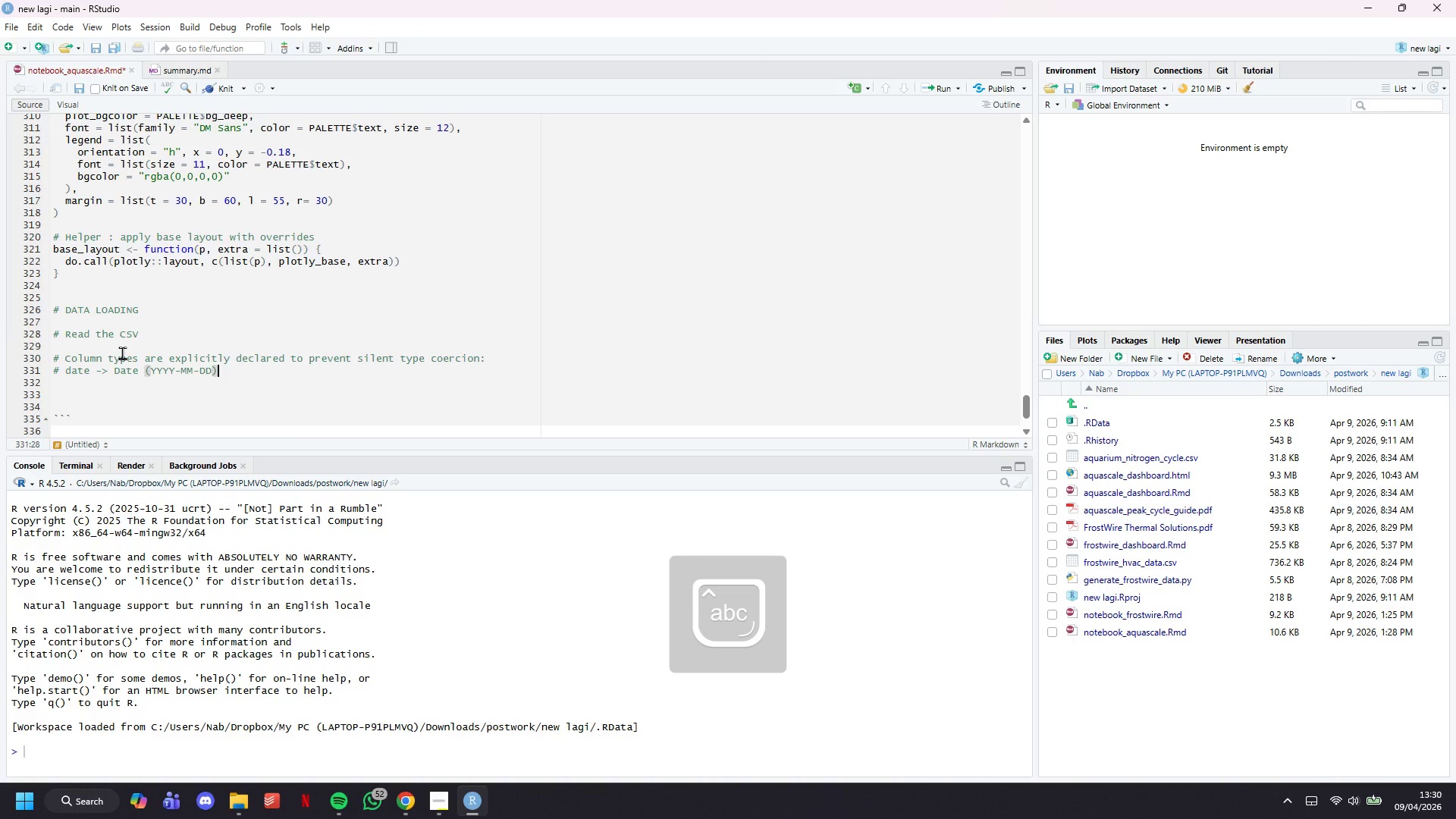 
key(Enter)
 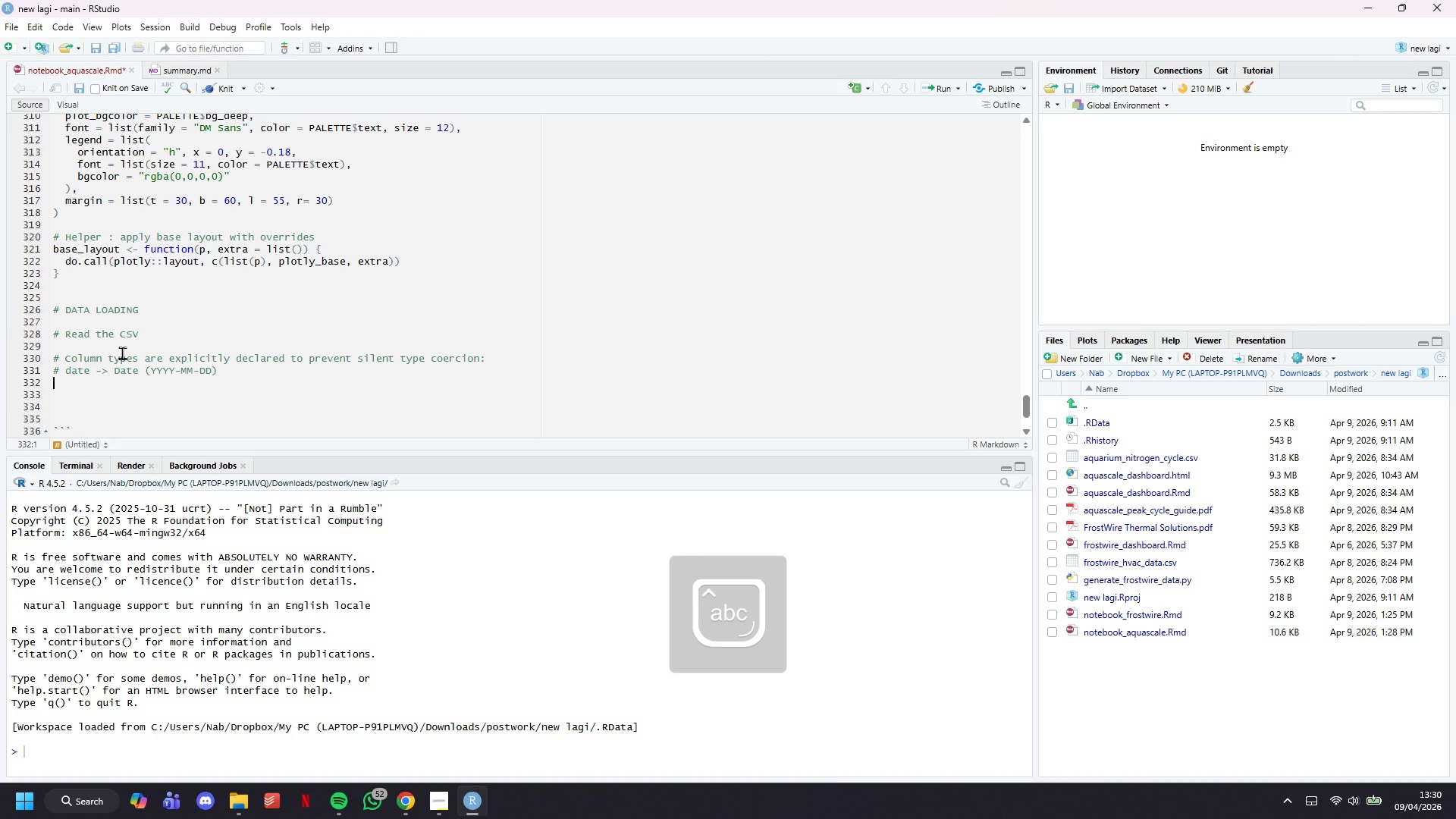 
key(Shift+ShiftLeft)
 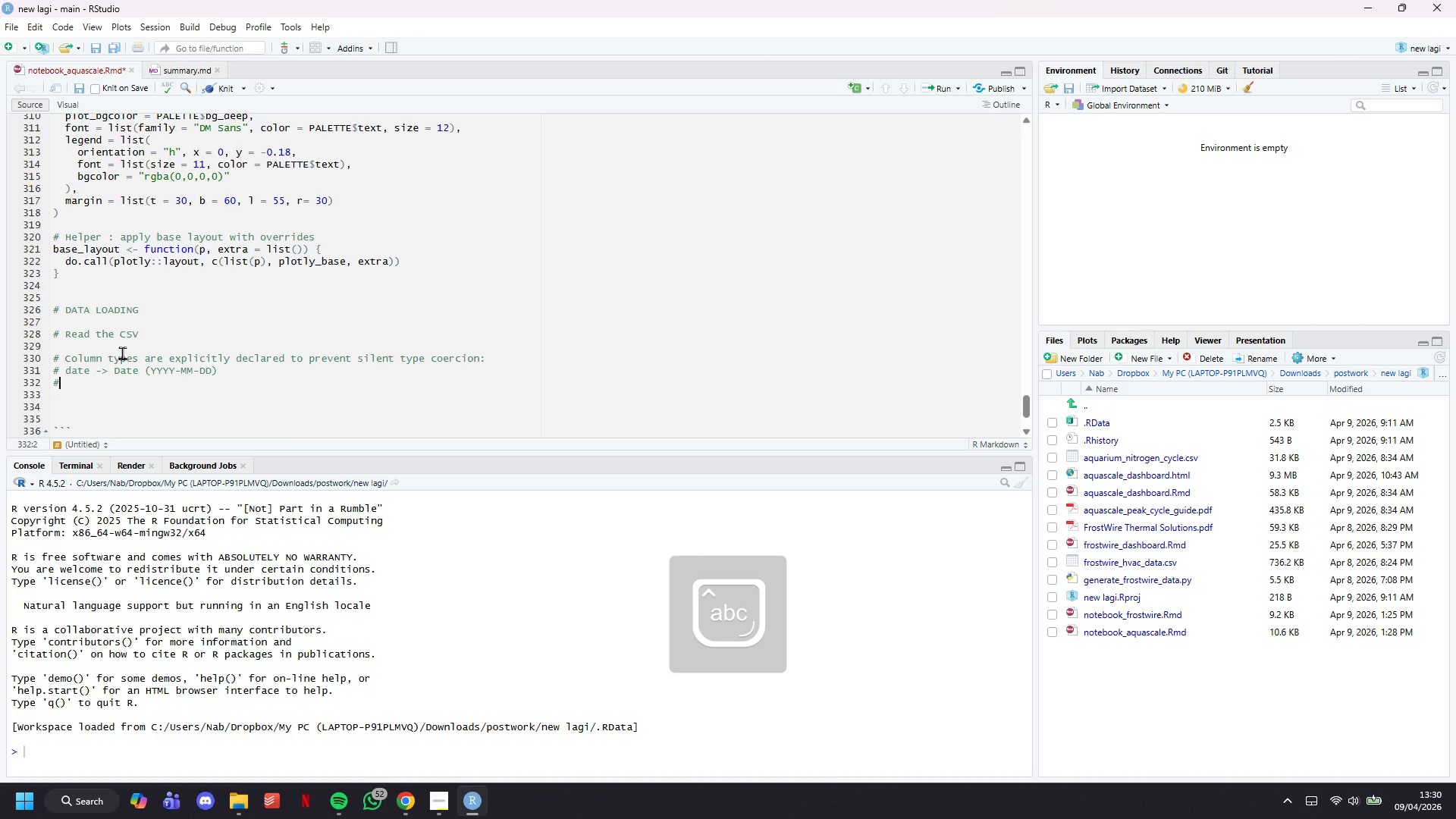 
key(Shift+3)
 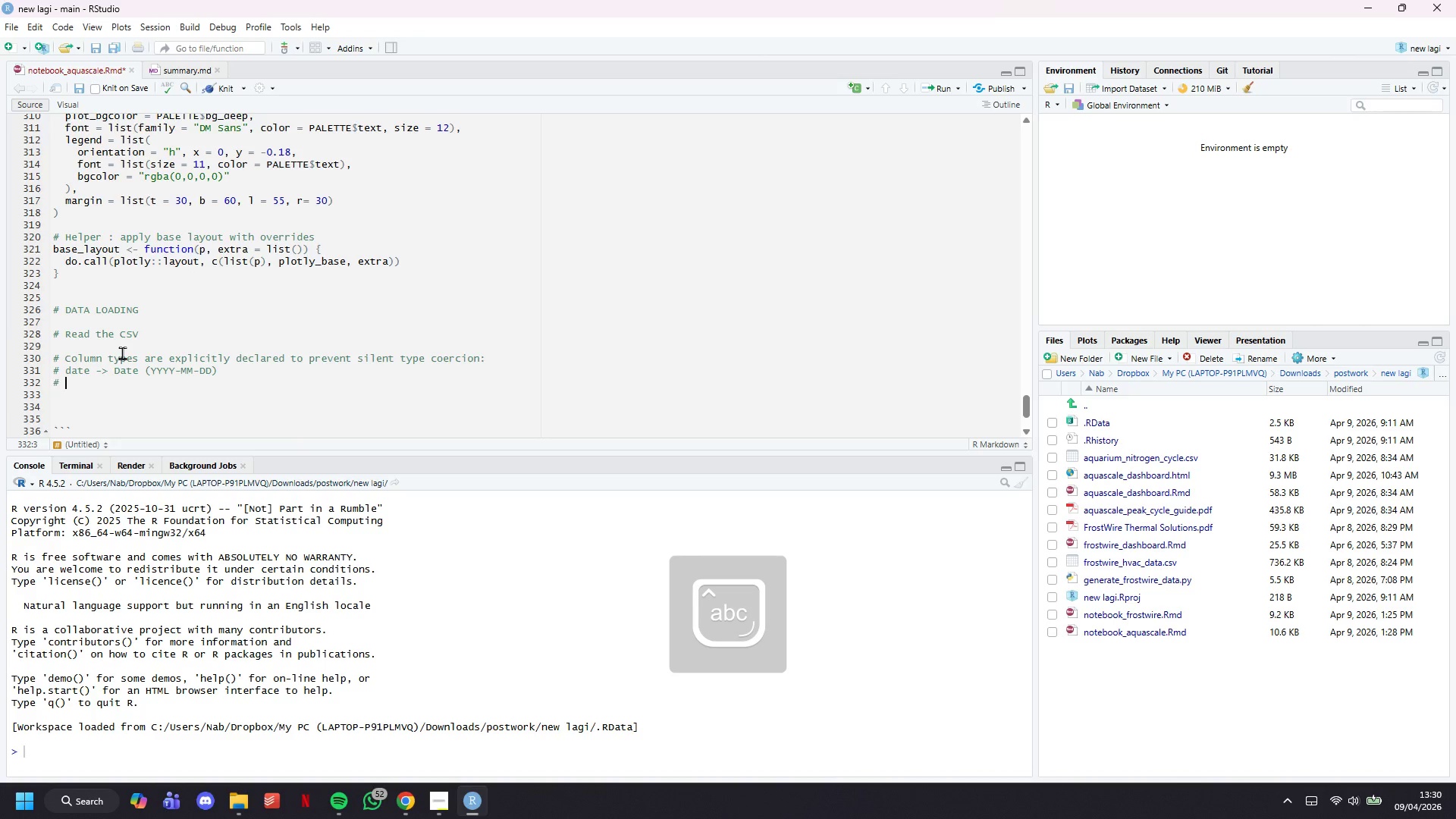 
key(Space)
 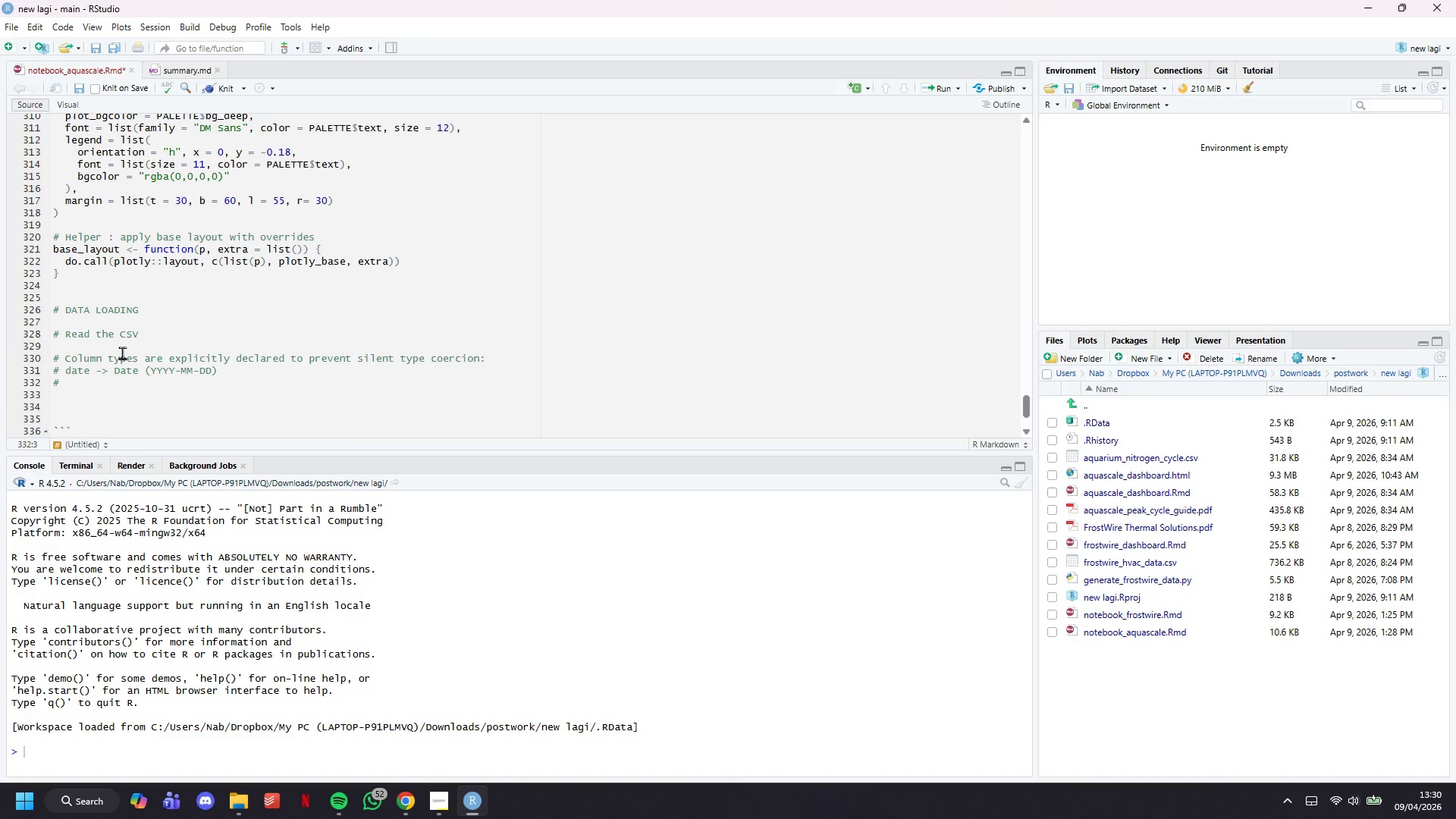 
wait(28.58)
 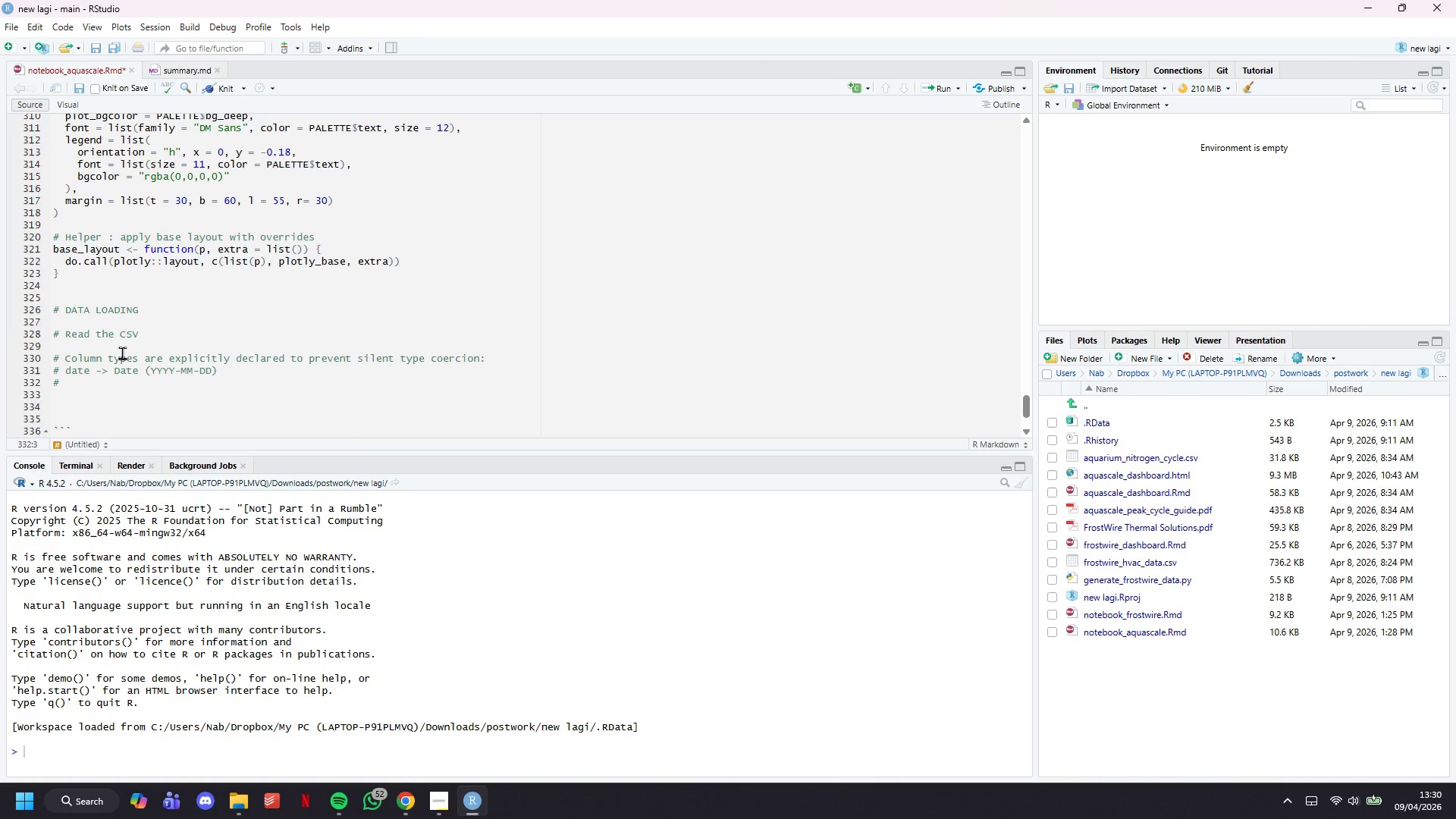 
type(day ->)
 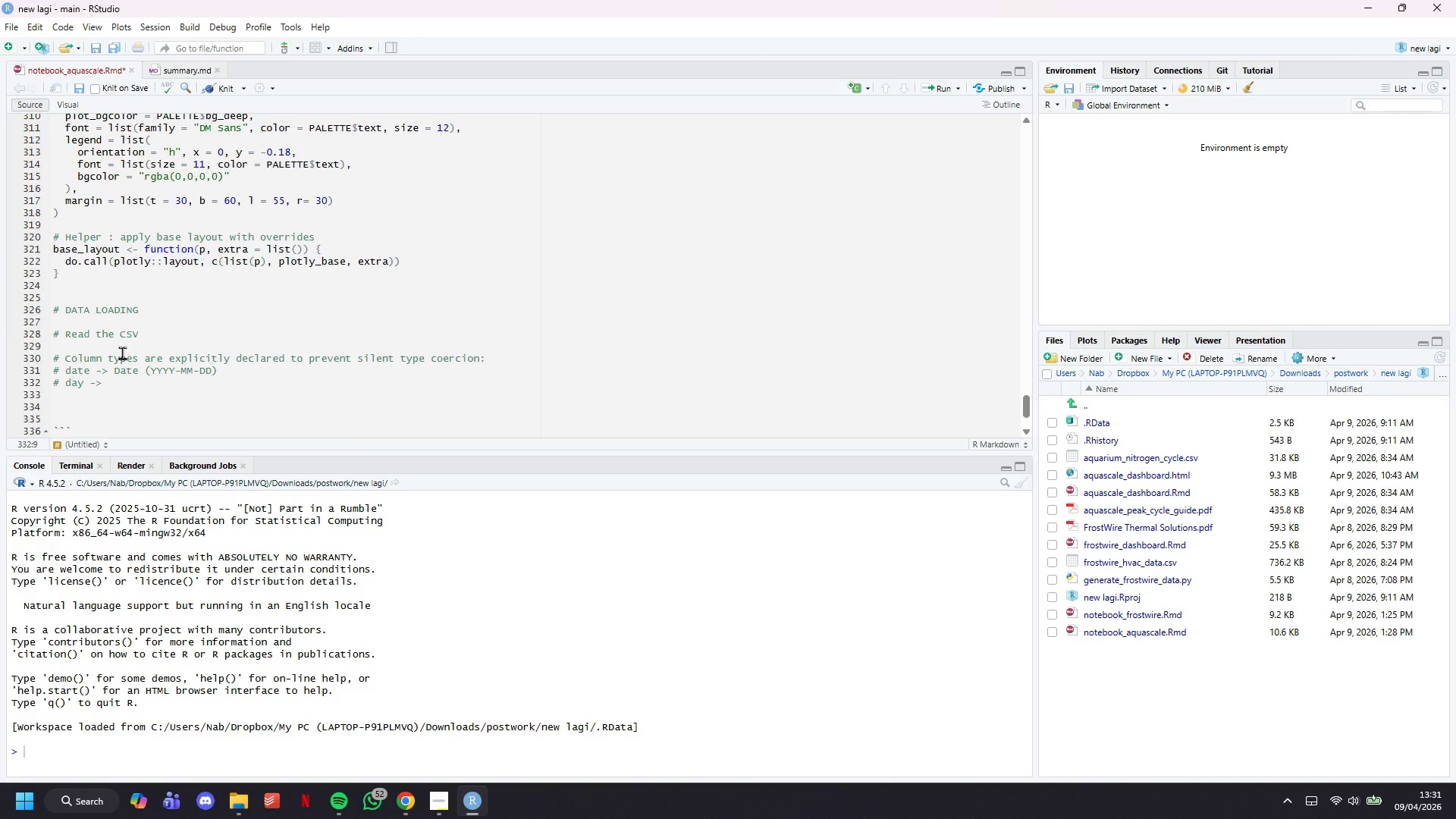 
wait(36.5)
 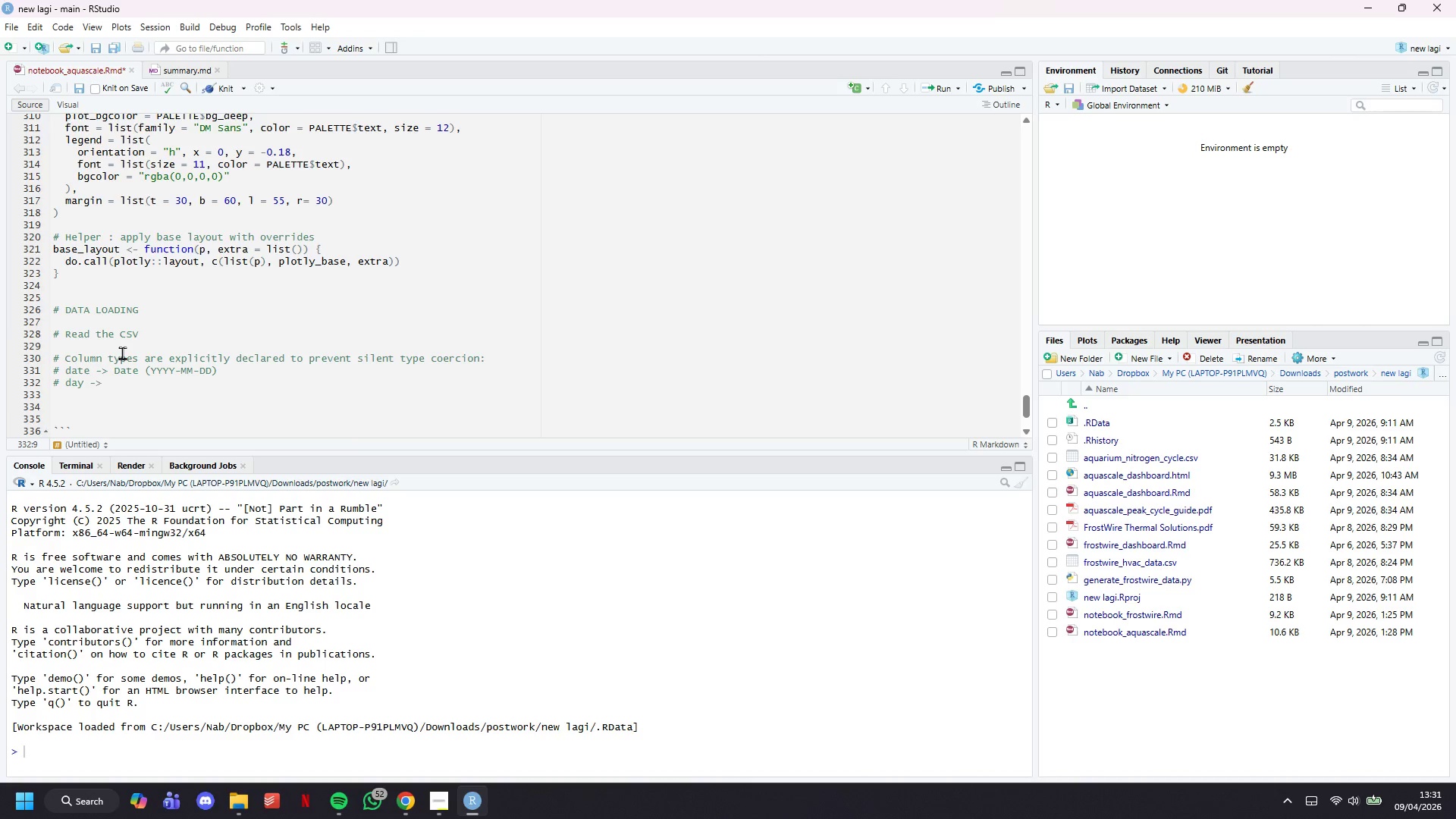 
type( integer (-)
key(Backspace)
type(0-89, days since tank set up)
 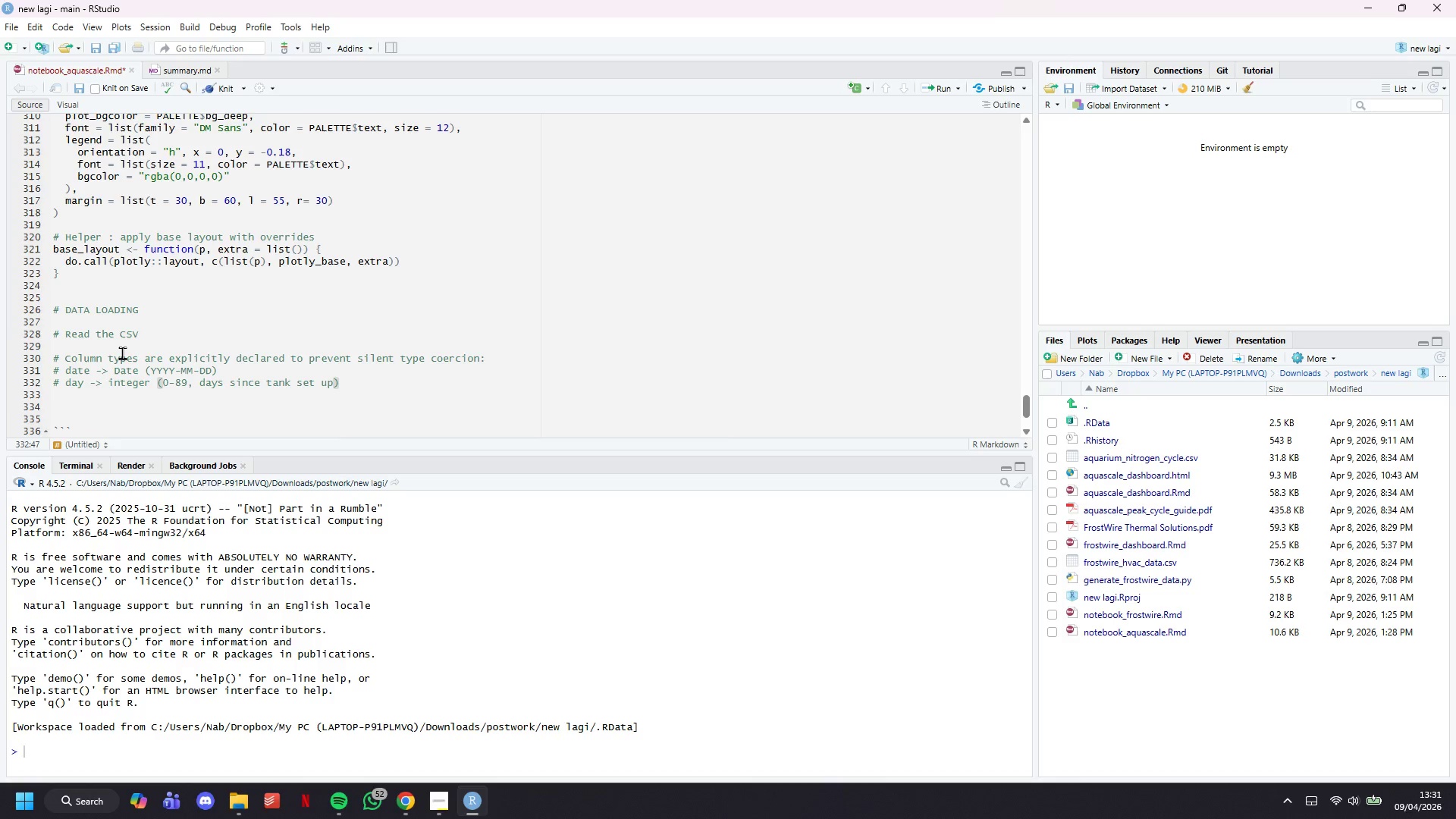 
key(ArrowRight)
 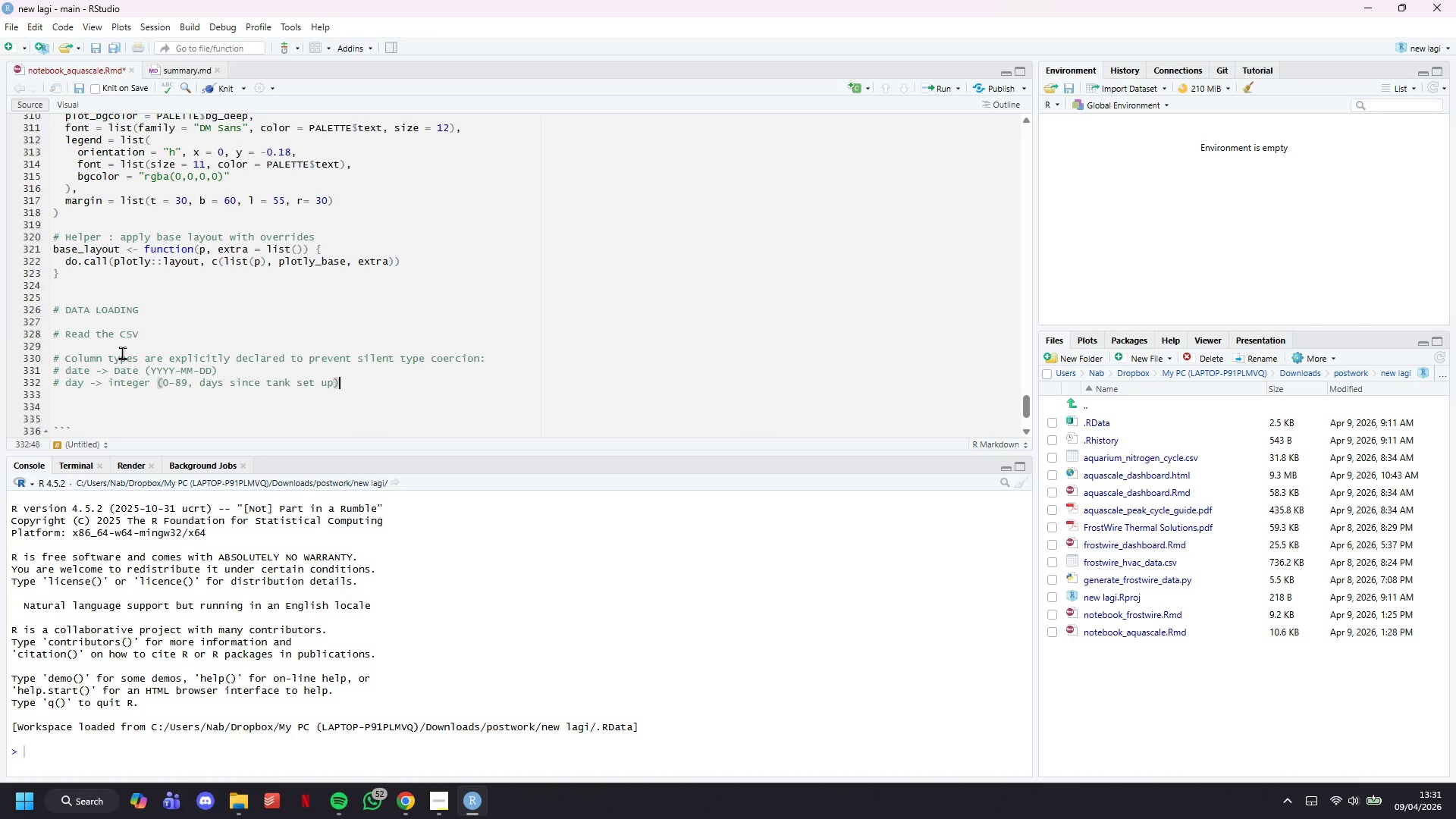 
key(Enter)
 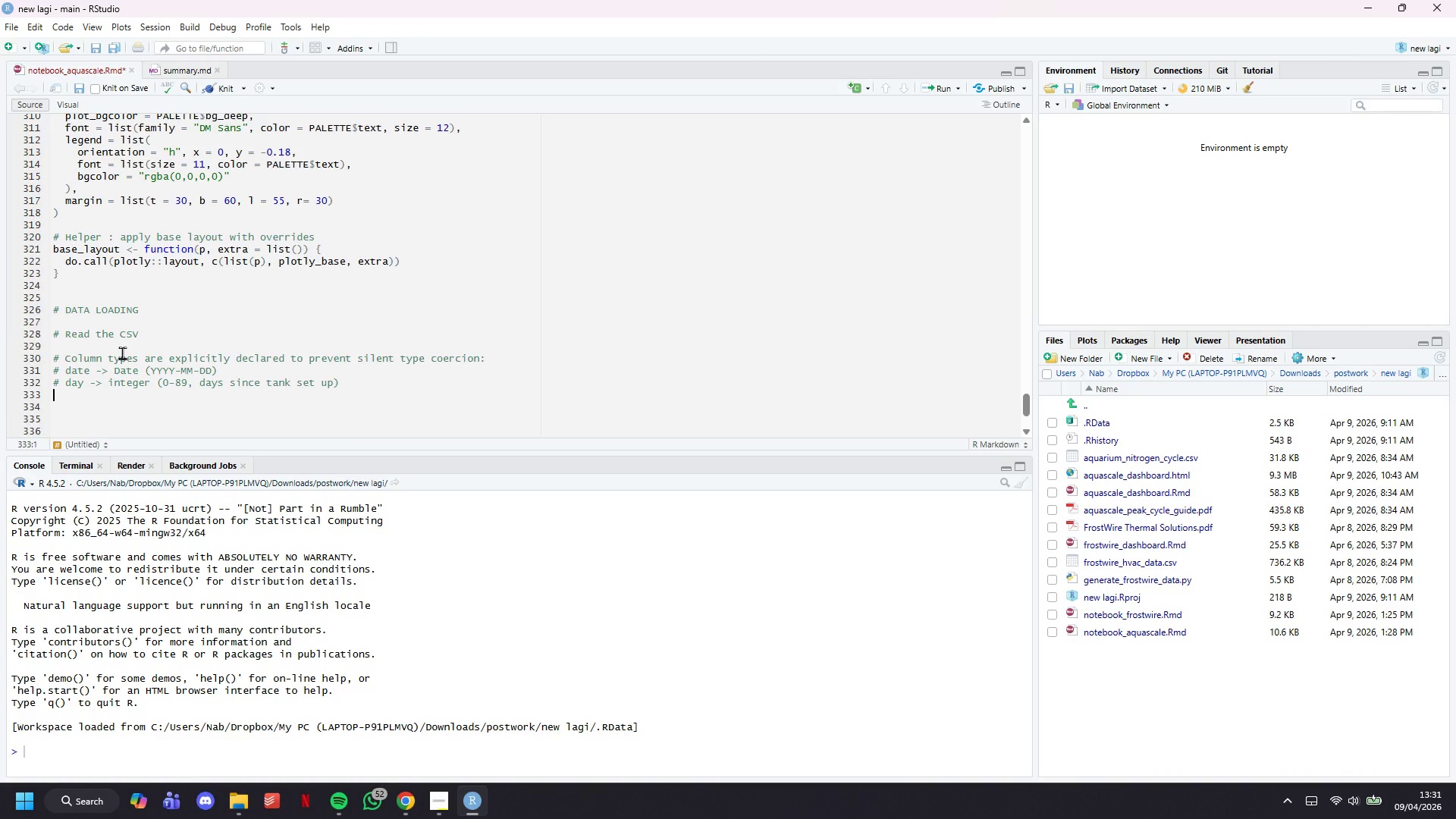 
key(Shift+3)
 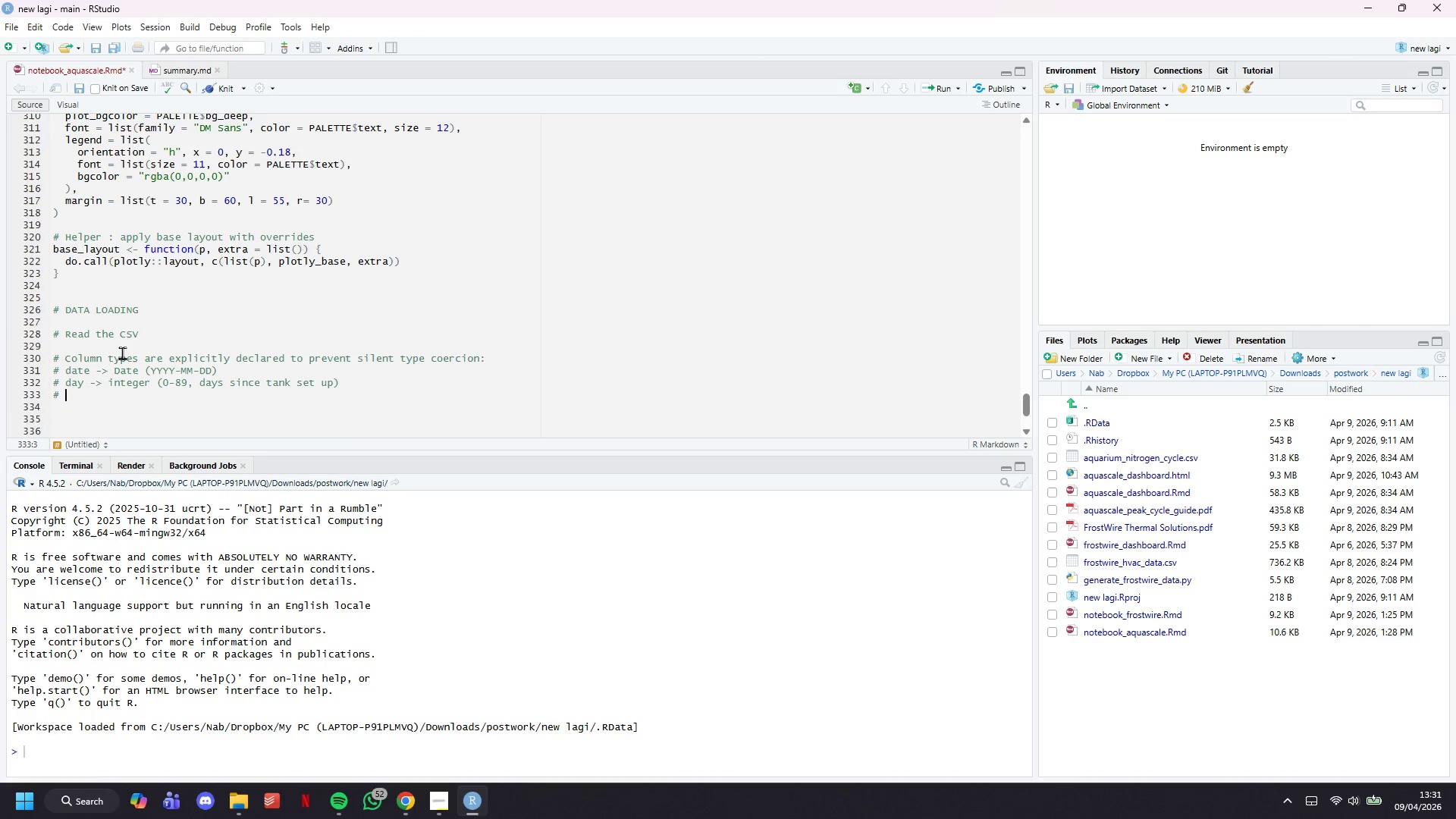 
key(Shift+Space)
 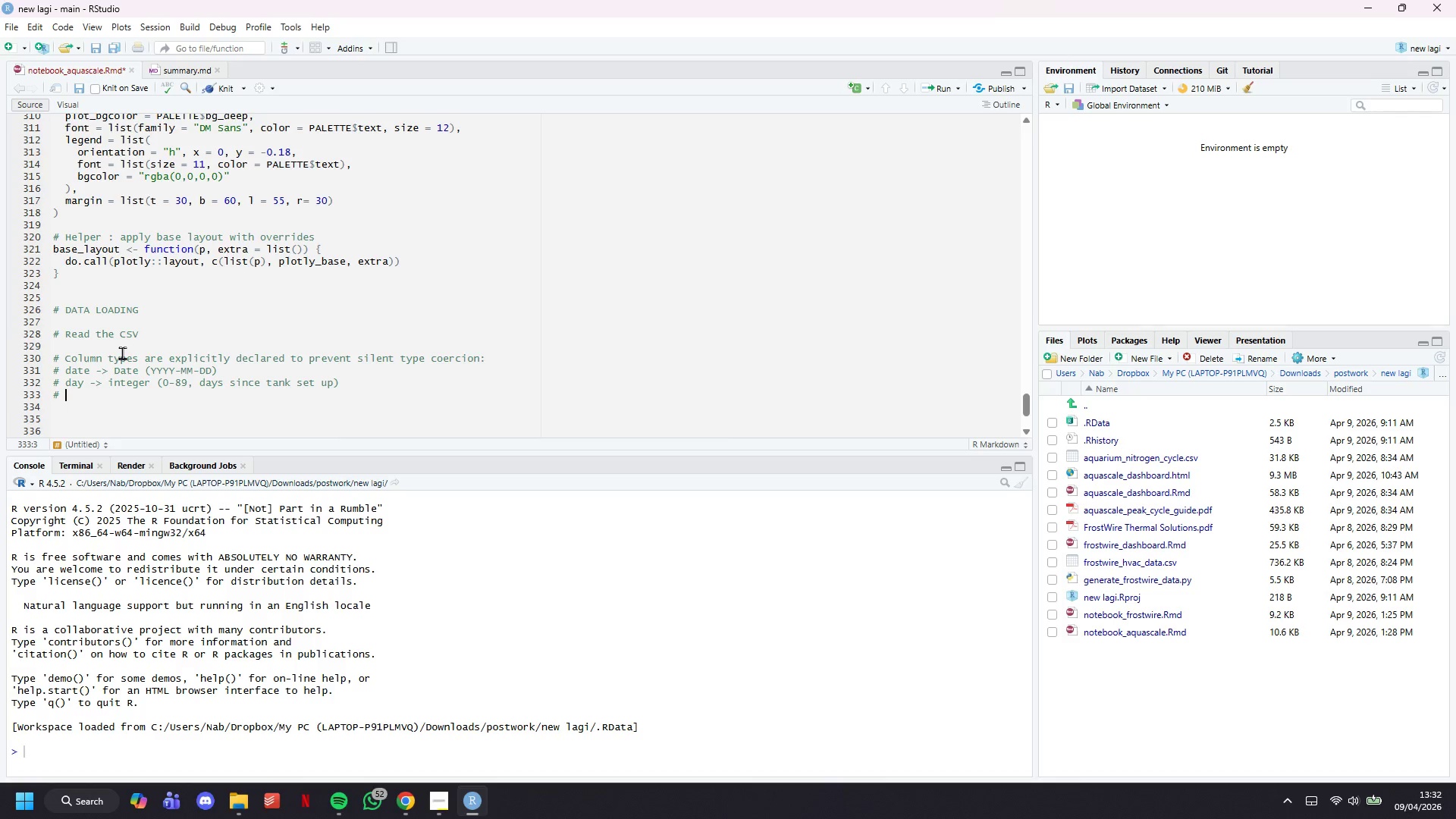 
wait(35.0)
 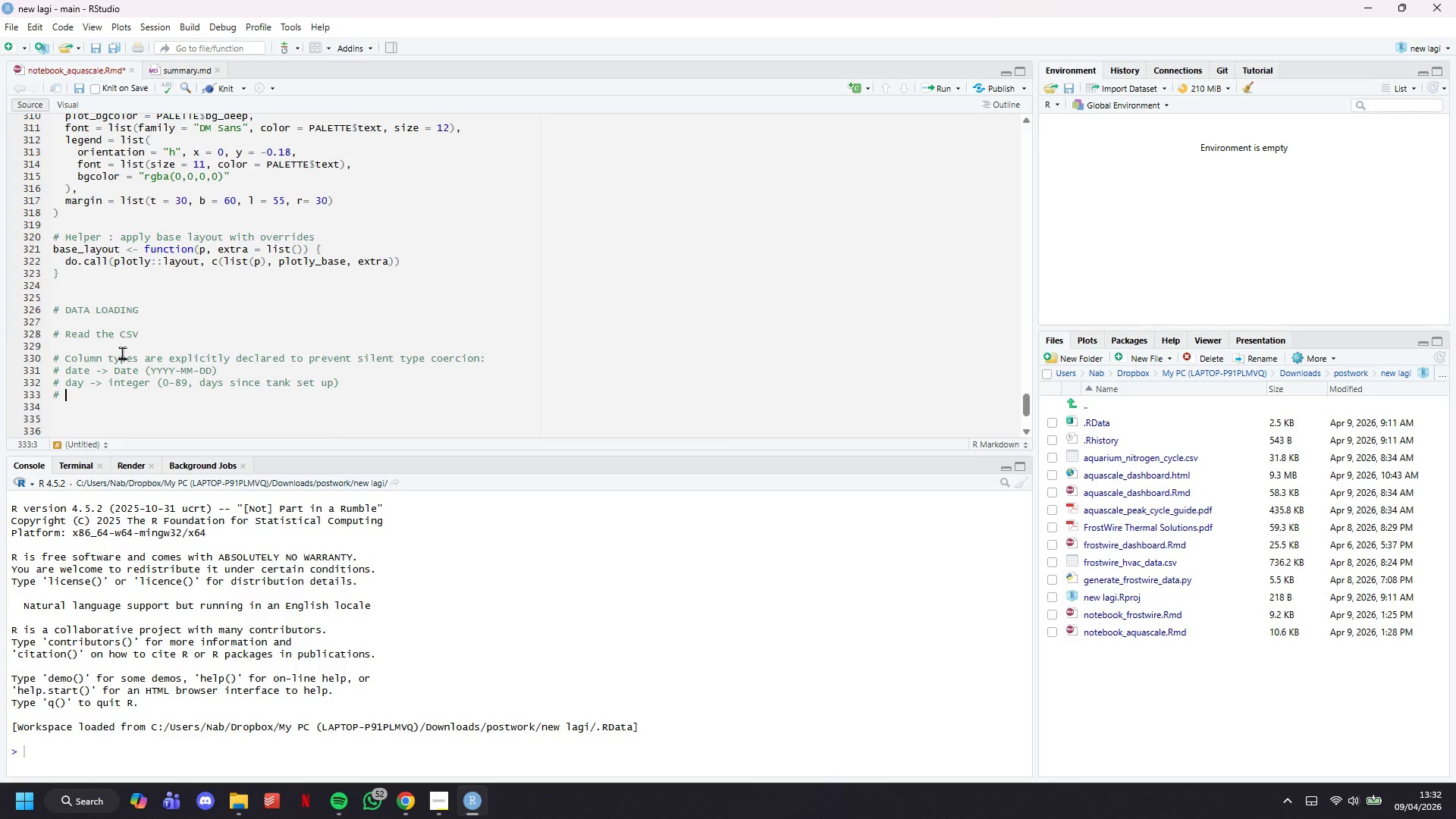 
type(tanl)
key(Backspace)
type(l)
key(Backspace)
type(k_name -> )
 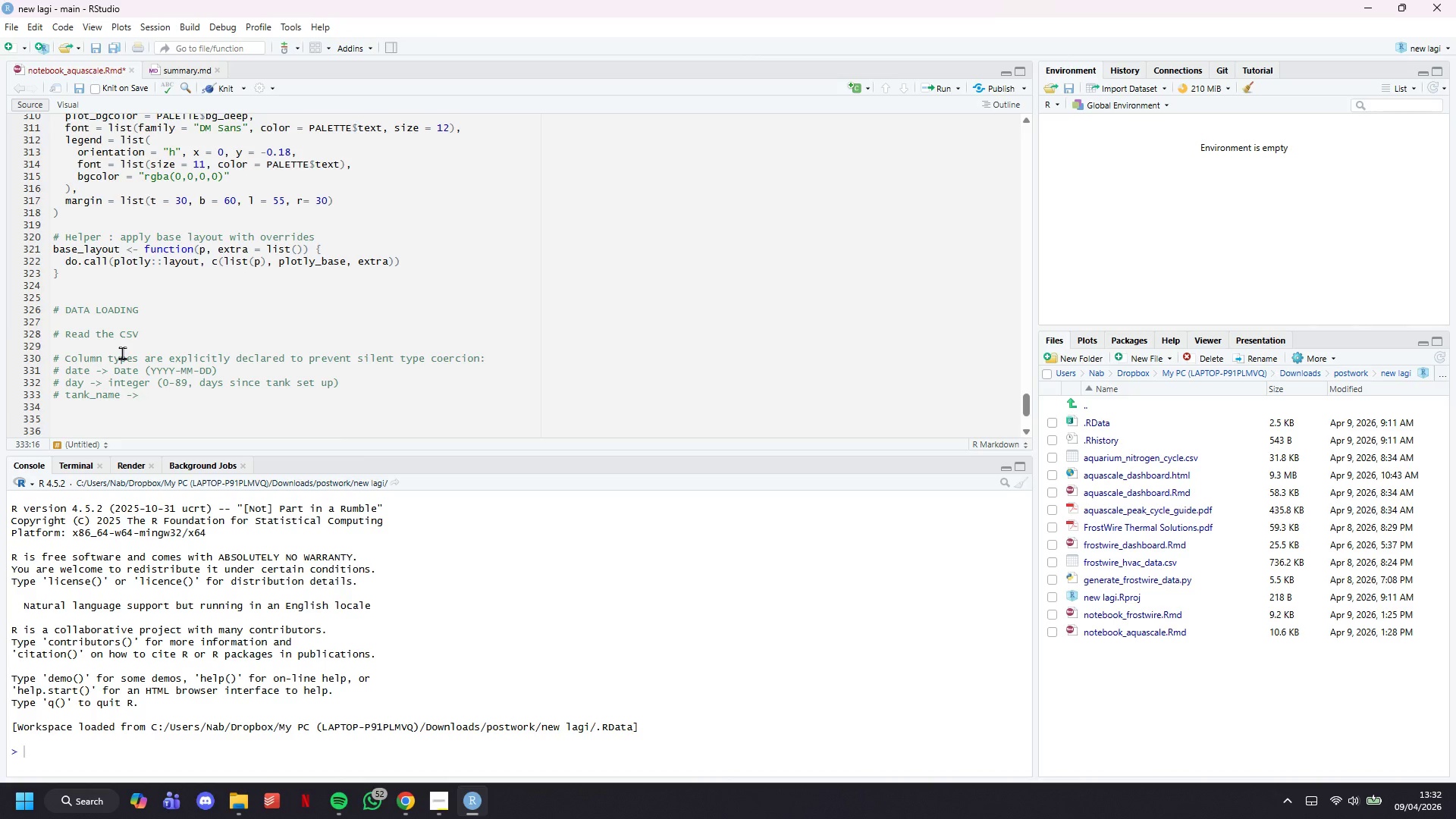 
wait(10.19)
 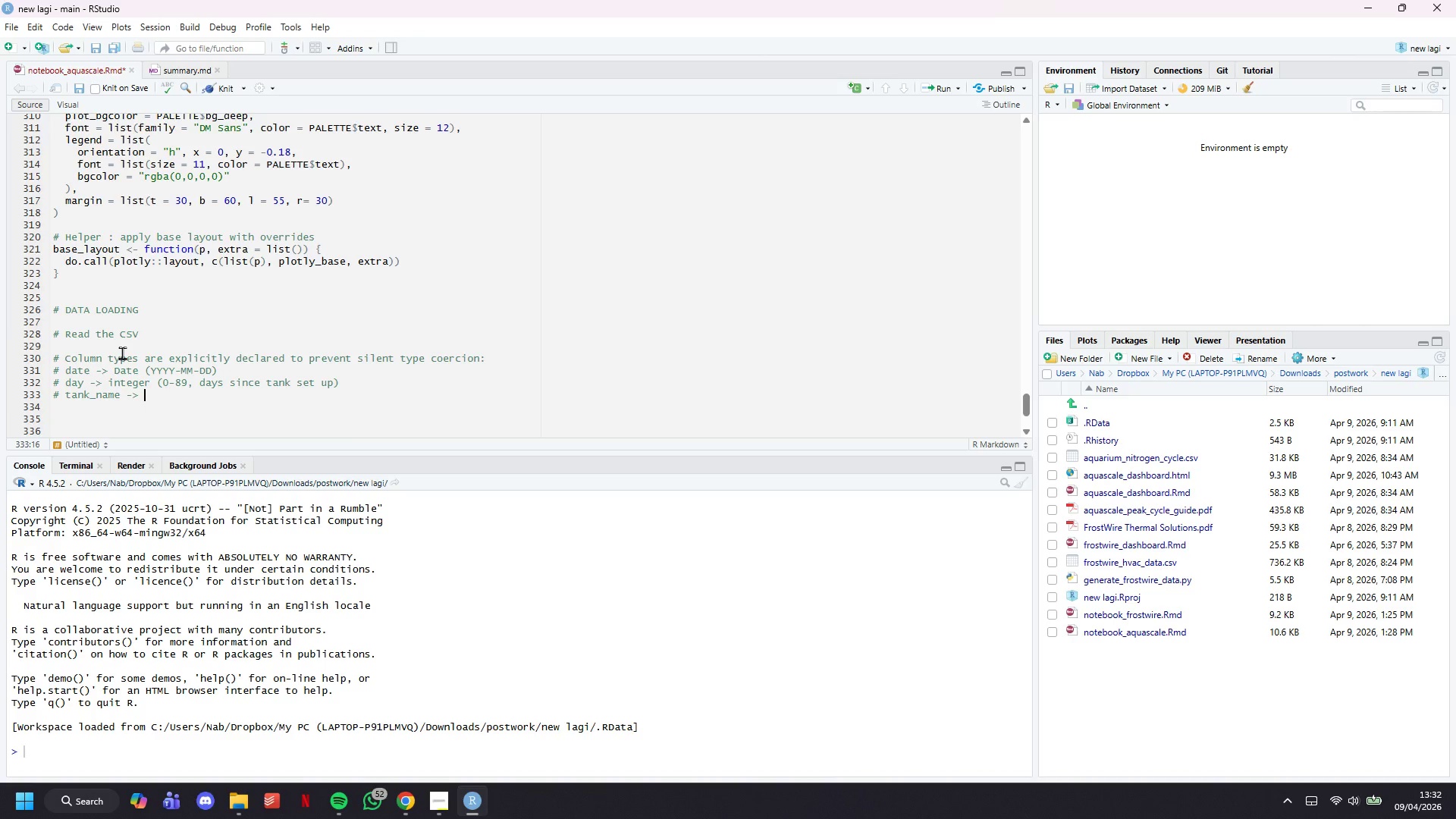 
type(character )
key(Backspace)
type( (pn)
key(Backspace)
key(Backspace)
 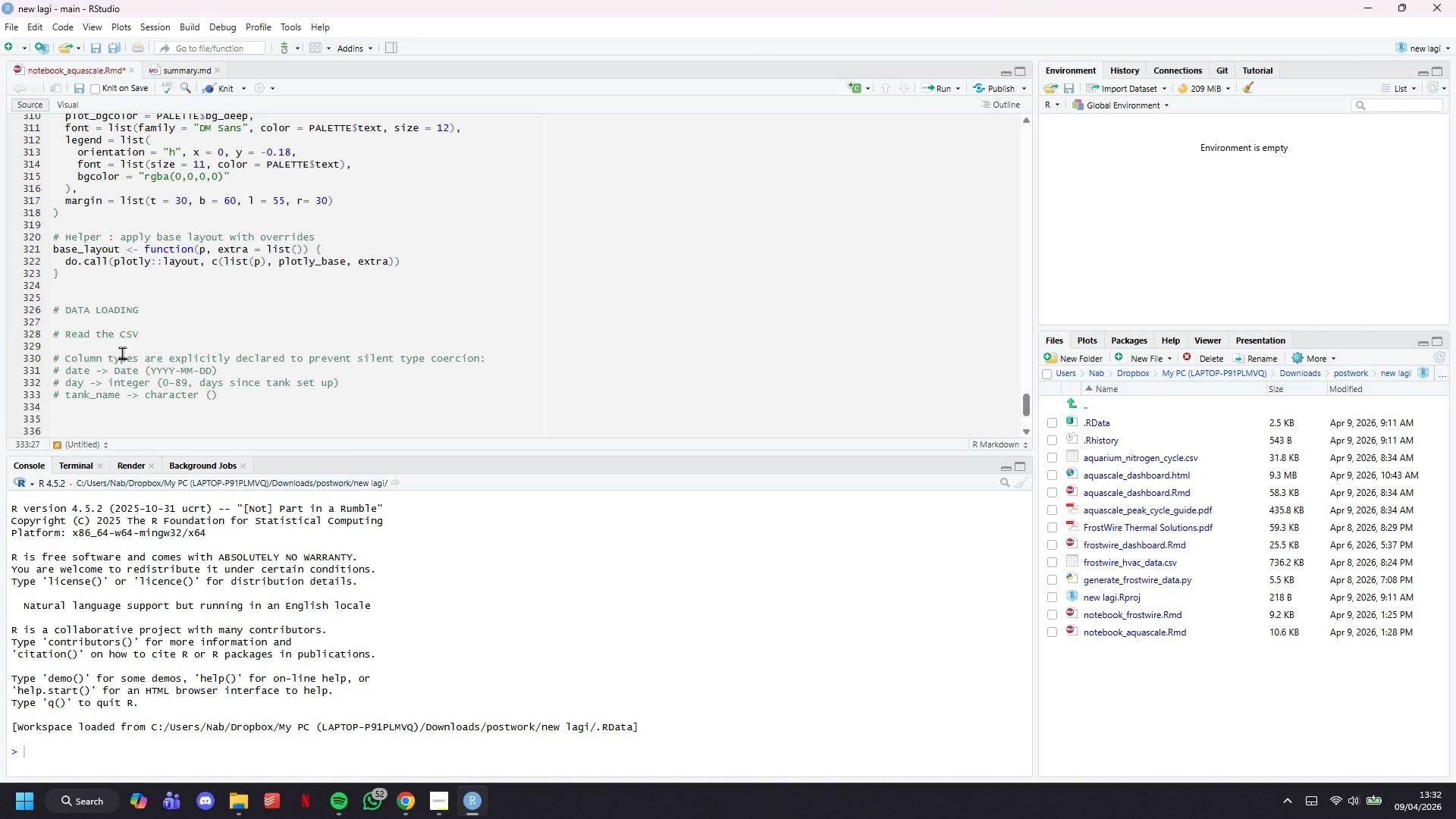 
type(one of )
 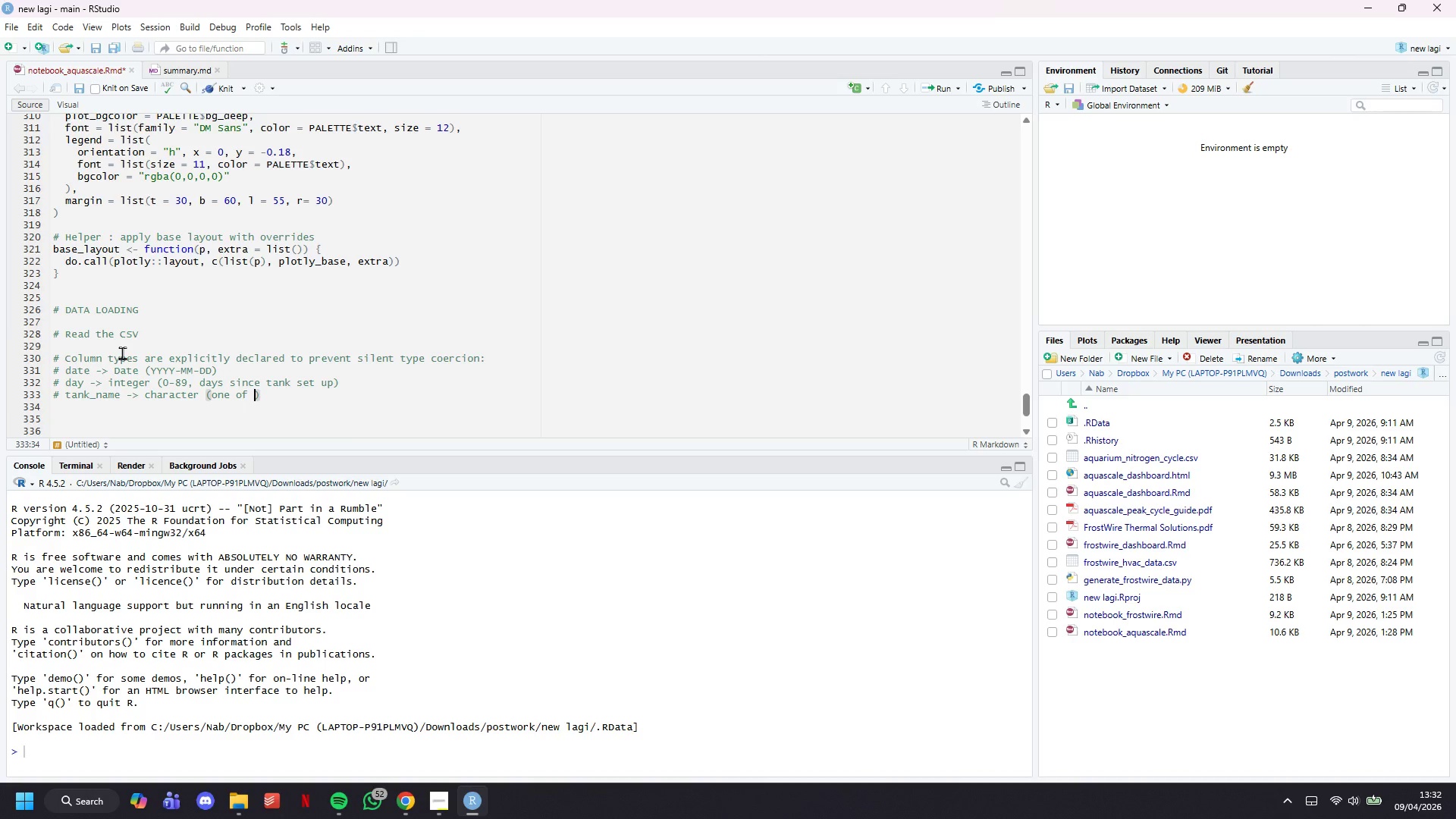 
wait(11.52)
 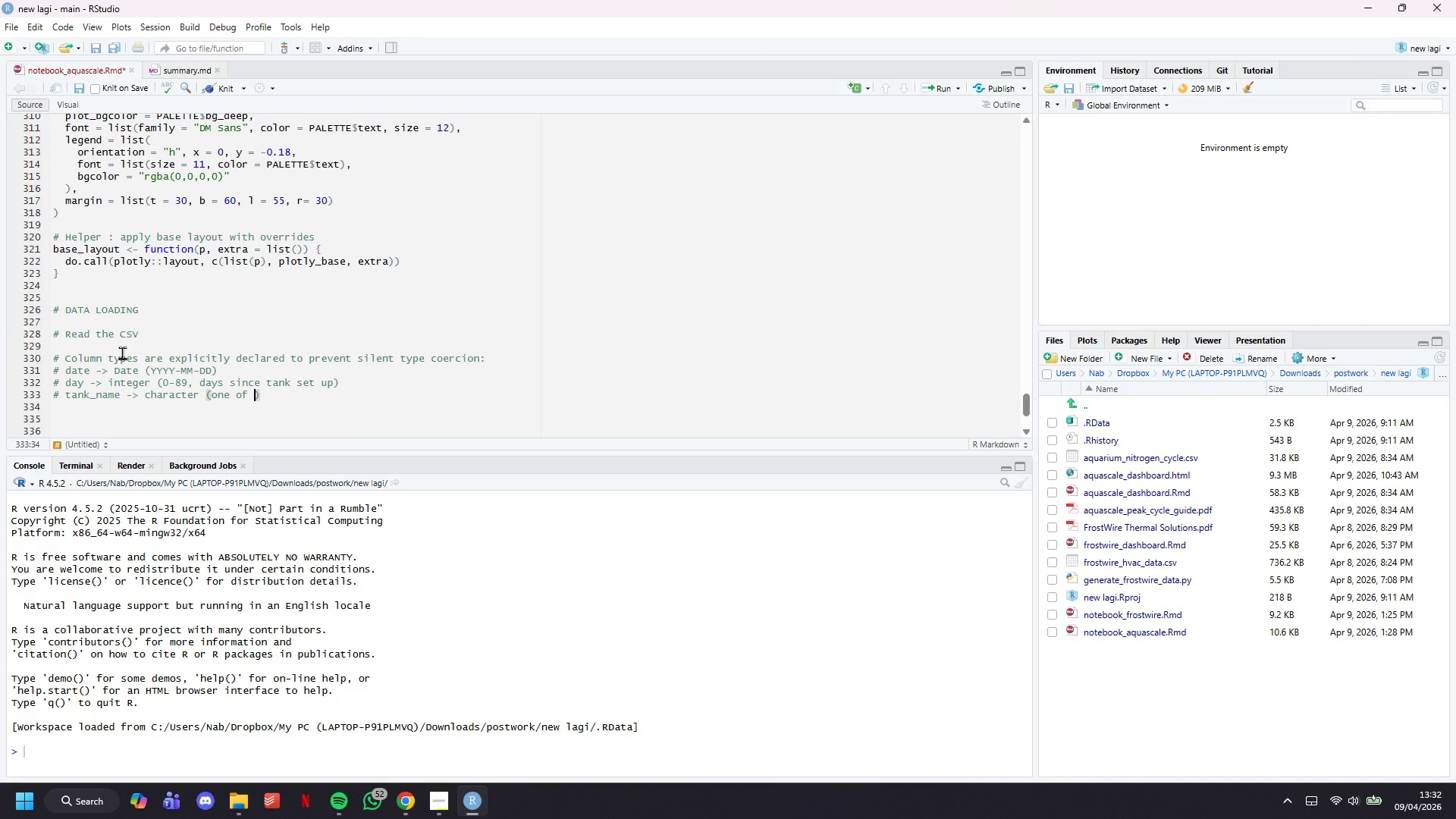 
type(of three )
 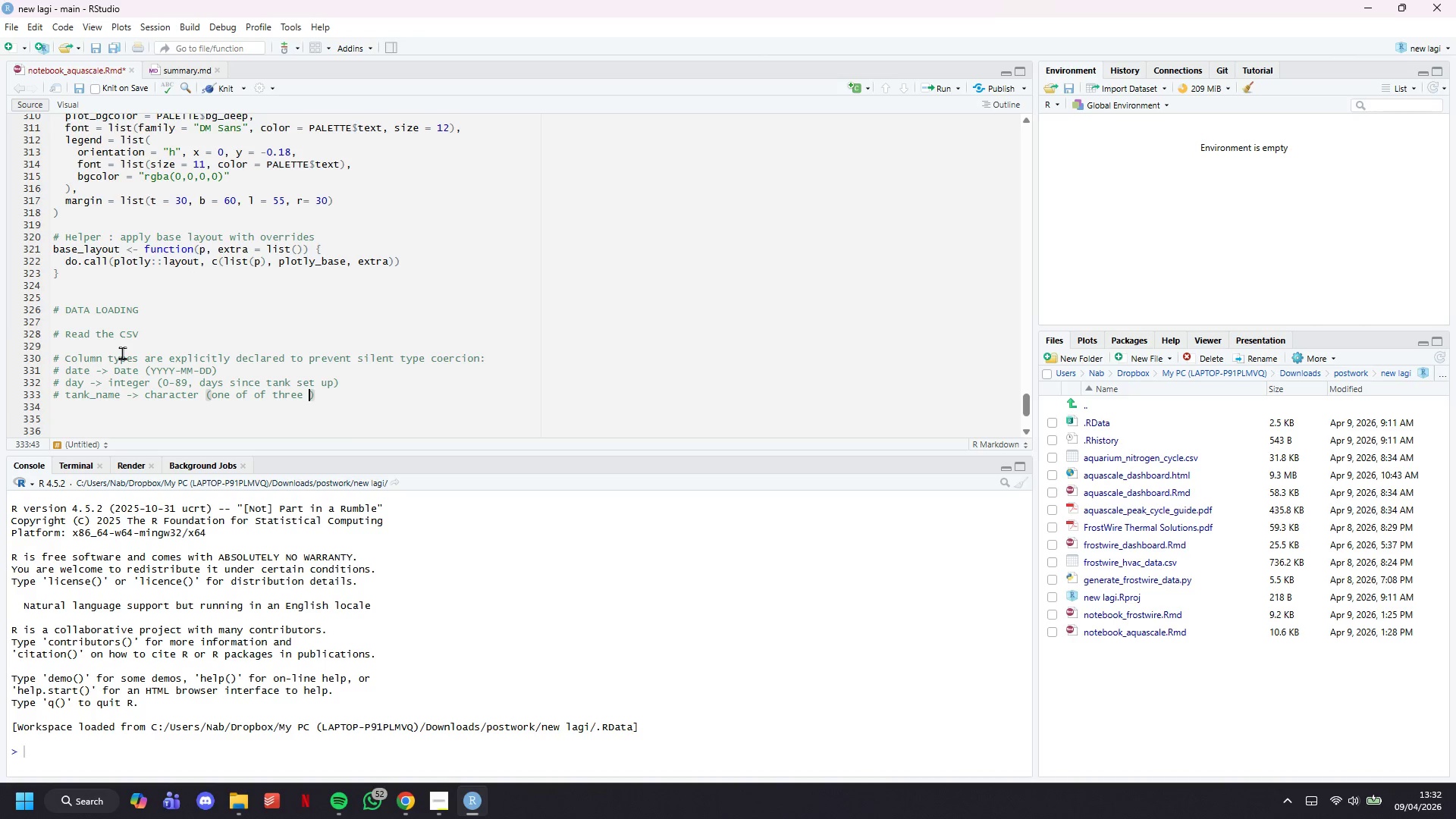 
type(y)
key(Backspace)
type(tank names)
 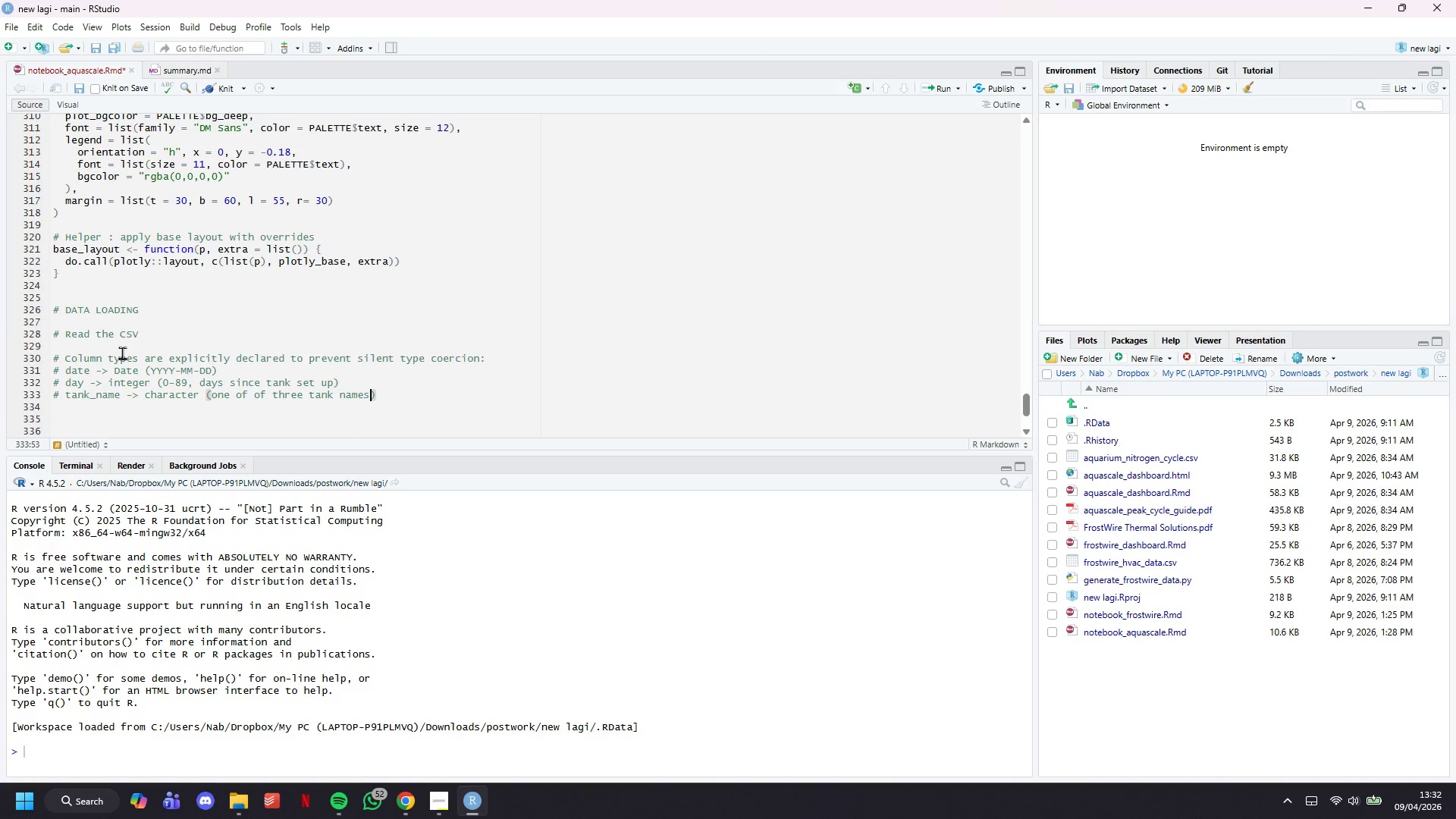 
key(ArrowRight)
 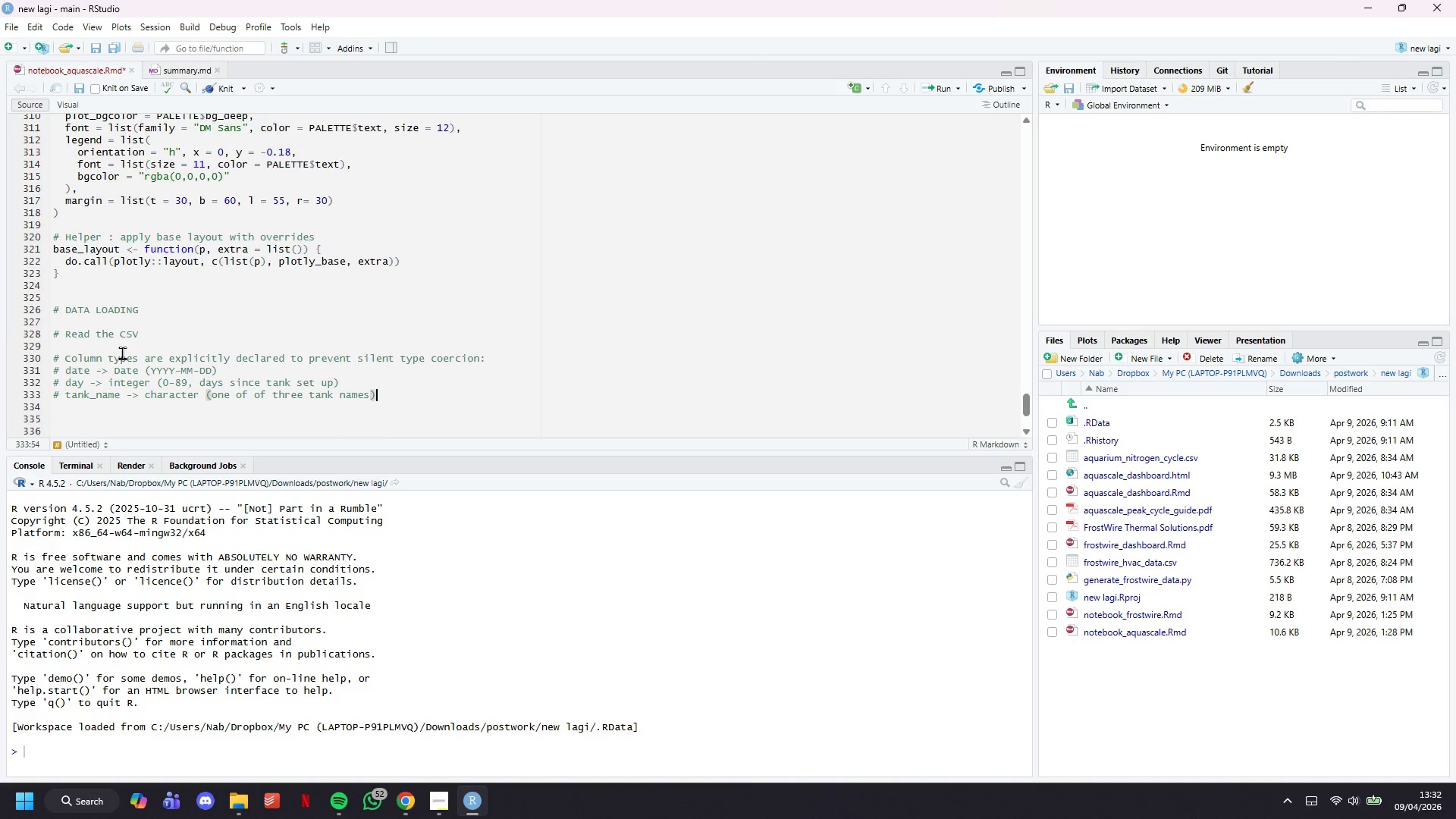 
key(Enter)
 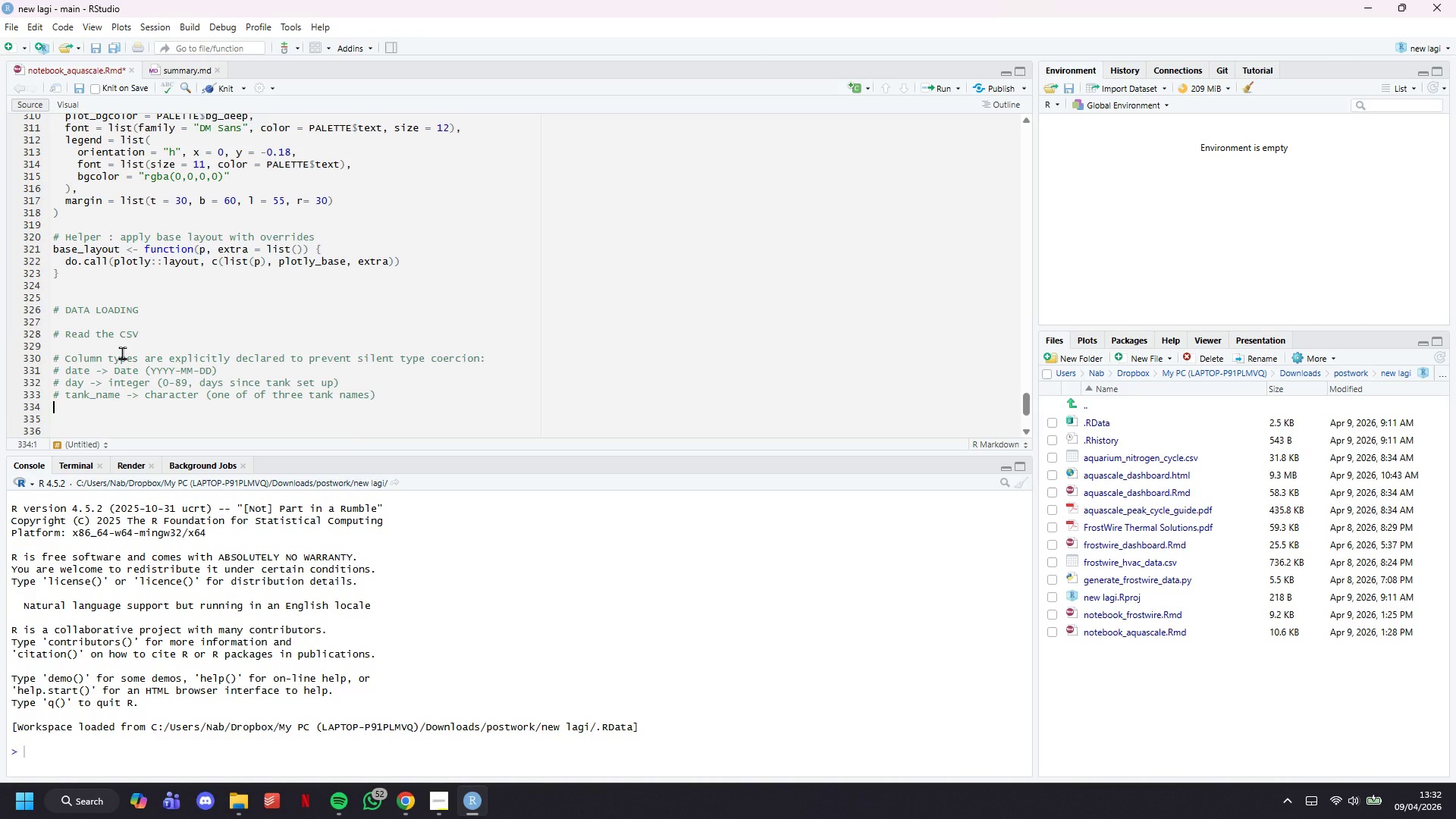 
key(Shift+3)
 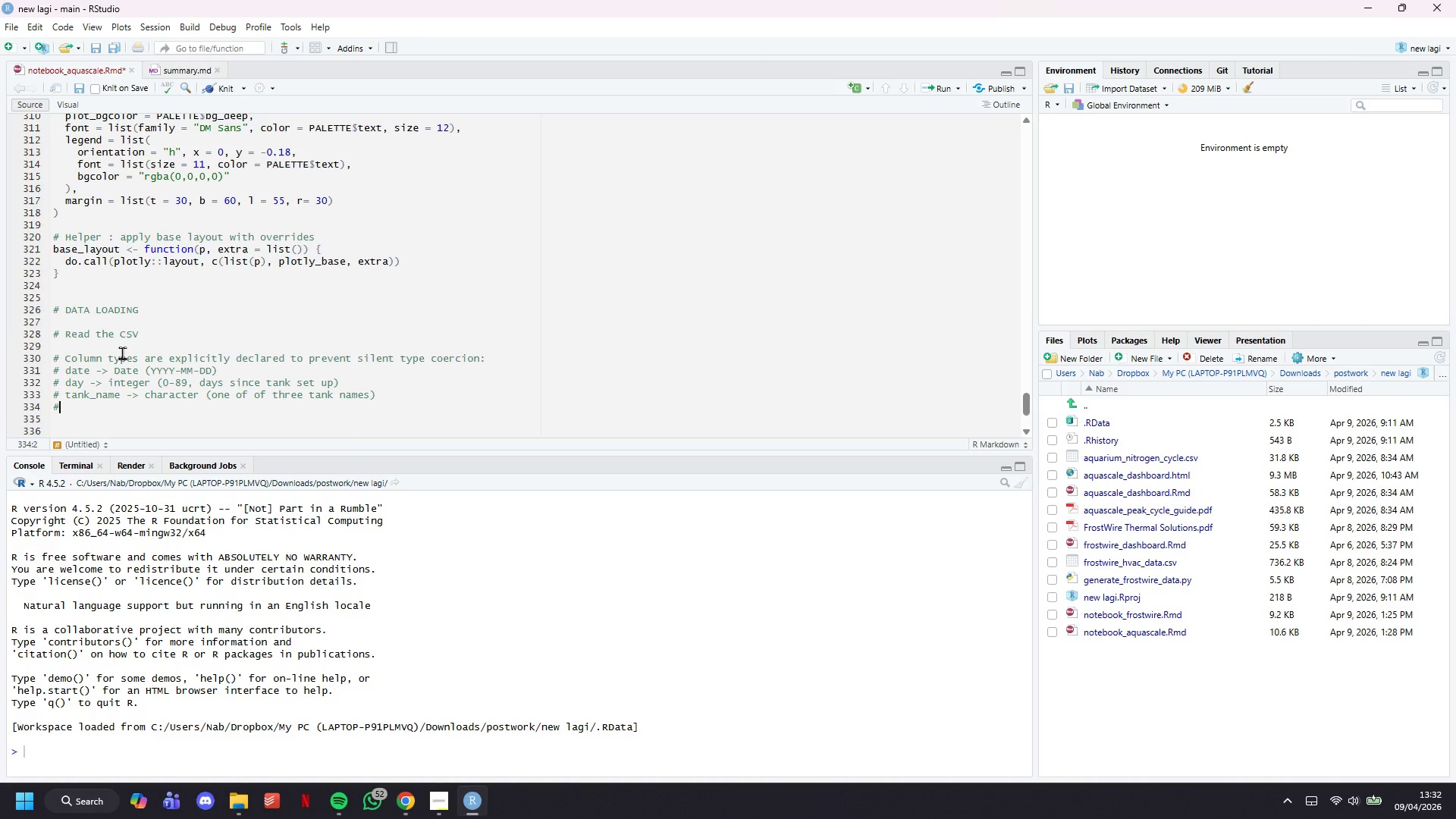 
key(Space)
 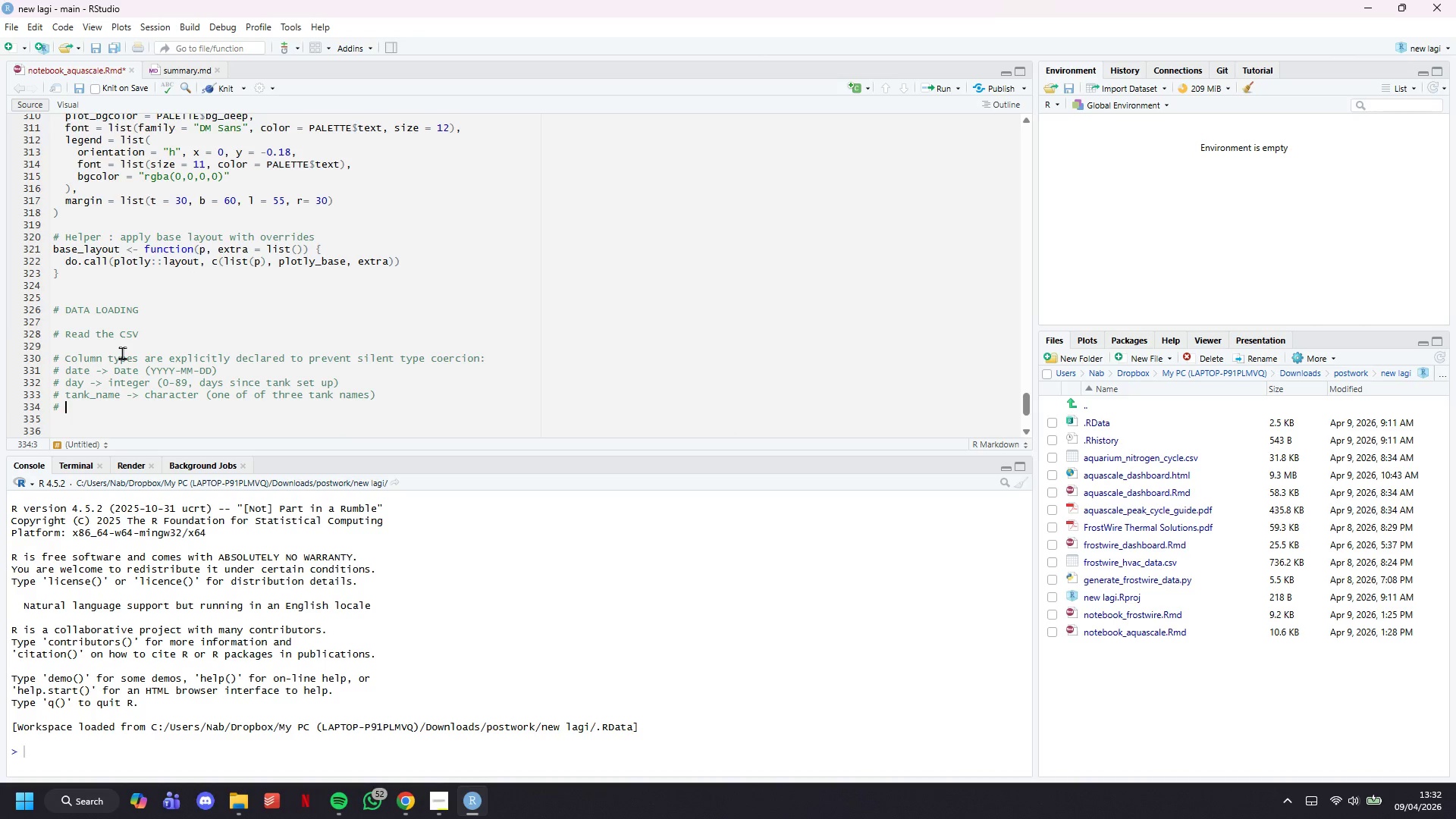 
type(tank_type )
 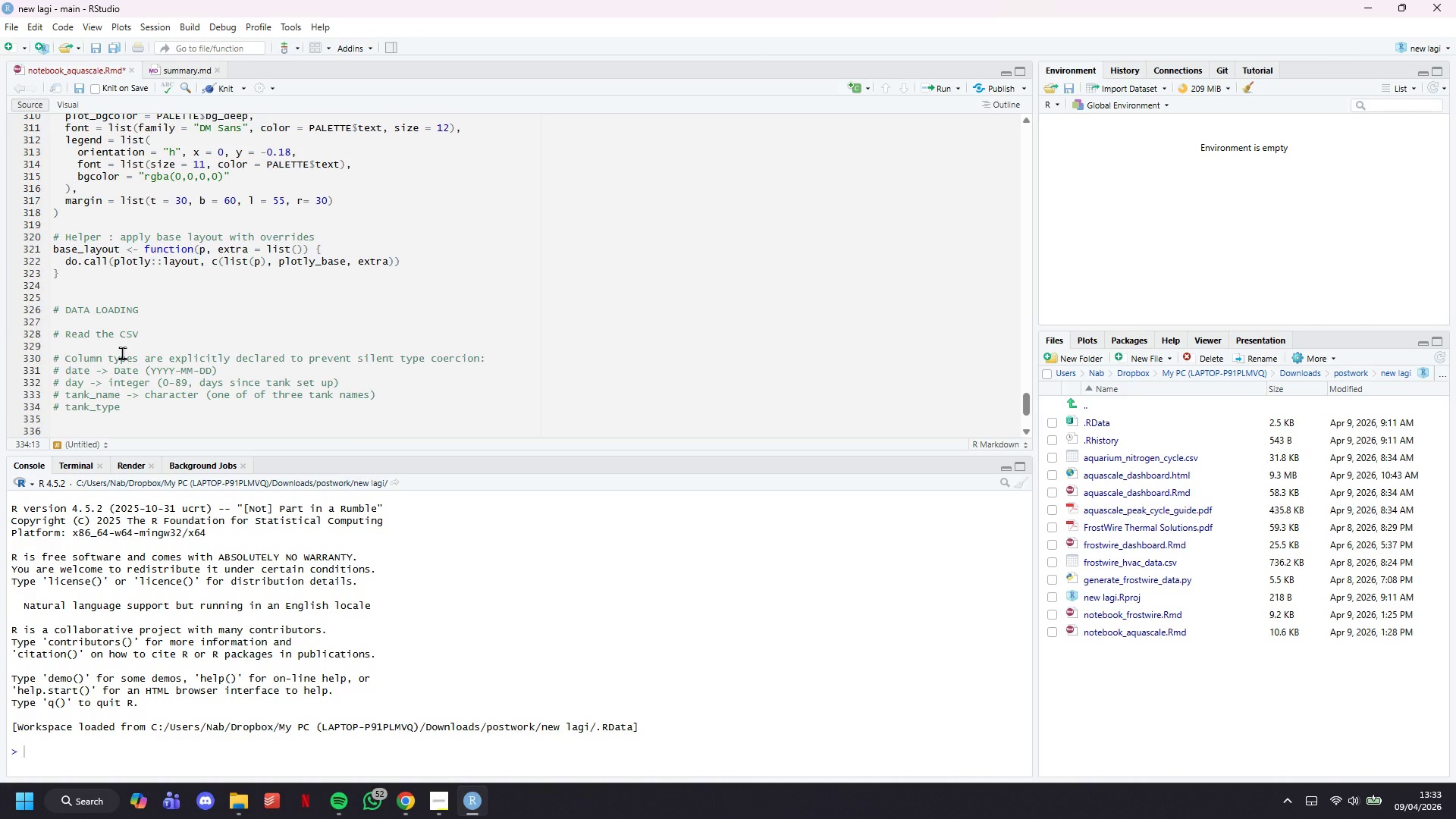 
type(<- )
key(Backspace)
key(Backspace)
type(-> )
key(Backspace)
key(Backspace)
key(Backspace)
key(Backspace)
type(-> character (freshwater / saltwater / planted)
 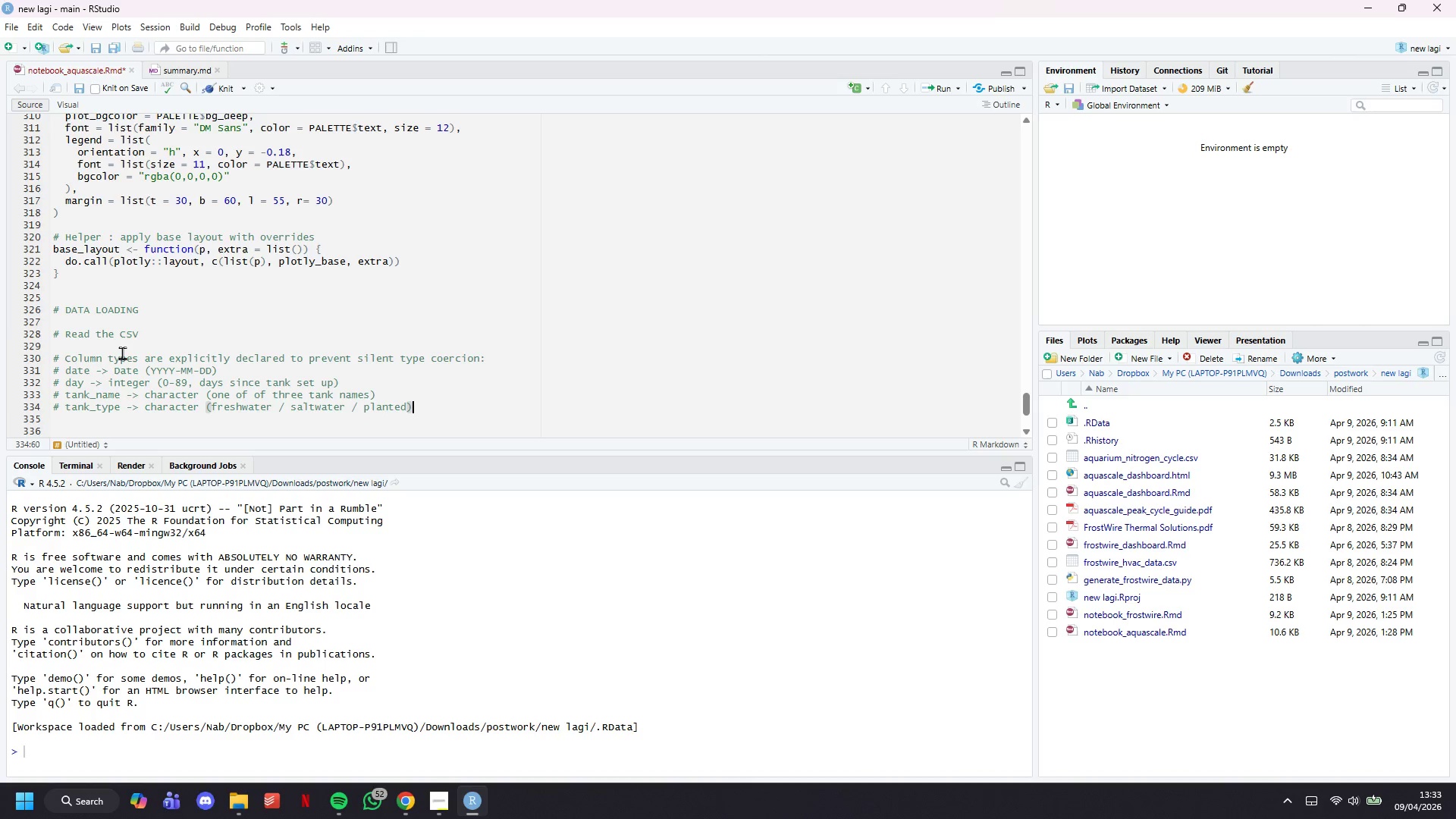 
 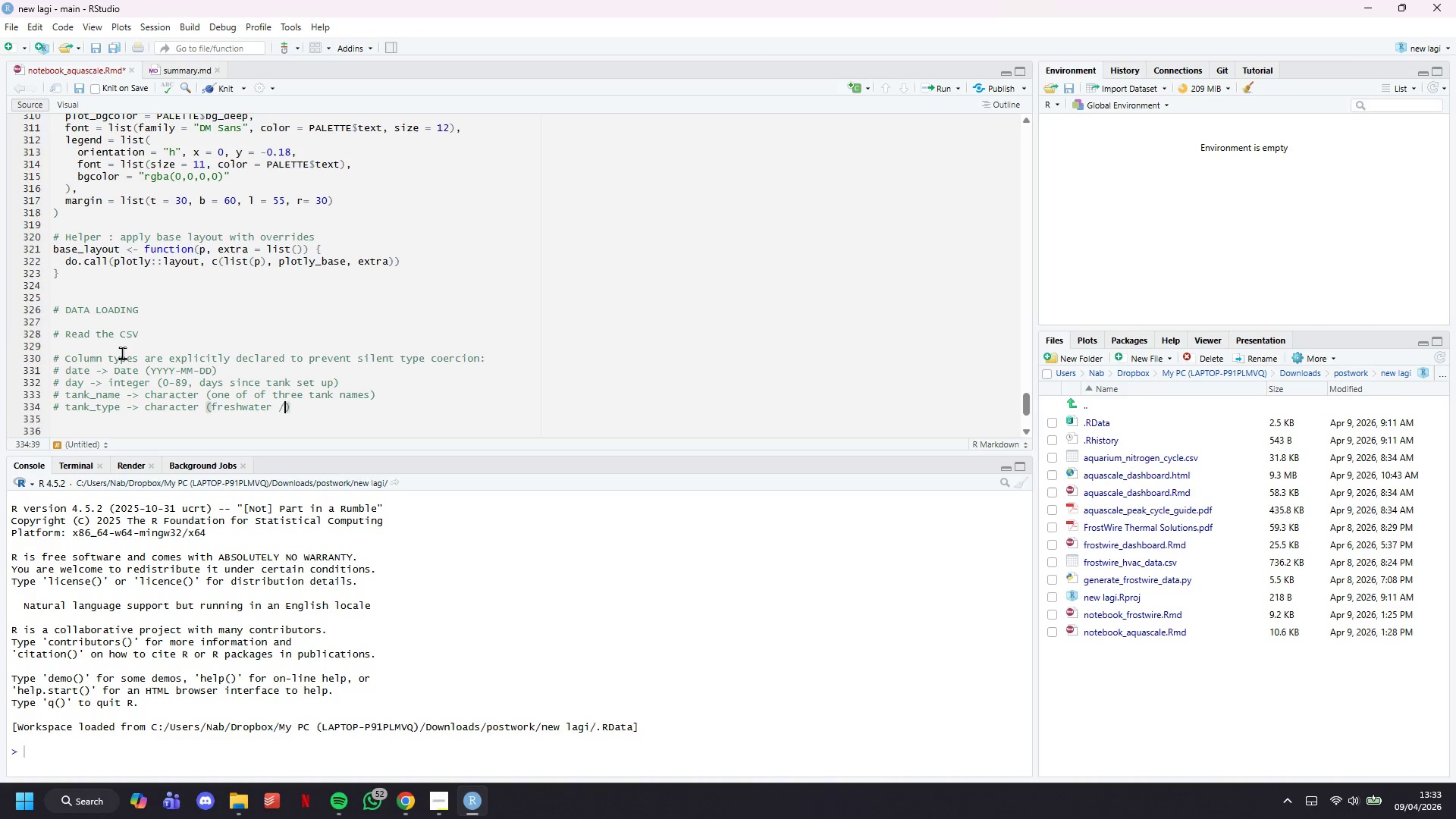 
key(ArrowRight)
 